 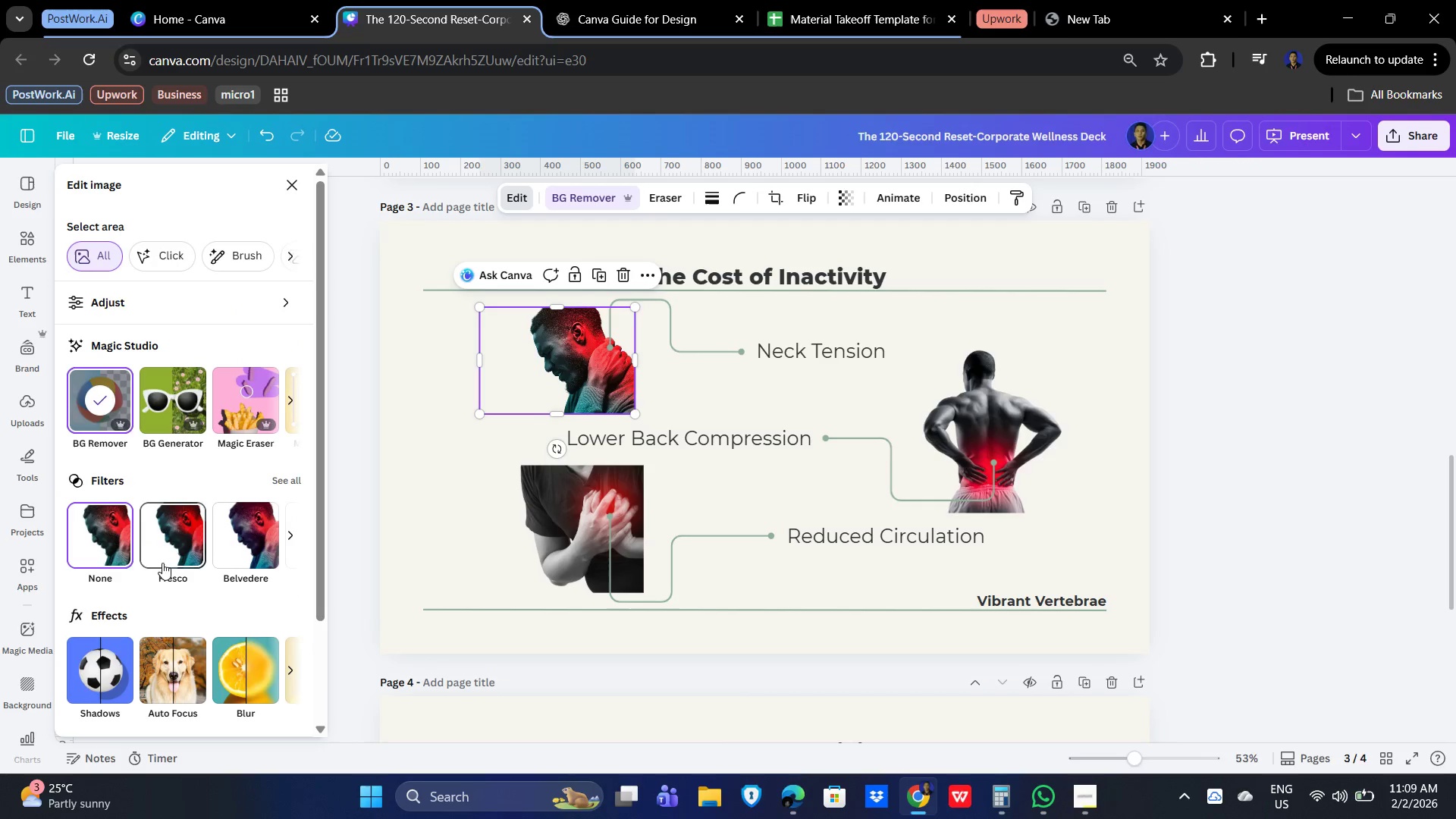 
scroll: coordinate [193, 585], scroll_direction: down, amount: 3.0
 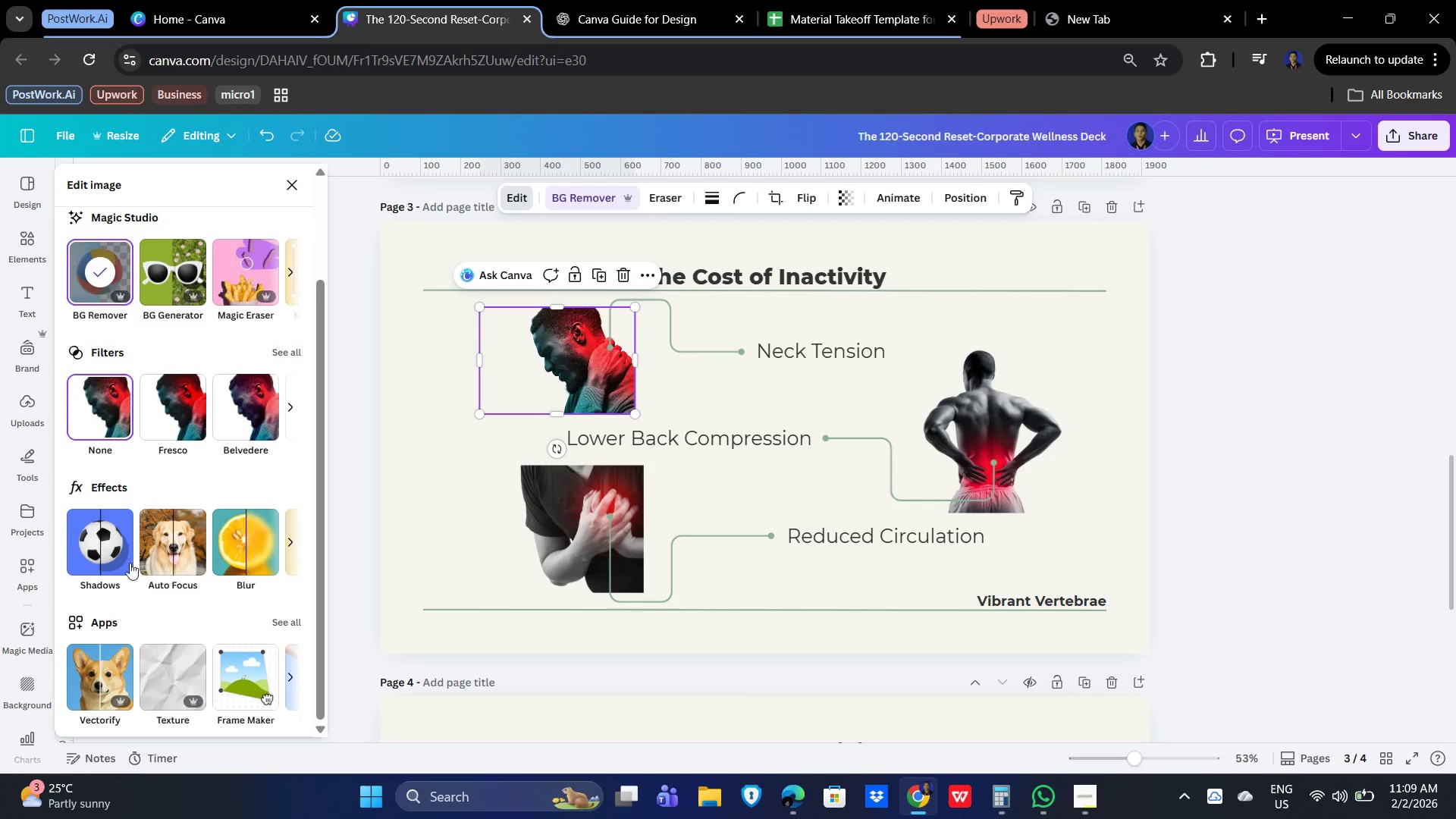 
left_click([100, 553])
 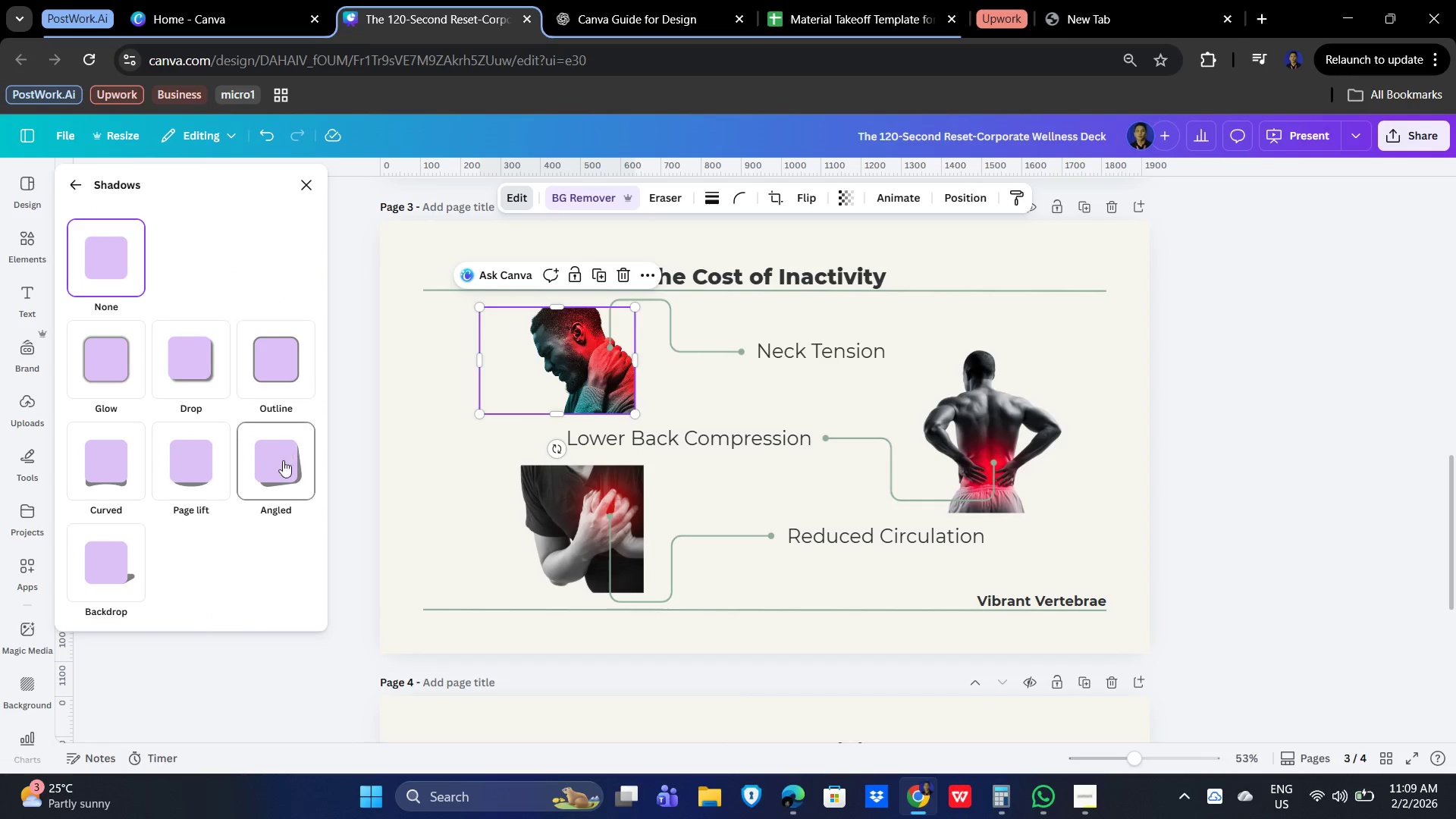 
left_click([175, 478])
 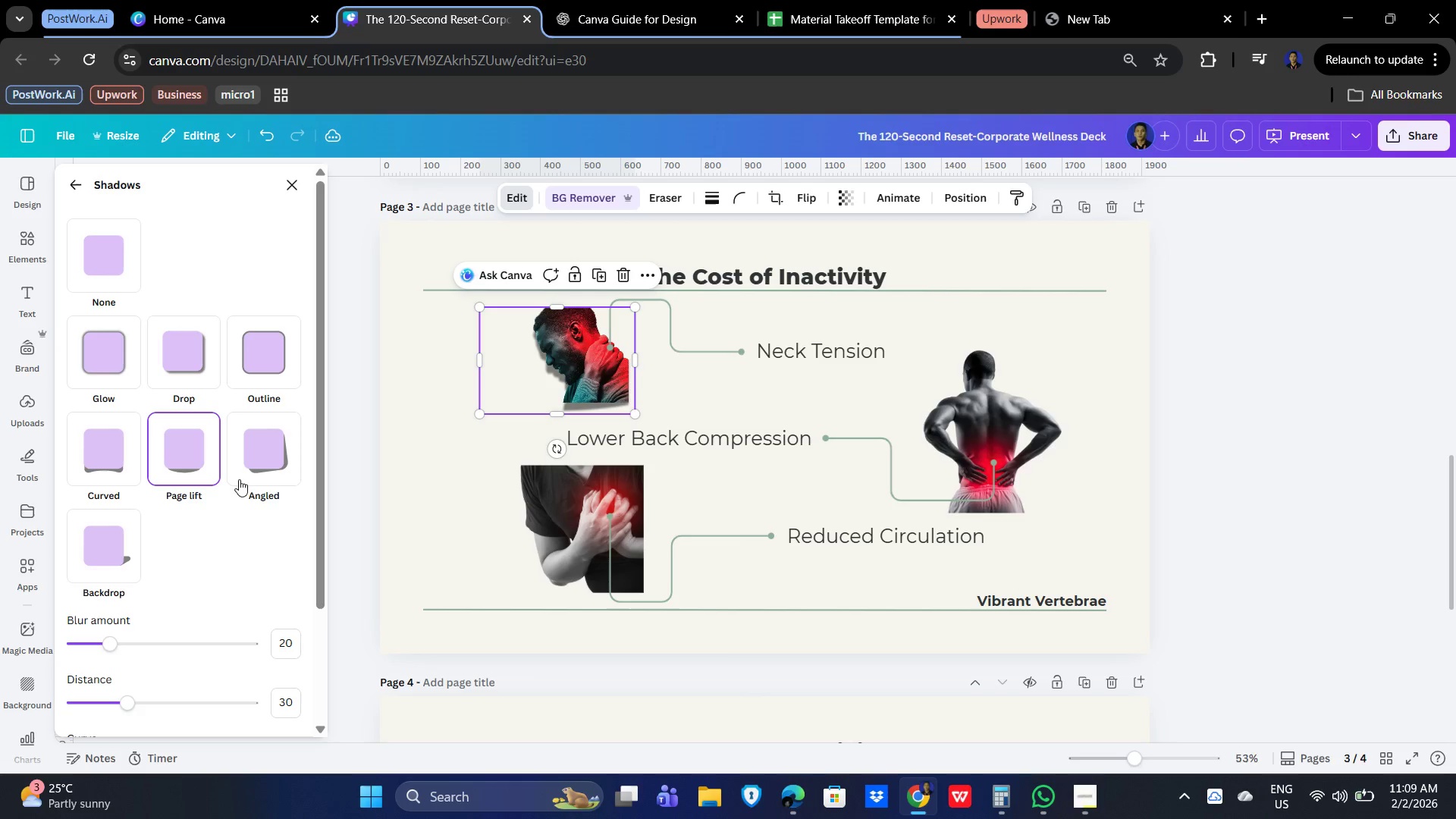 
left_click([290, 471])
 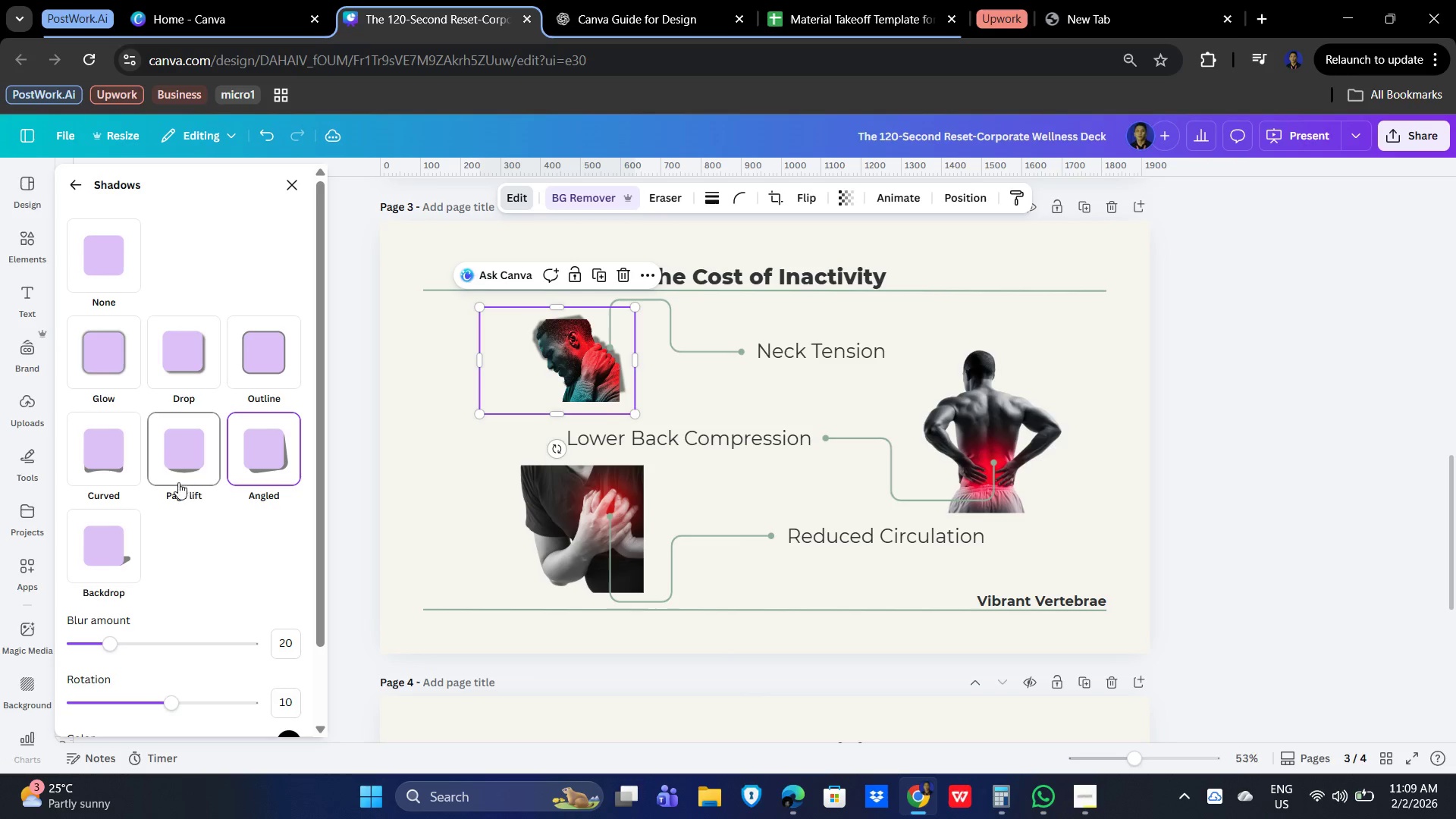 
left_click([106, 463])
 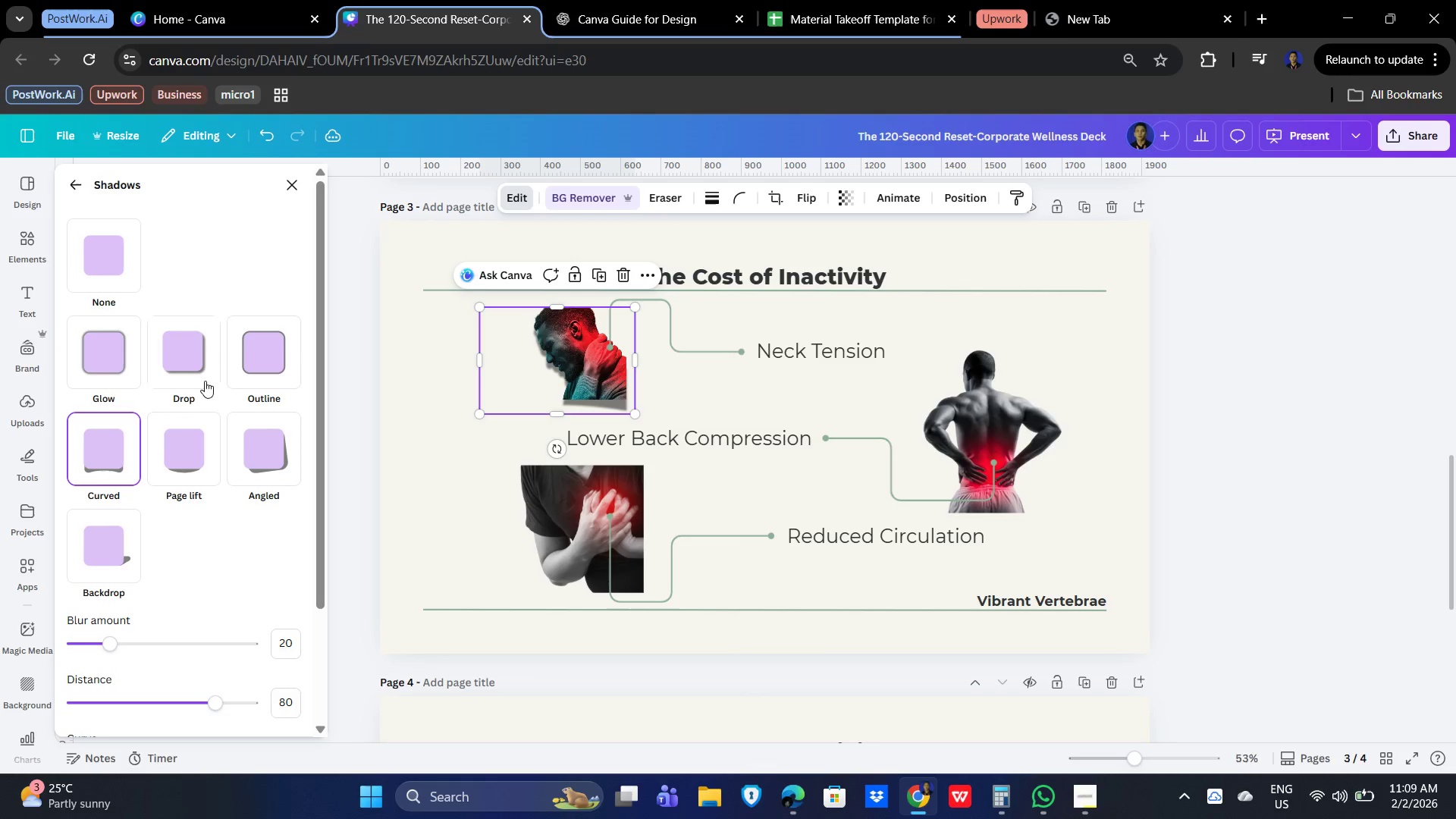 
left_click([194, 360])
 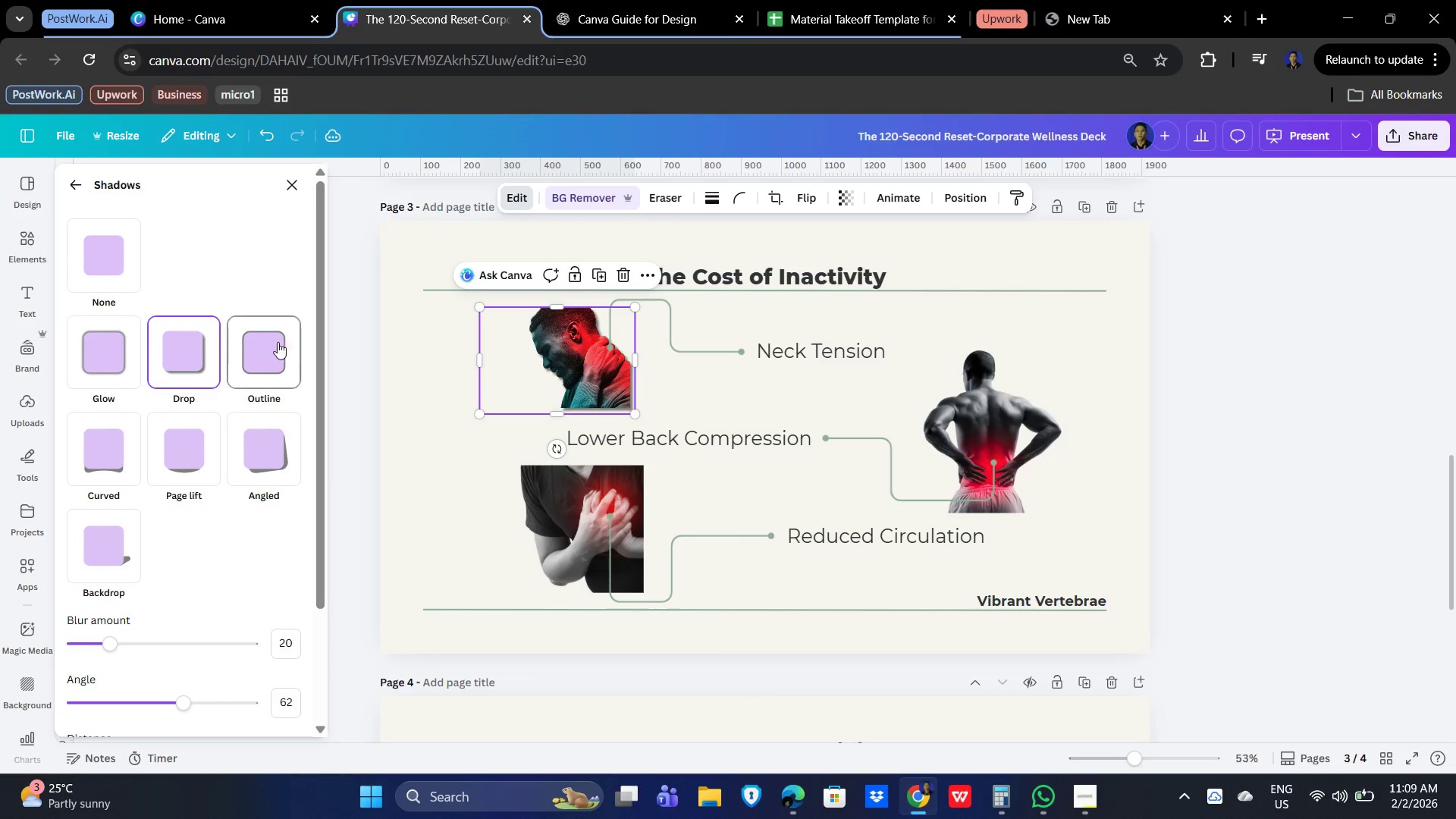 
left_click([96, 364])
 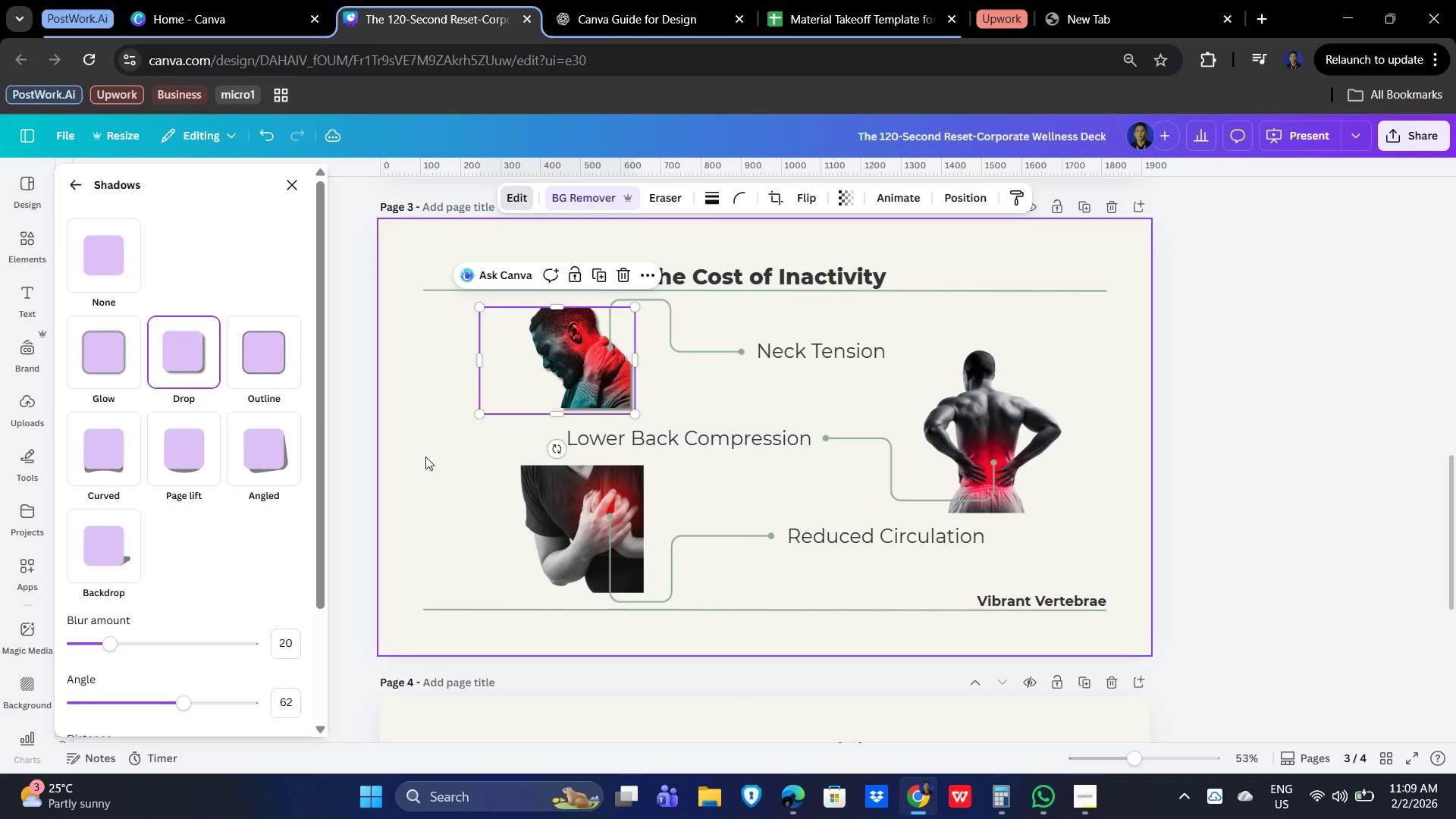 
wait(5.14)
 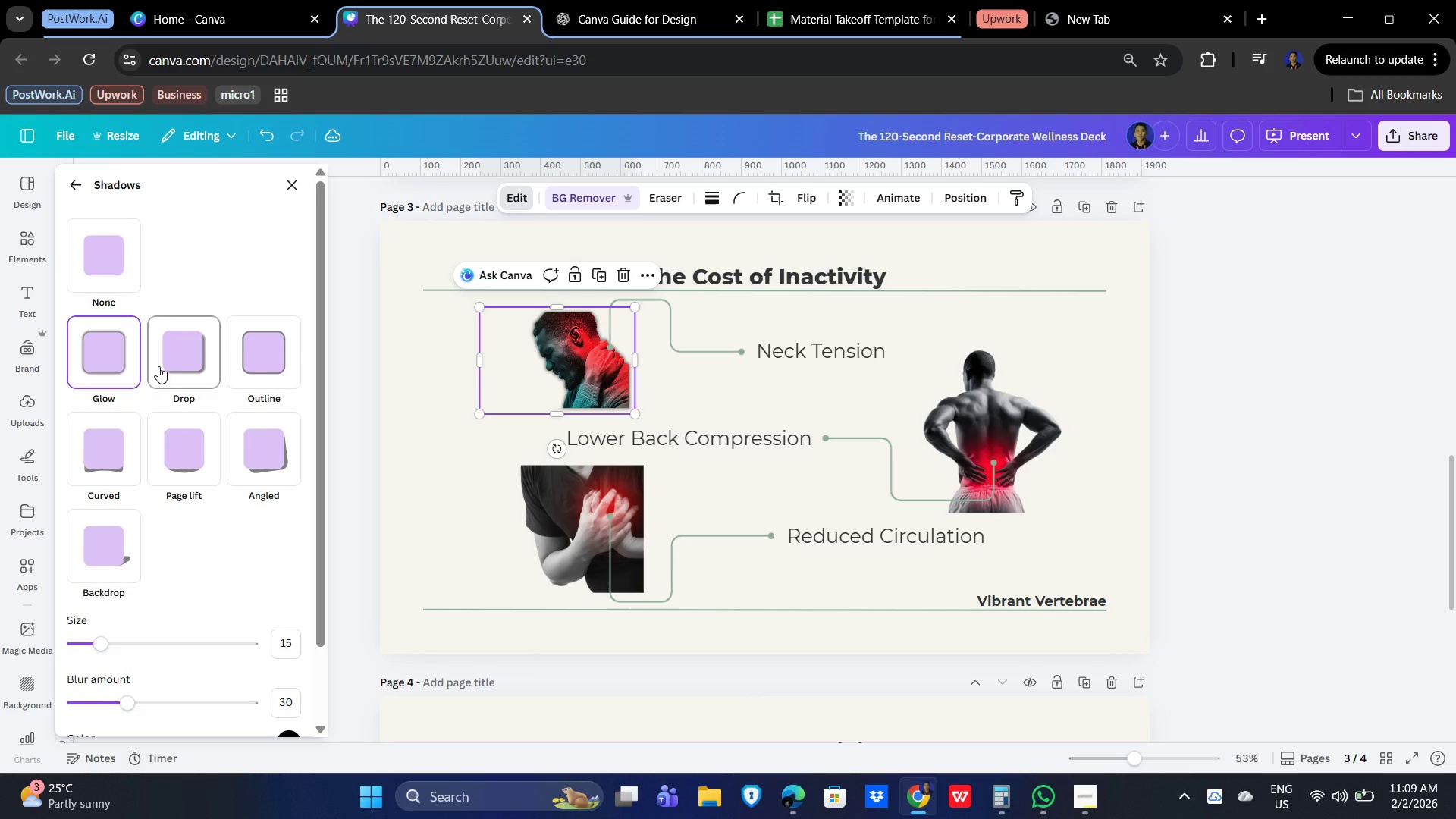 
left_click([175, 464])
 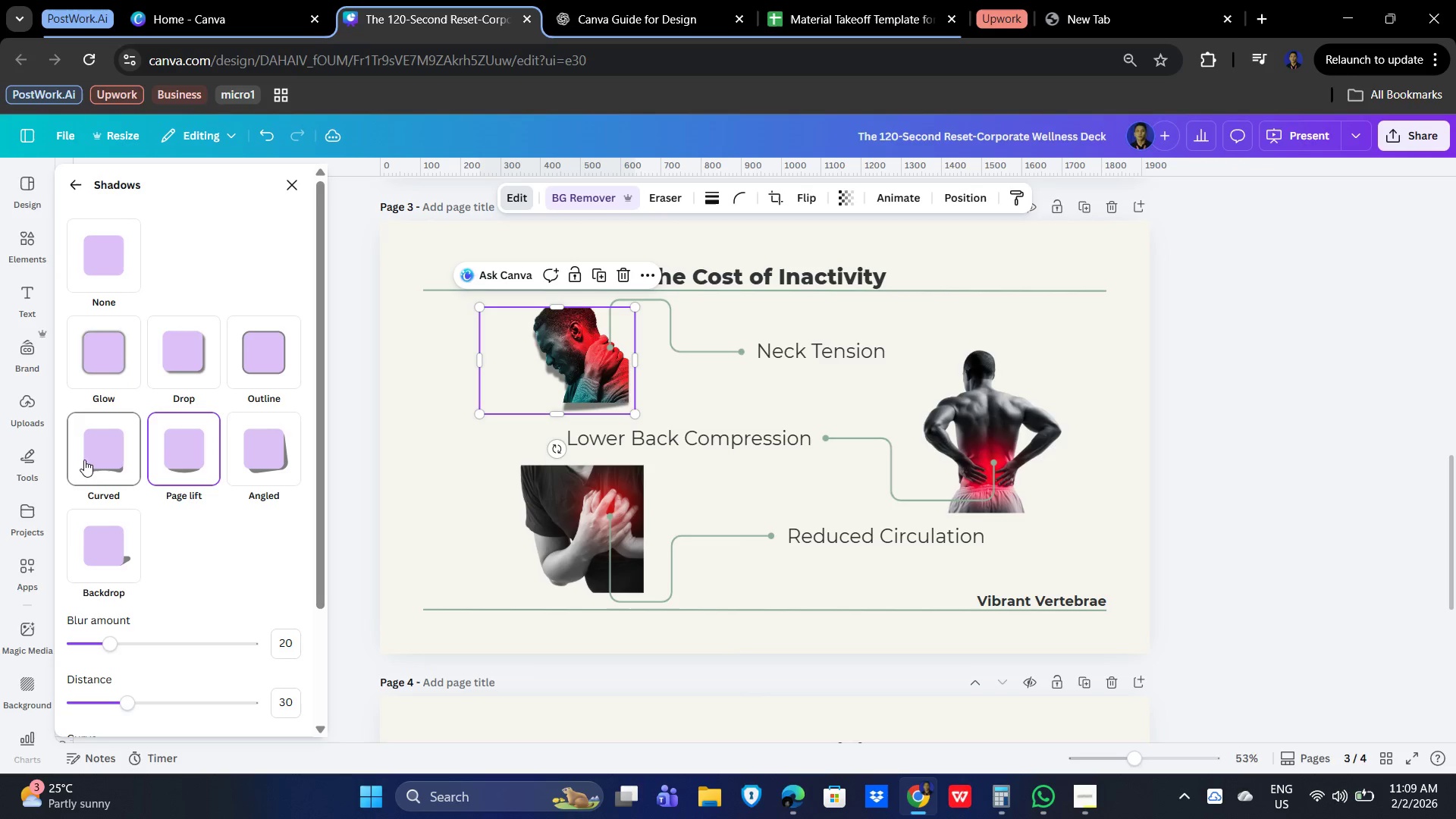 
left_click([77, 460])
 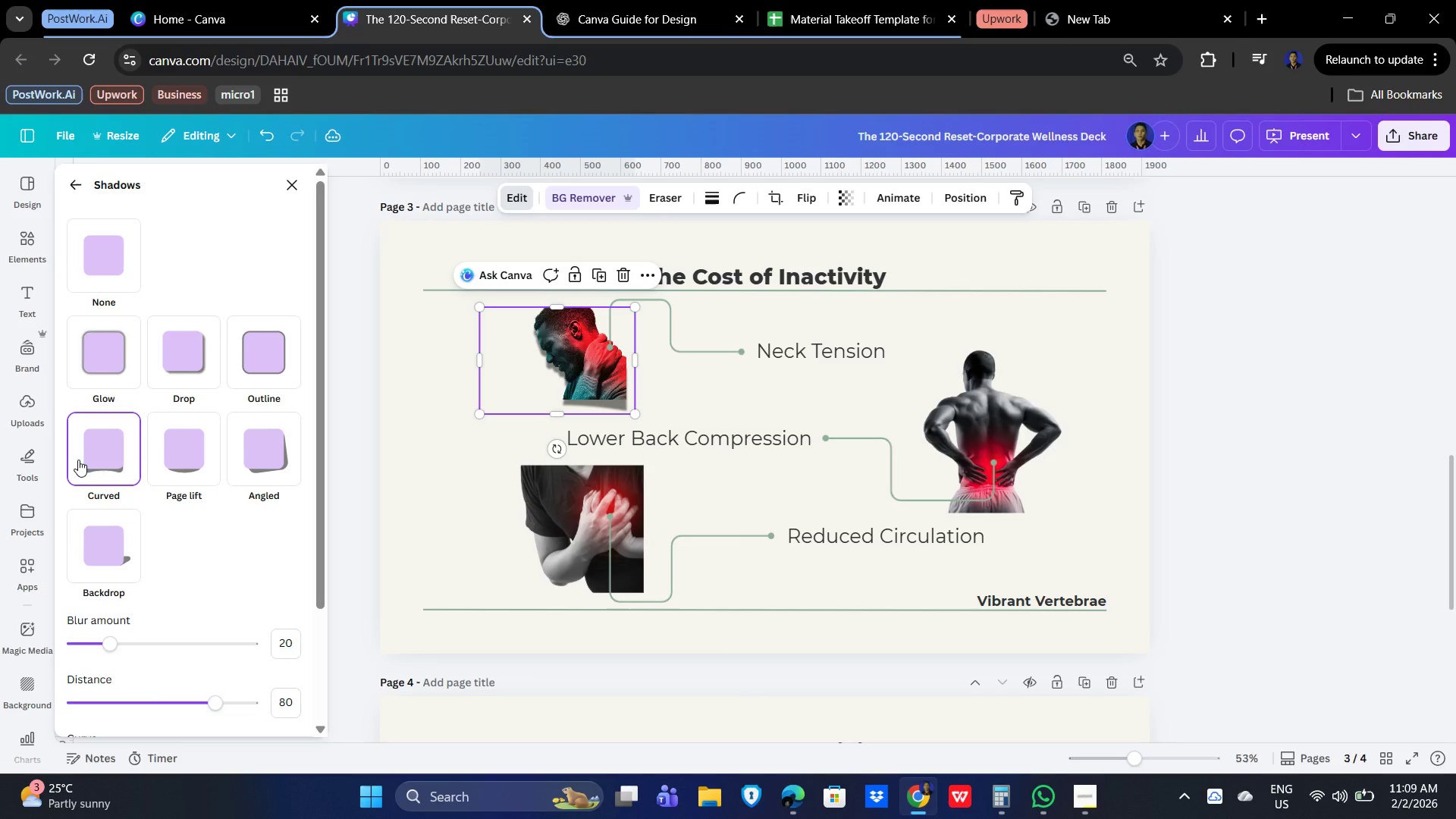 
left_click([202, 467])
 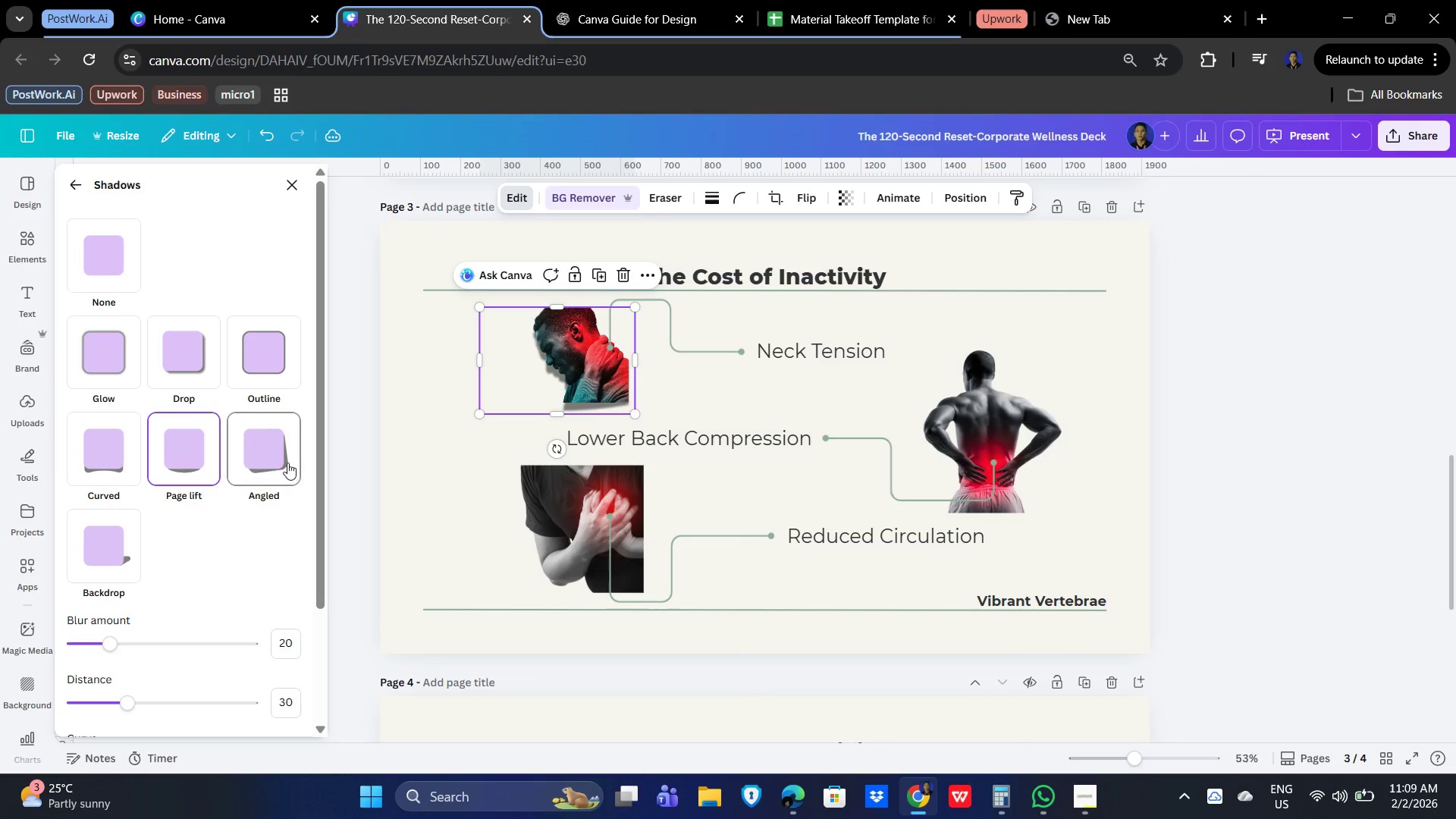 
left_click([287, 462])
 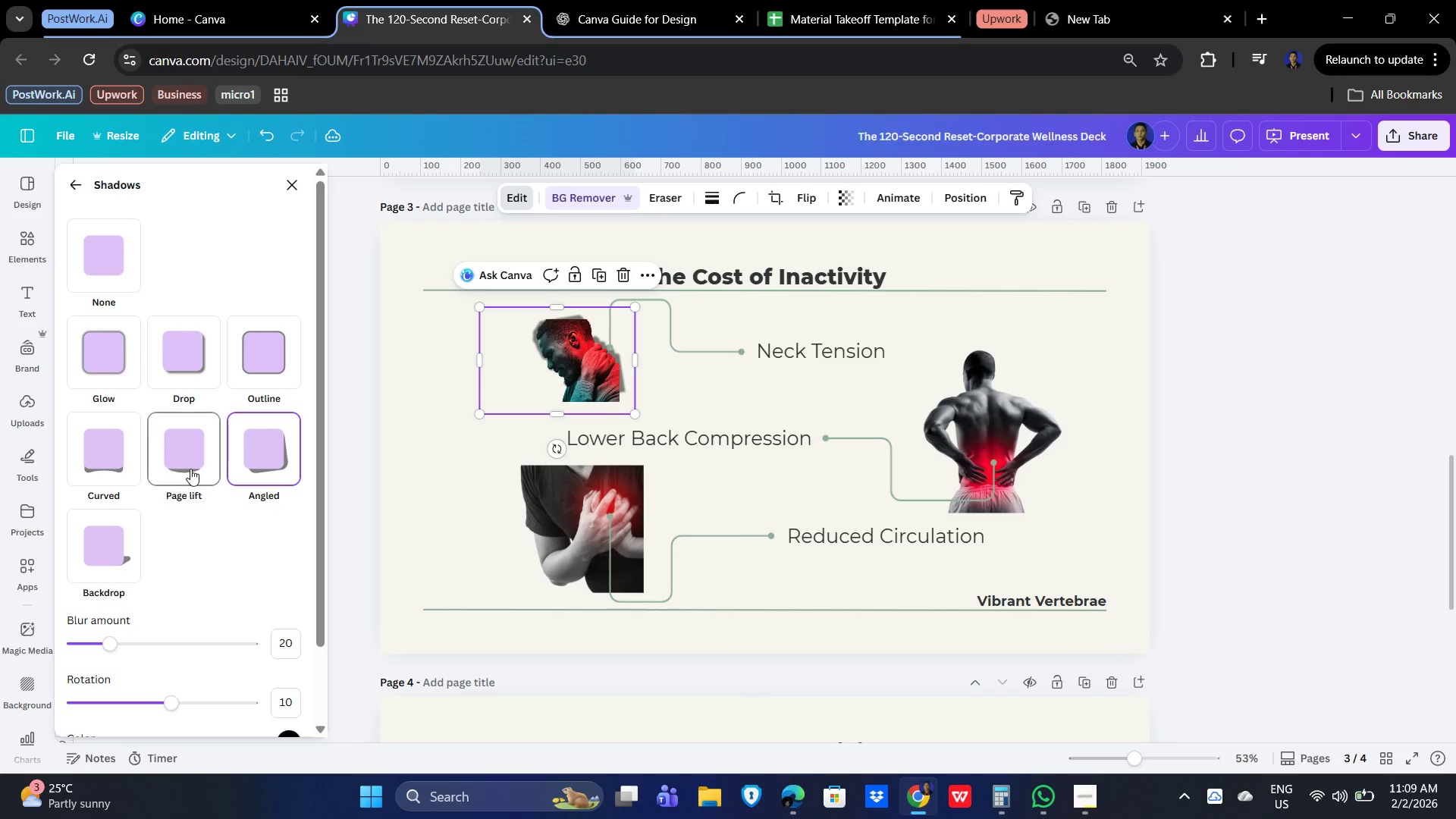 
left_click([187, 469])
 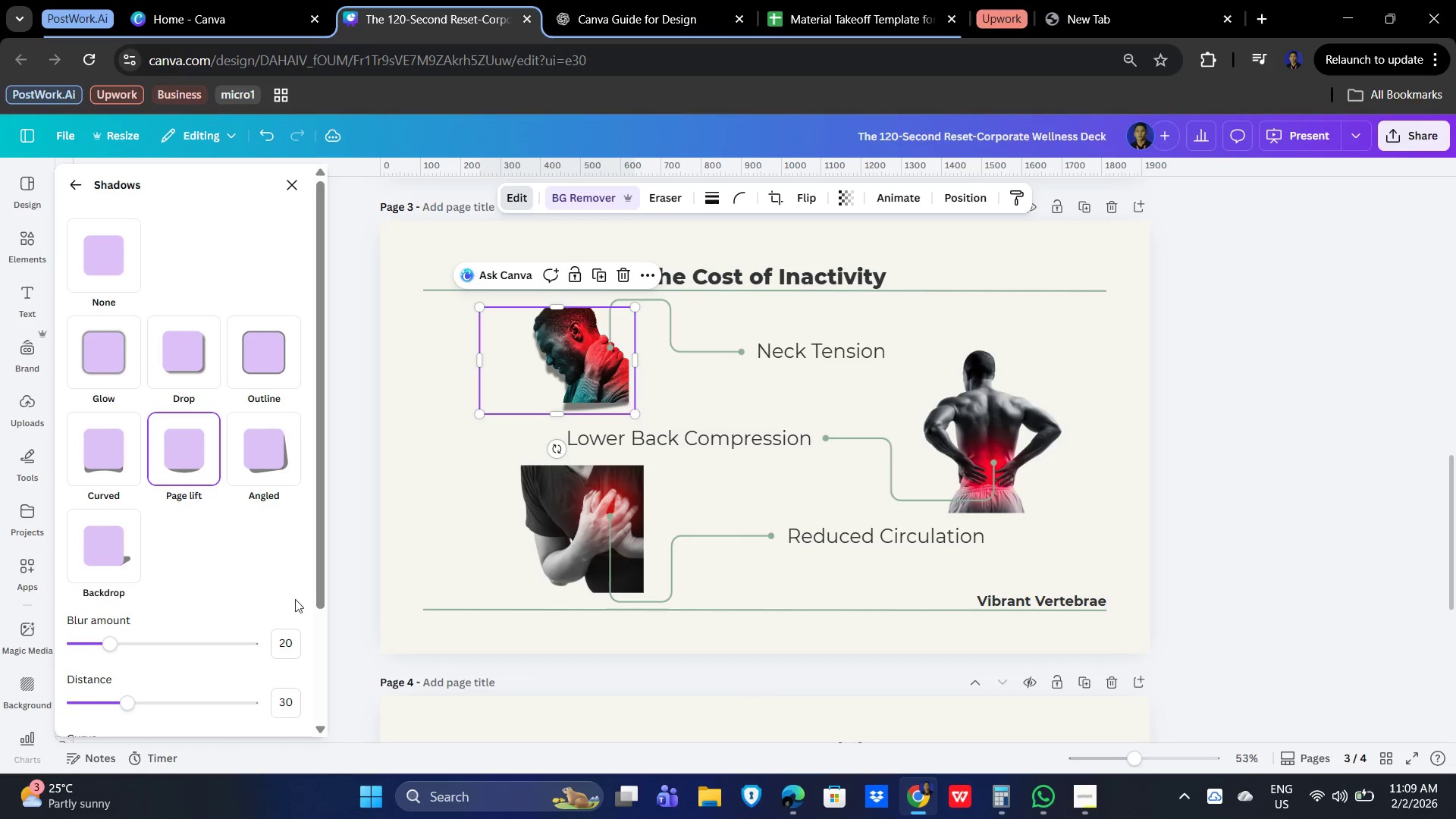 
wait(5.22)
 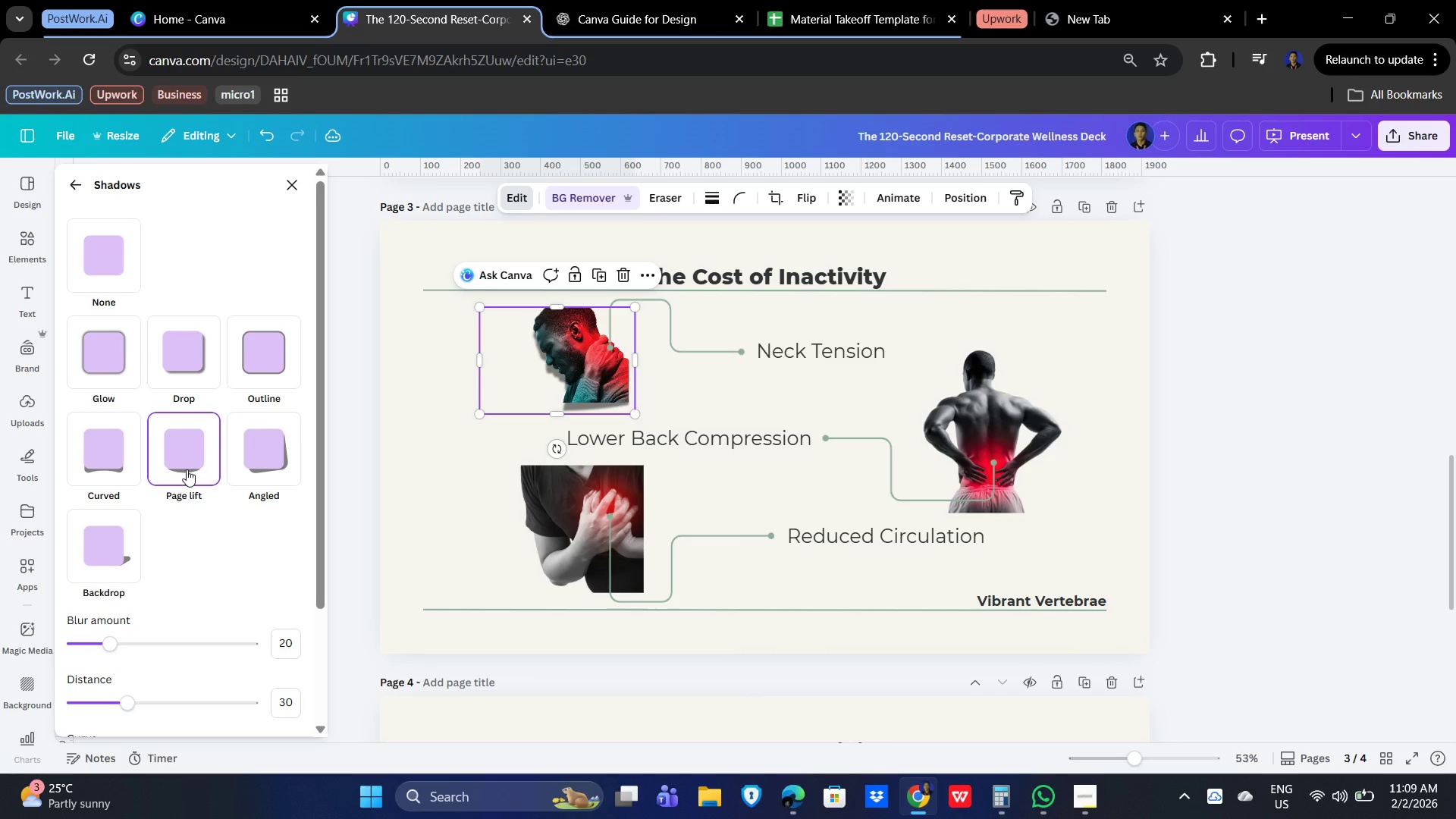 
left_click([1003, 416])
 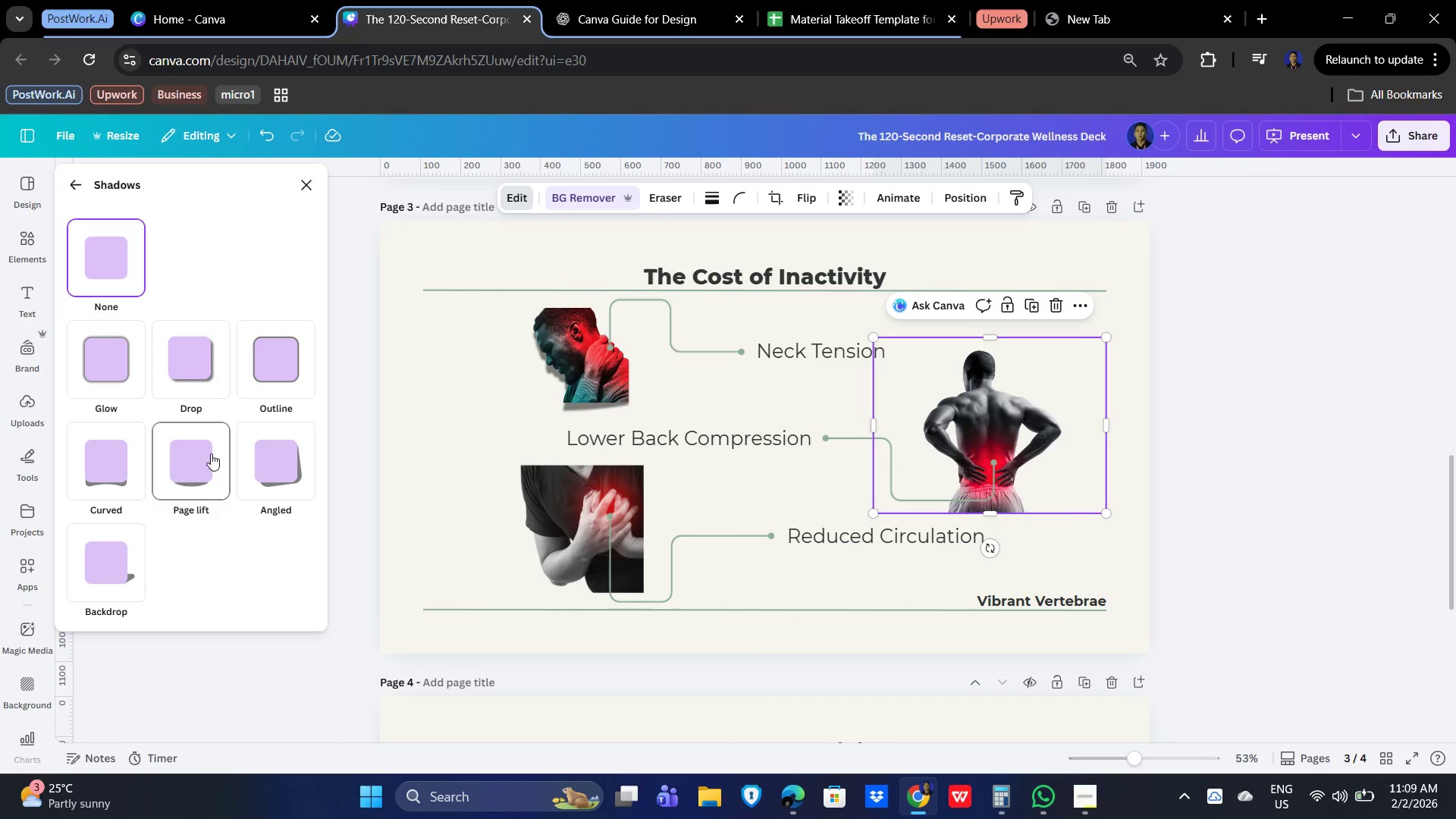 
left_click([187, 481])
 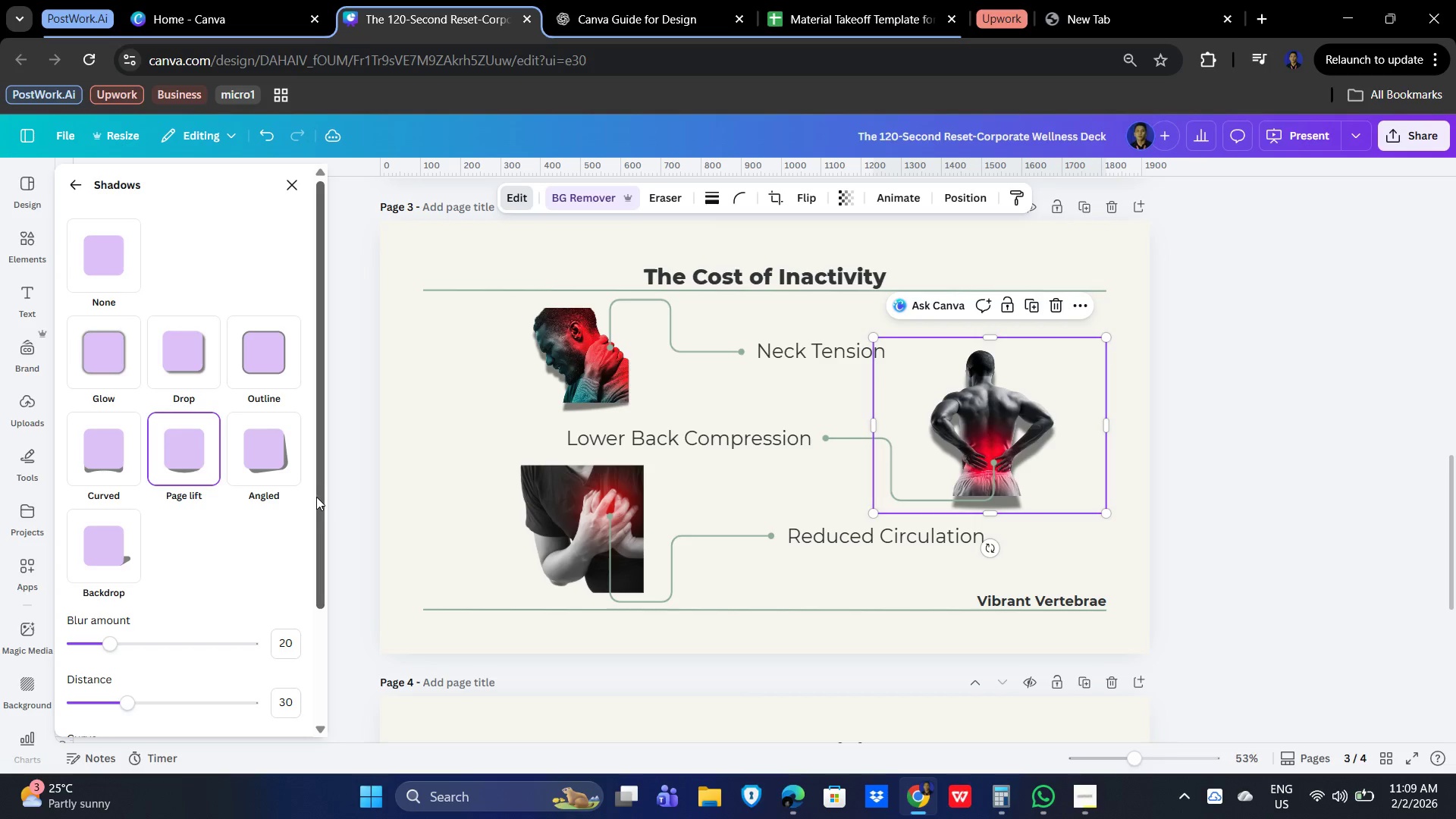 
left_click([519, 511])
 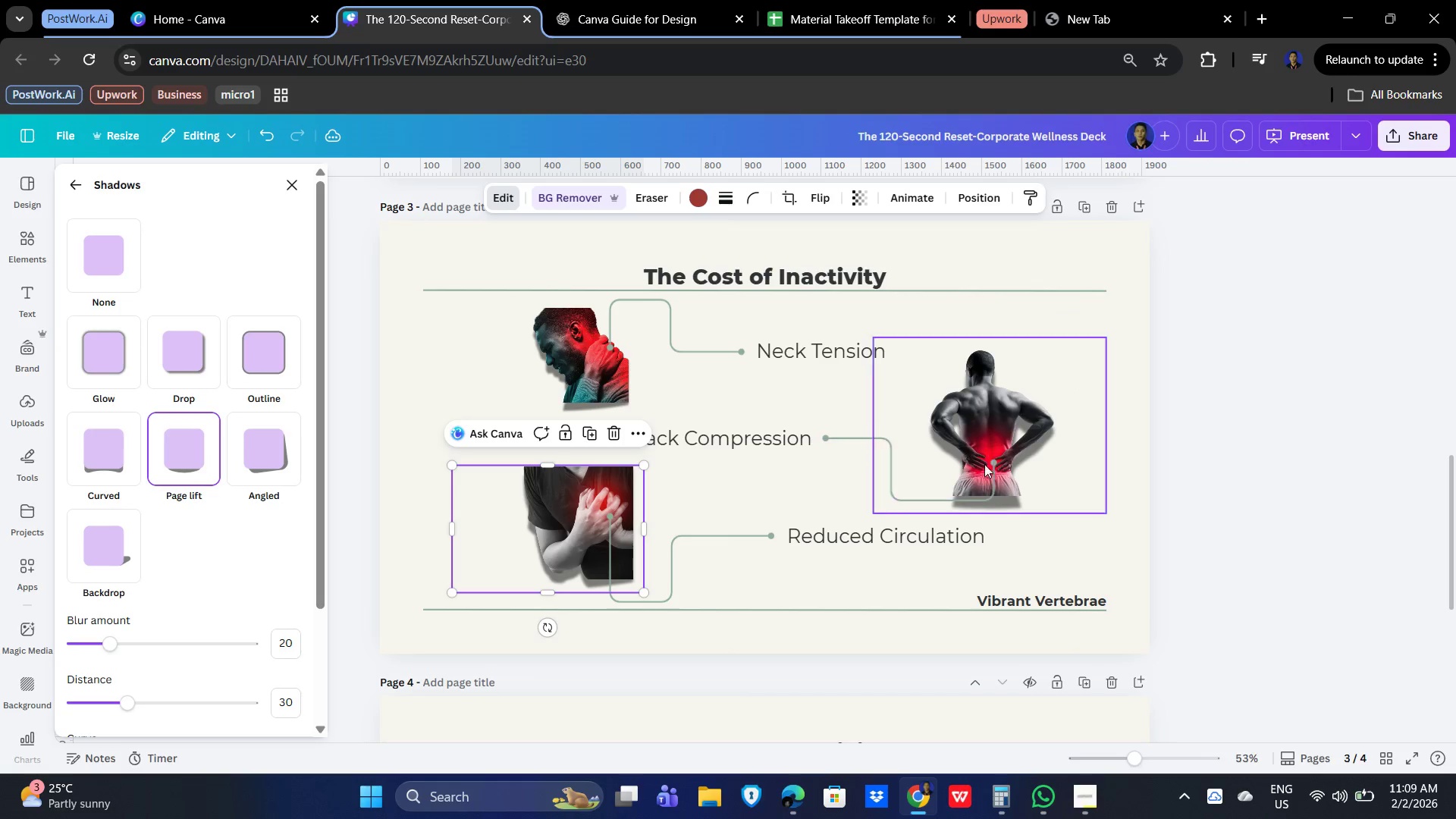 
left_click([1297, 460])
 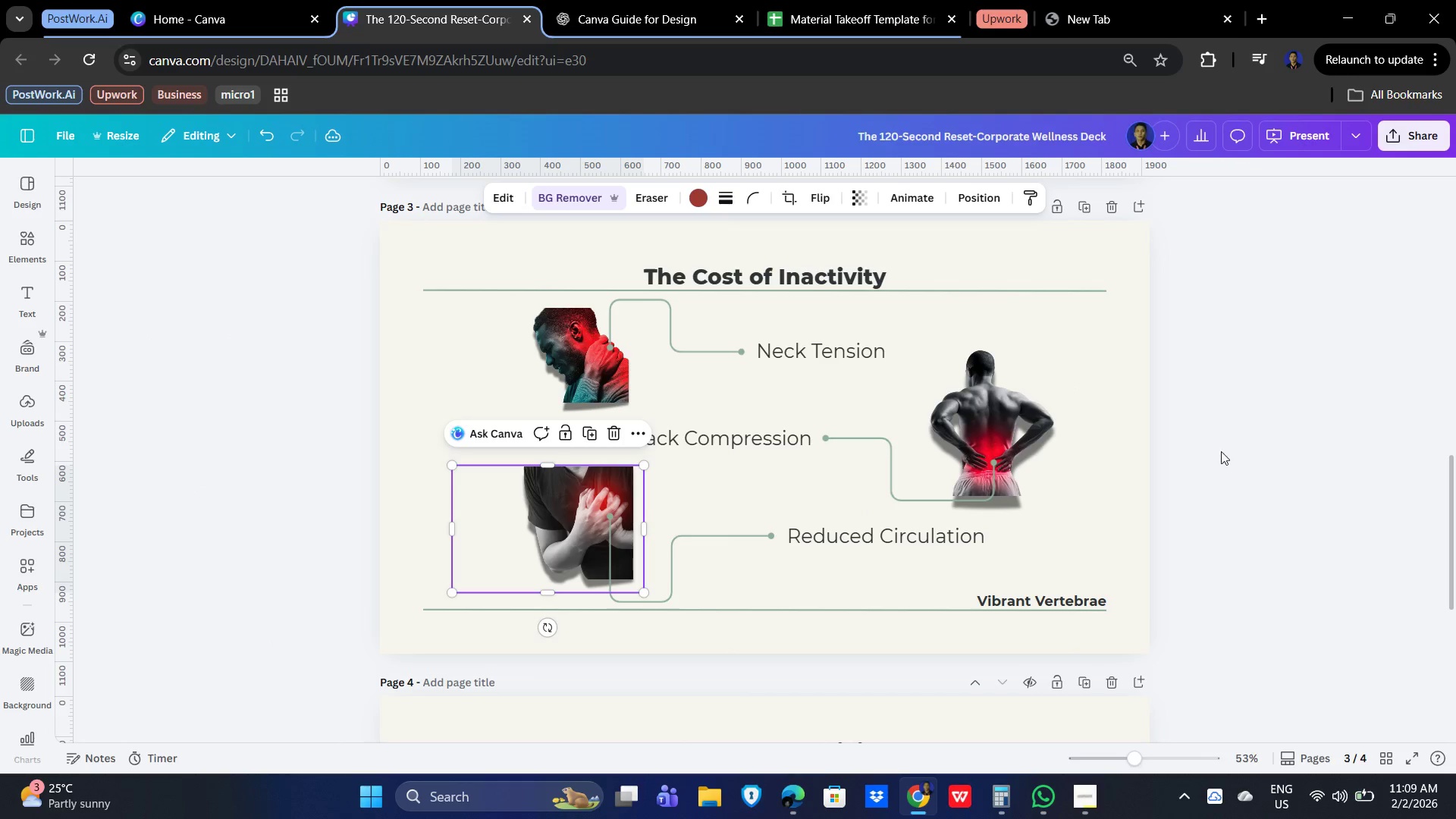 
left_click([1233, 444])
 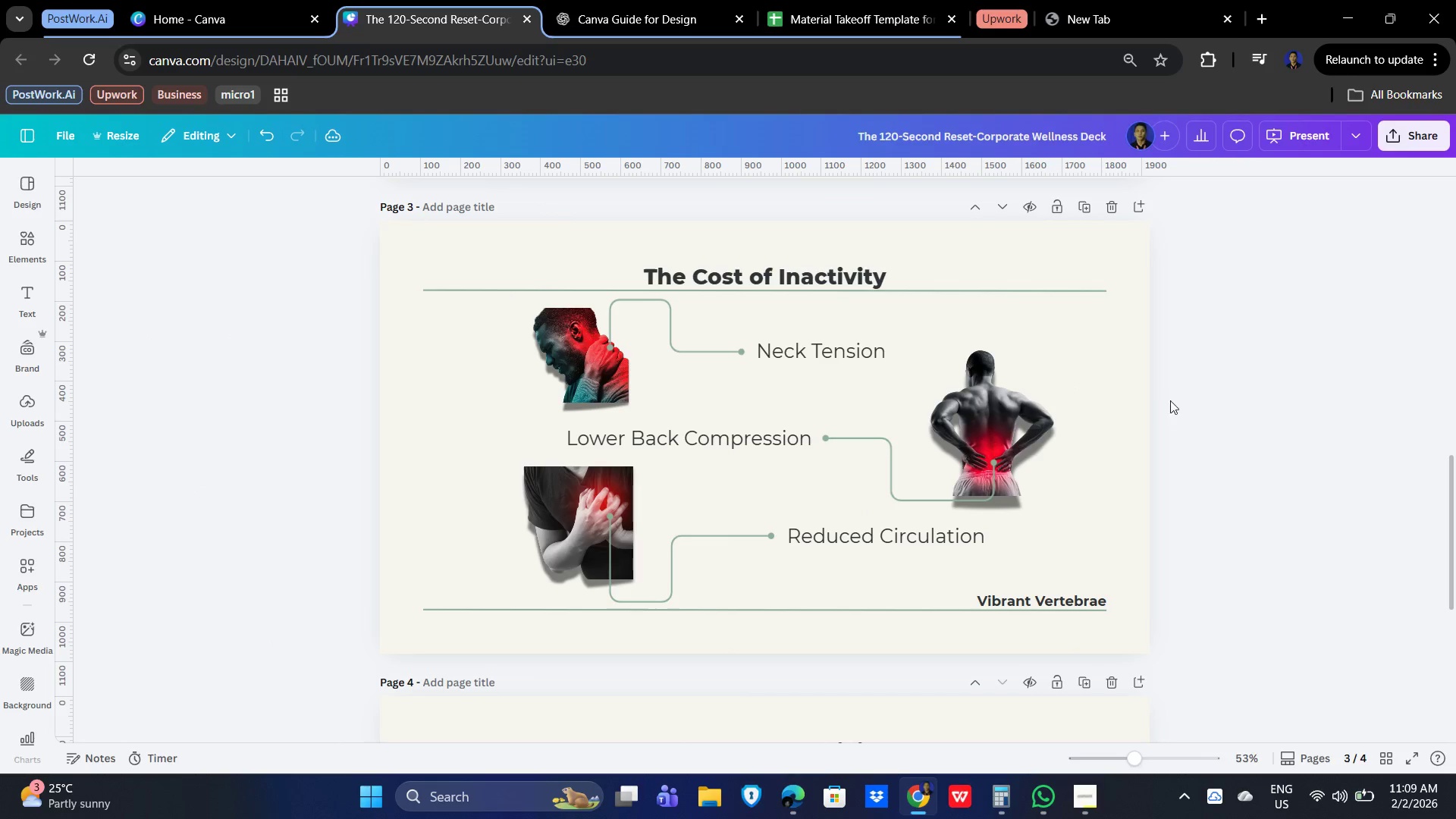 
left_click([1172, 400])
 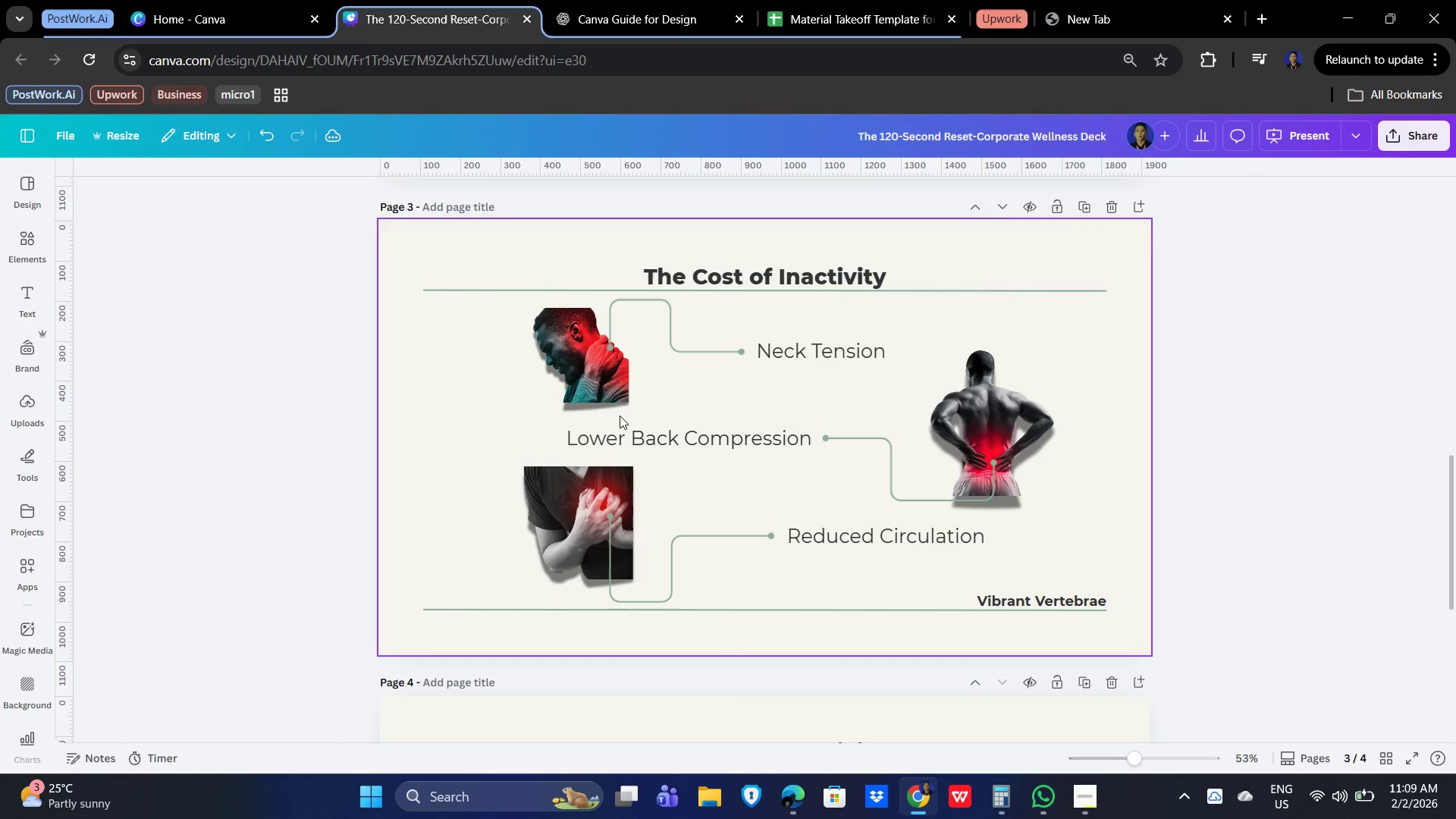 
left_click([576, 382])
 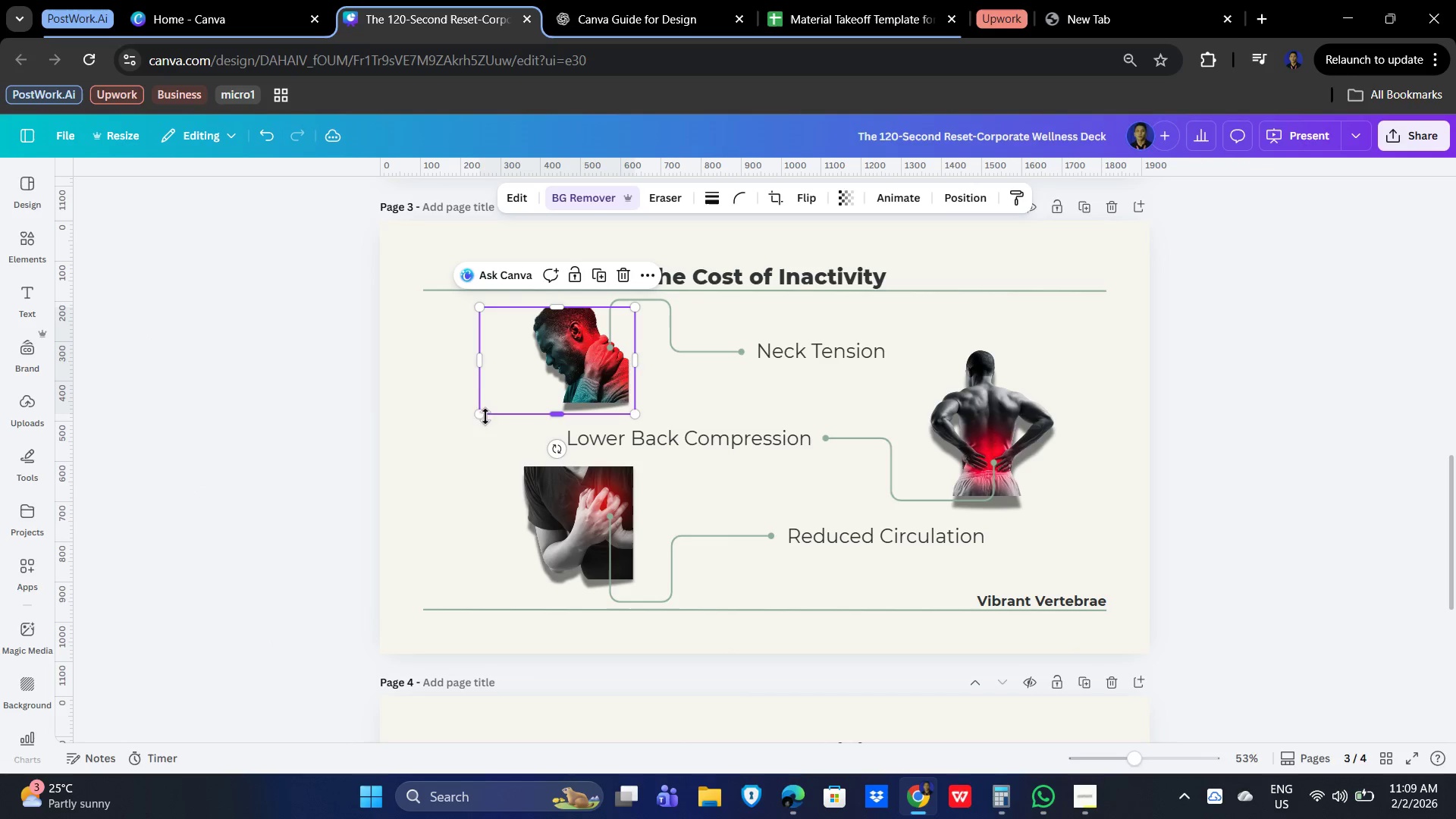 
left_click_drag(start_coordinate=[482, 416], to_coordinate=[433, 447])
 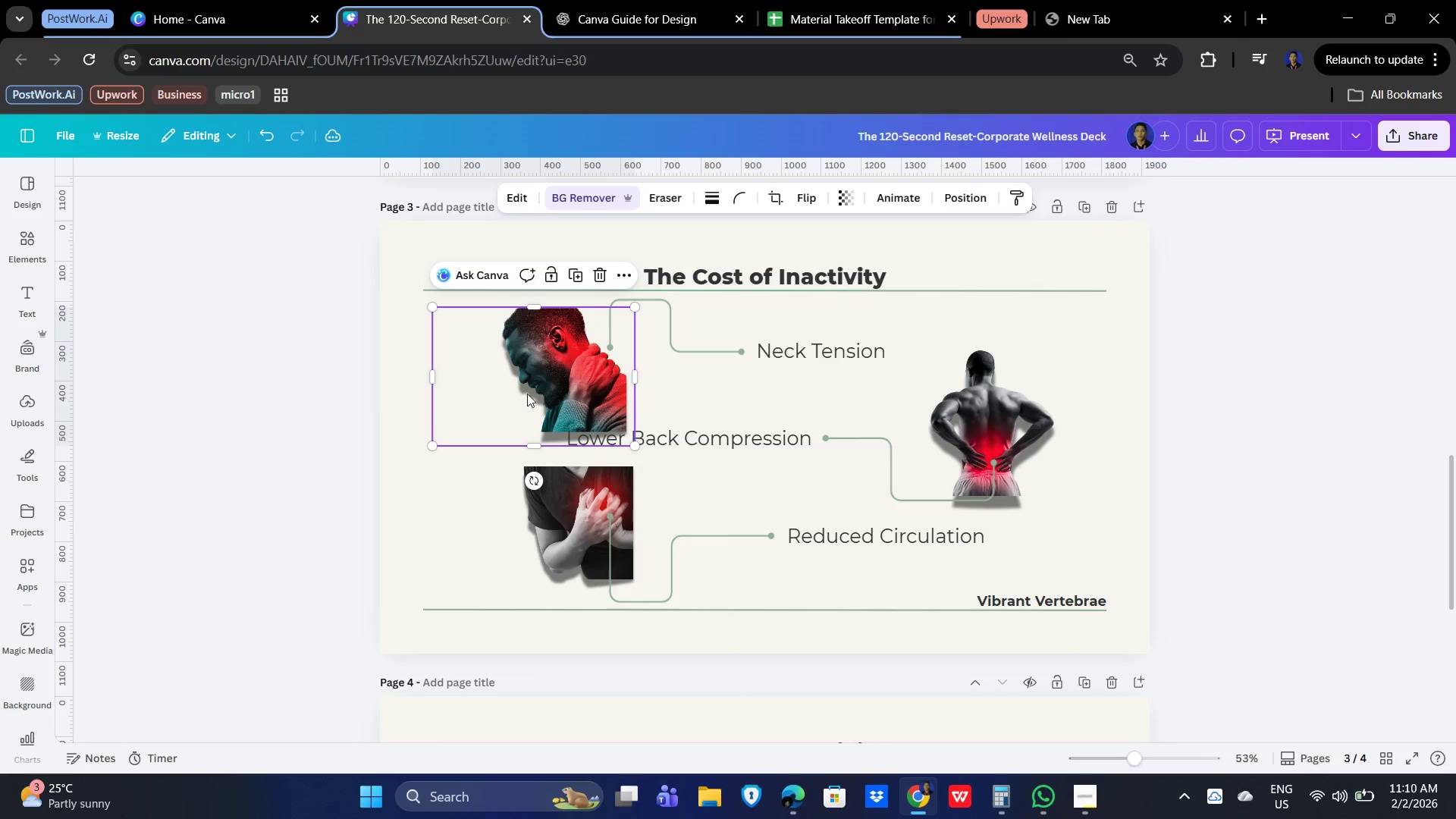 
left_click_drag(start_coordinate=[529, 394], to_coordinate=[551, 384])
 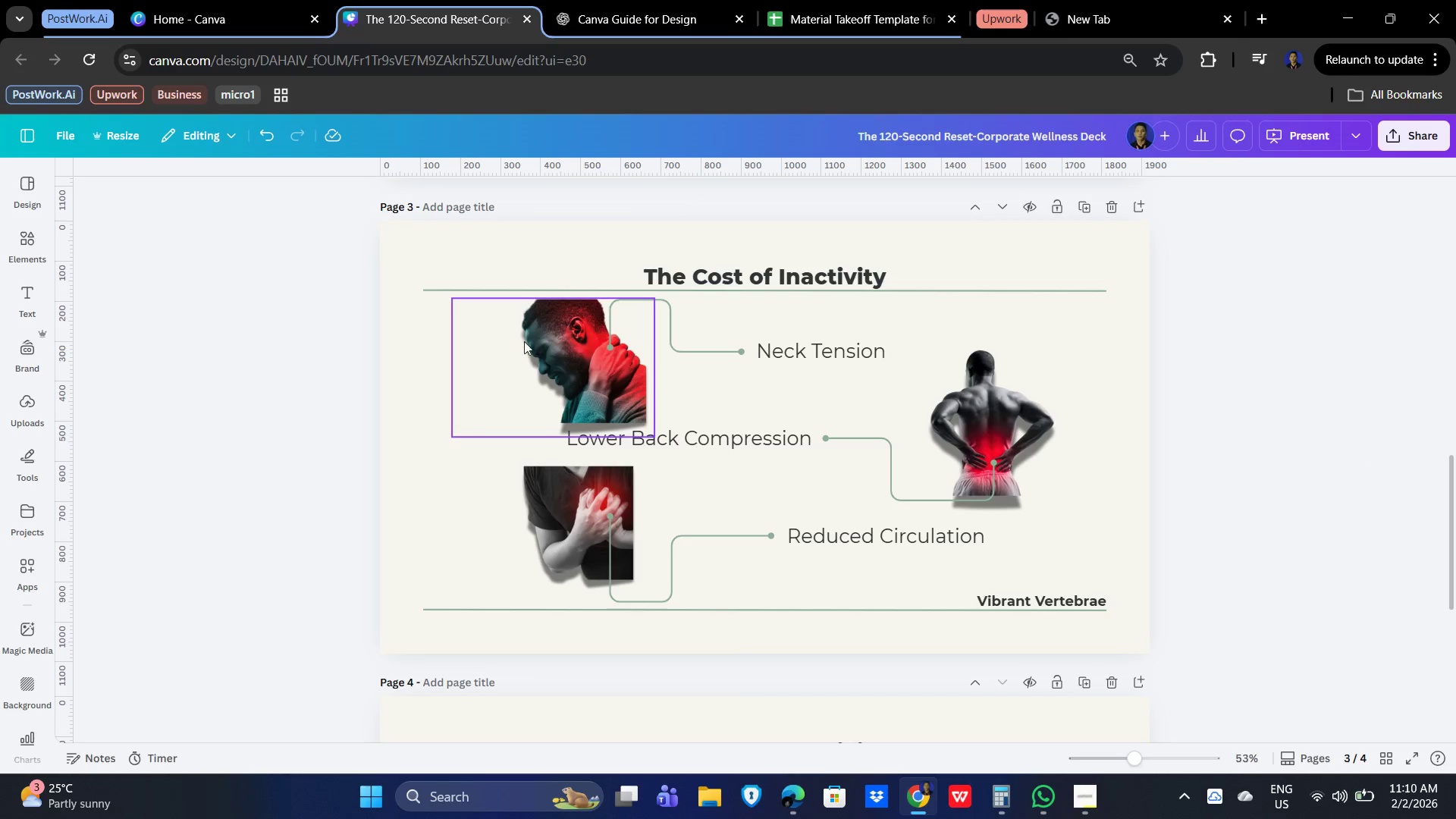 
left_click([485, 353])
 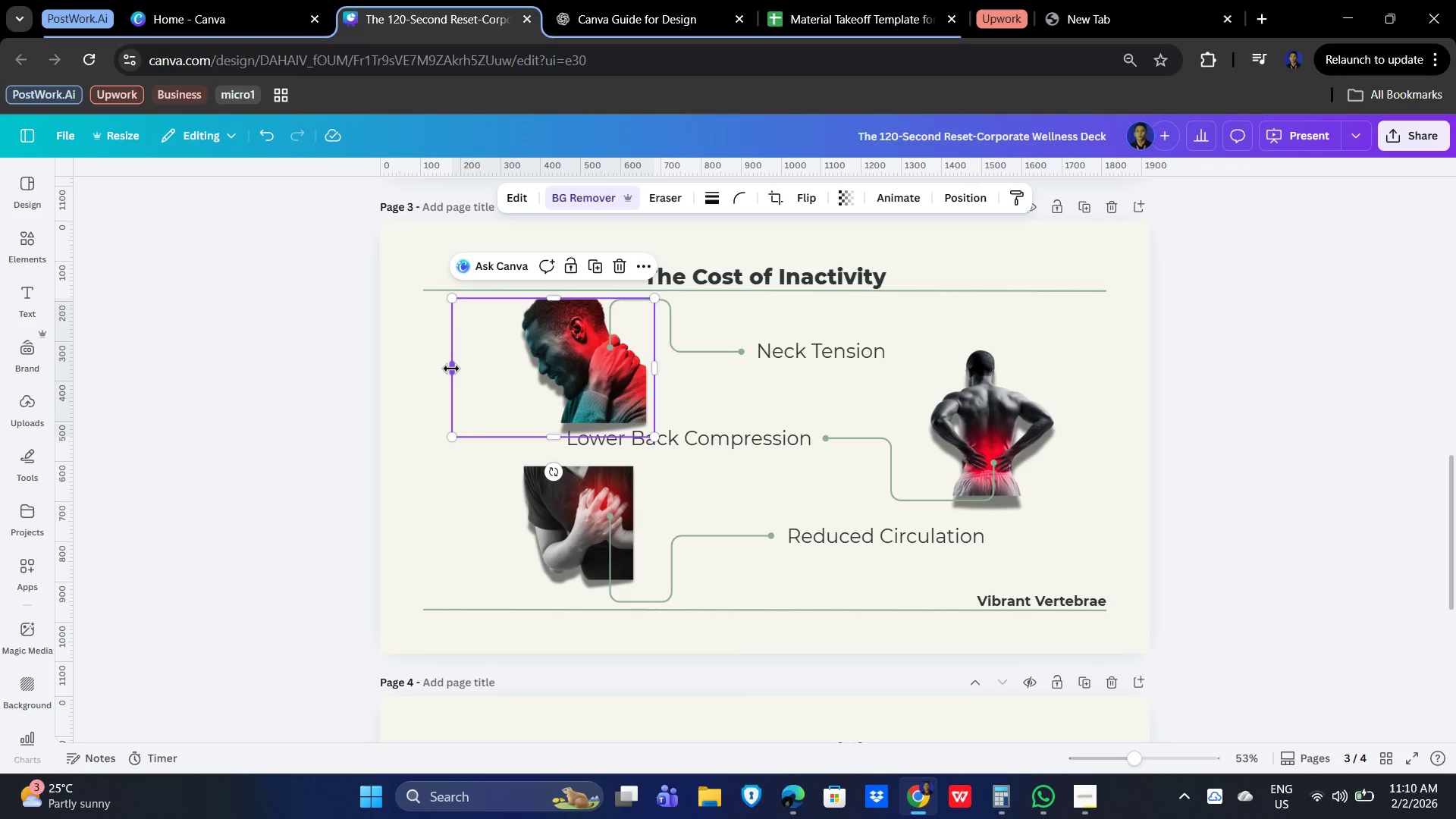 
left_click_drag(start_coordinate=[451, 369], to_coordinate=[511, 381])
 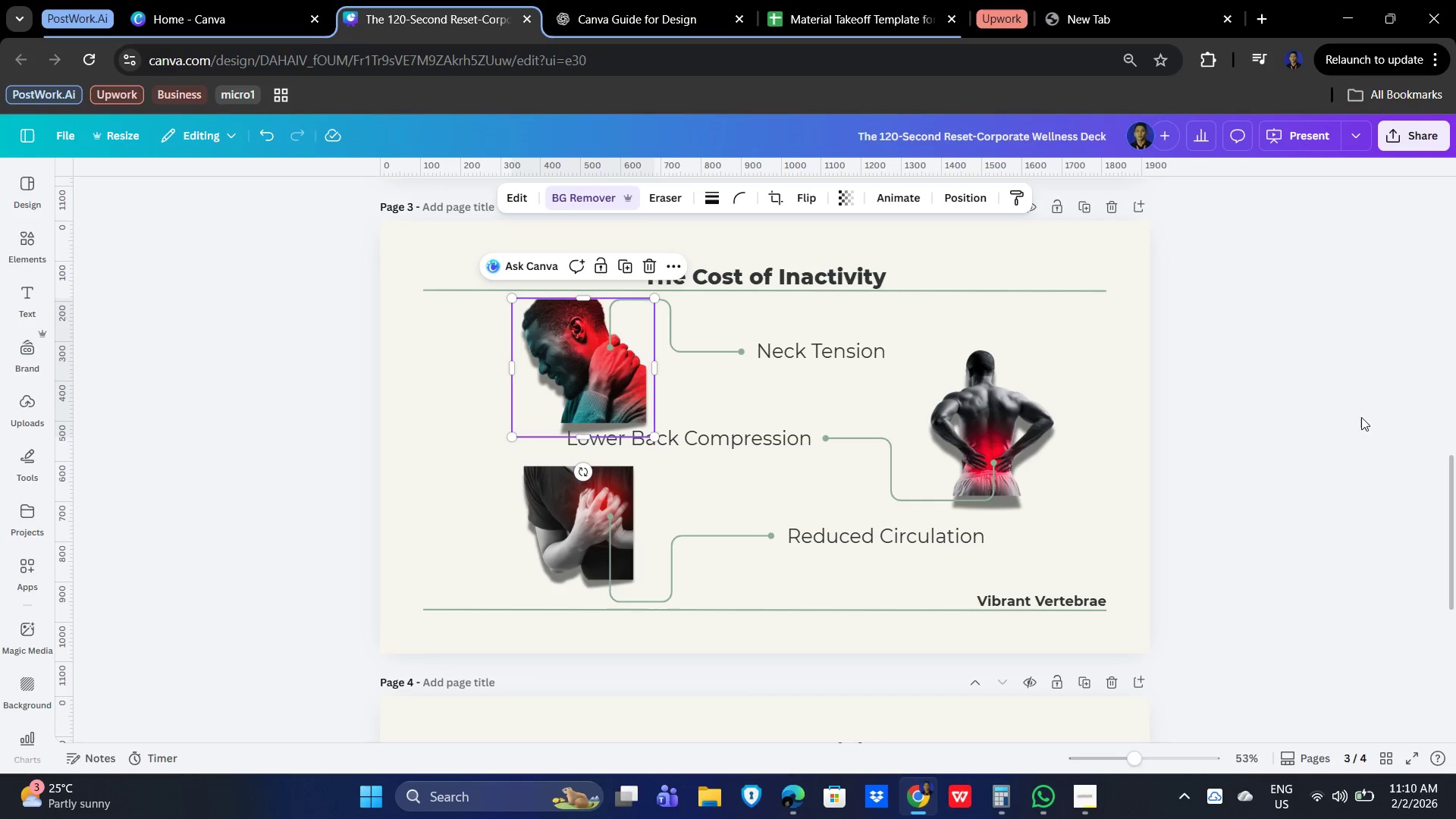 
left_click([1364, 416])
 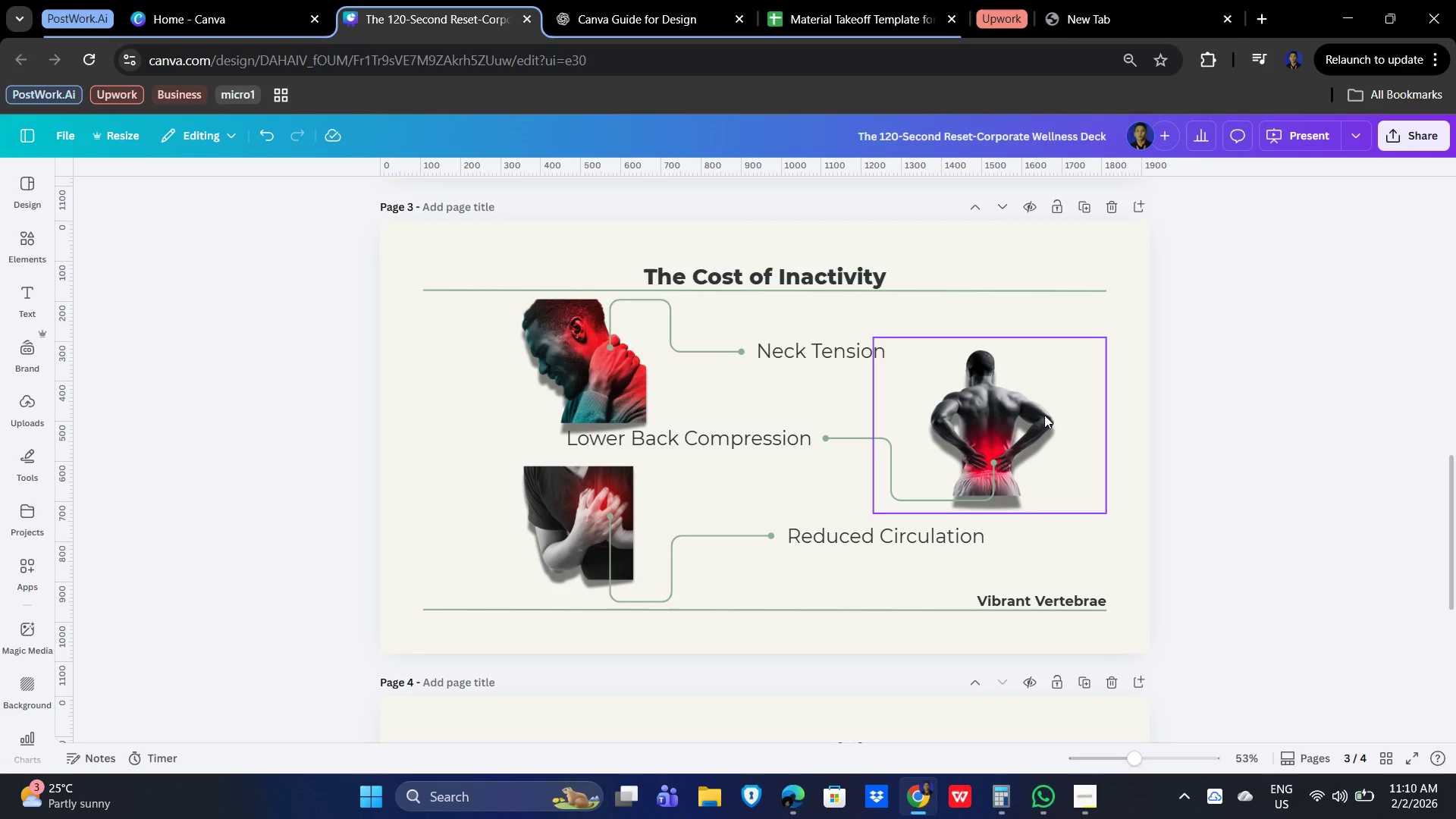 
left_click([994, 414])
 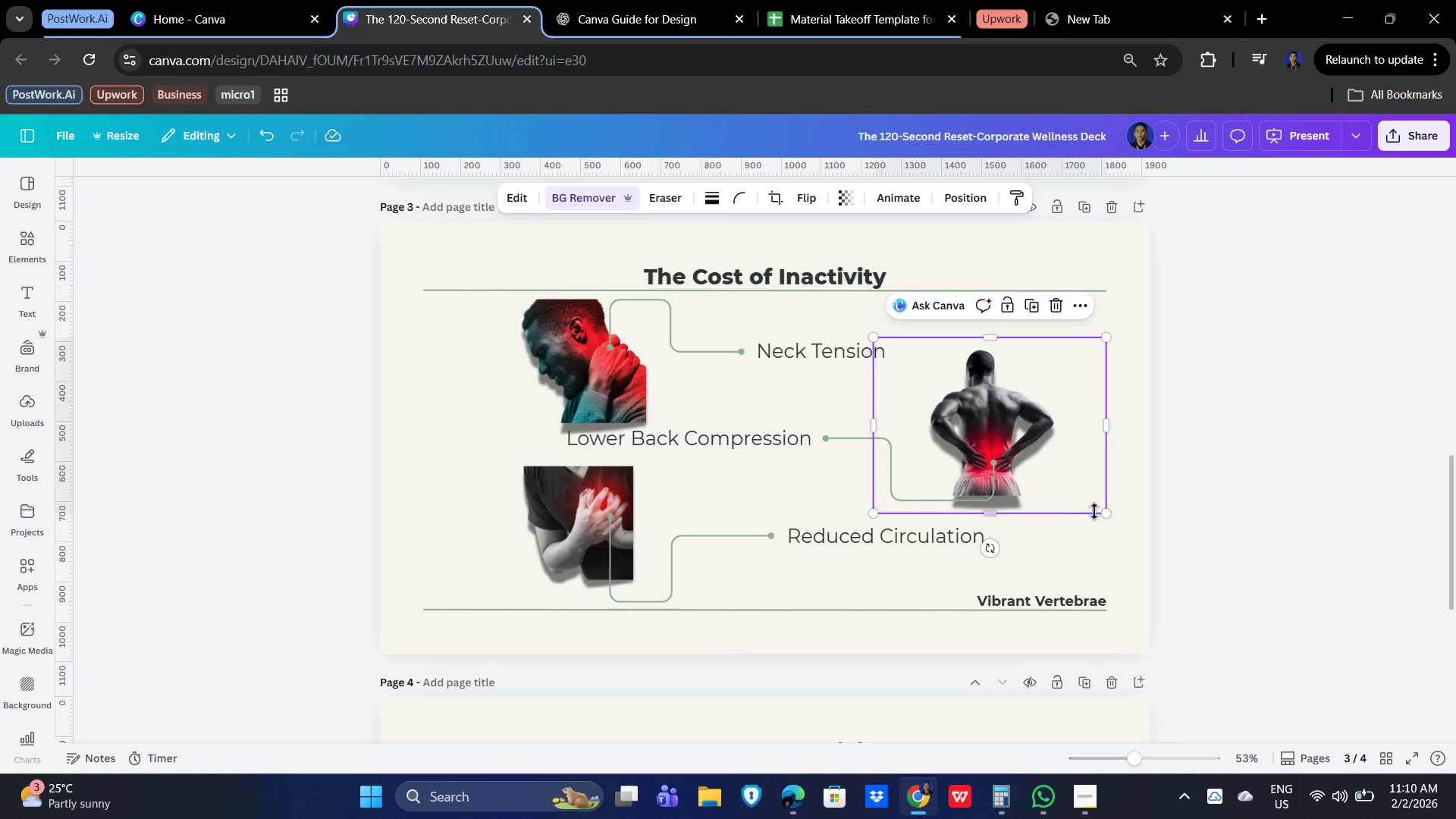 
left_click_drag(start_coordinate=[1055, 474], to_coordinate=[1059, 479])
 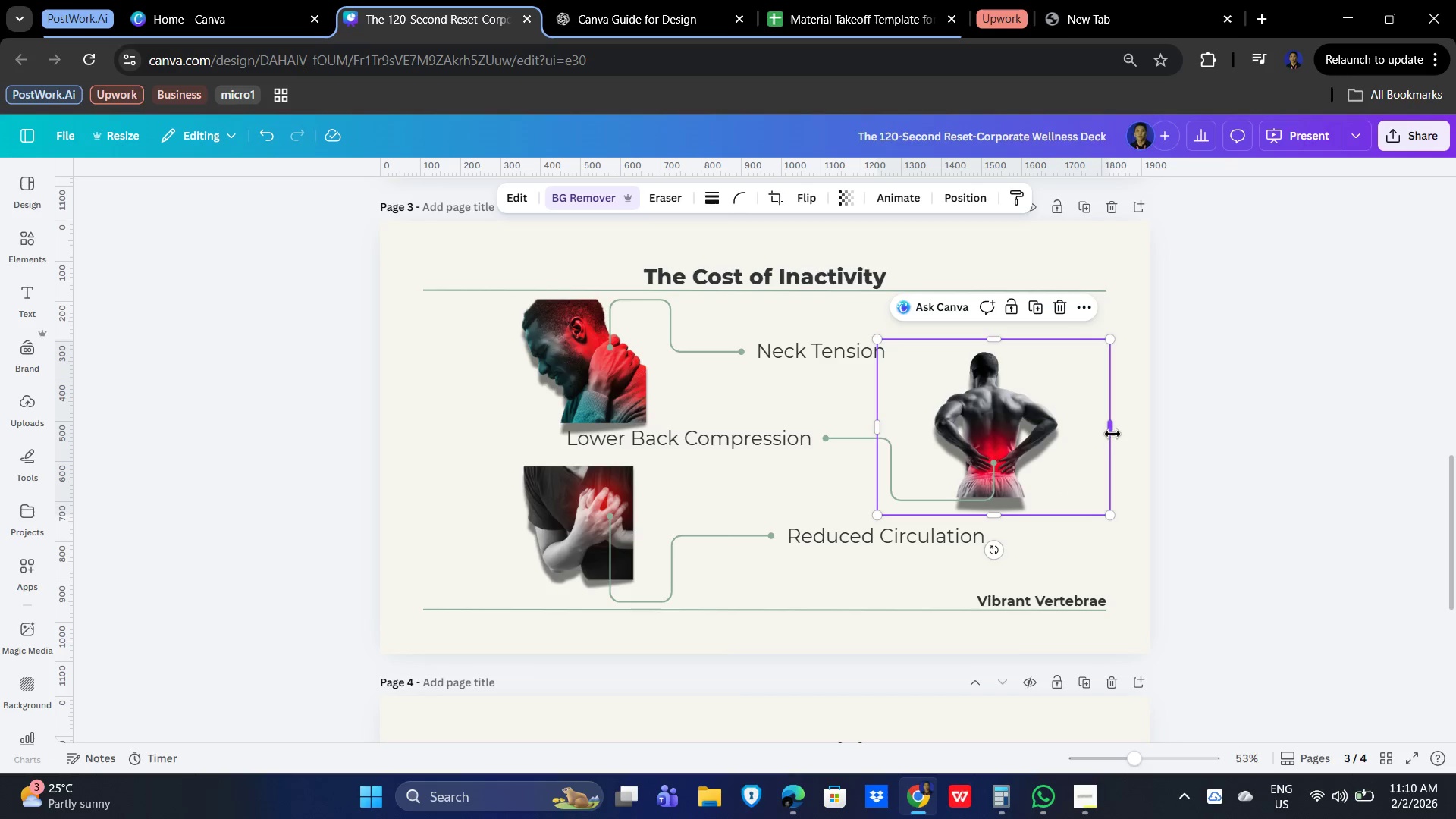 
left_click_drag(start_coordinate=[1112, 433], to_coordinate=[1073, 435])
 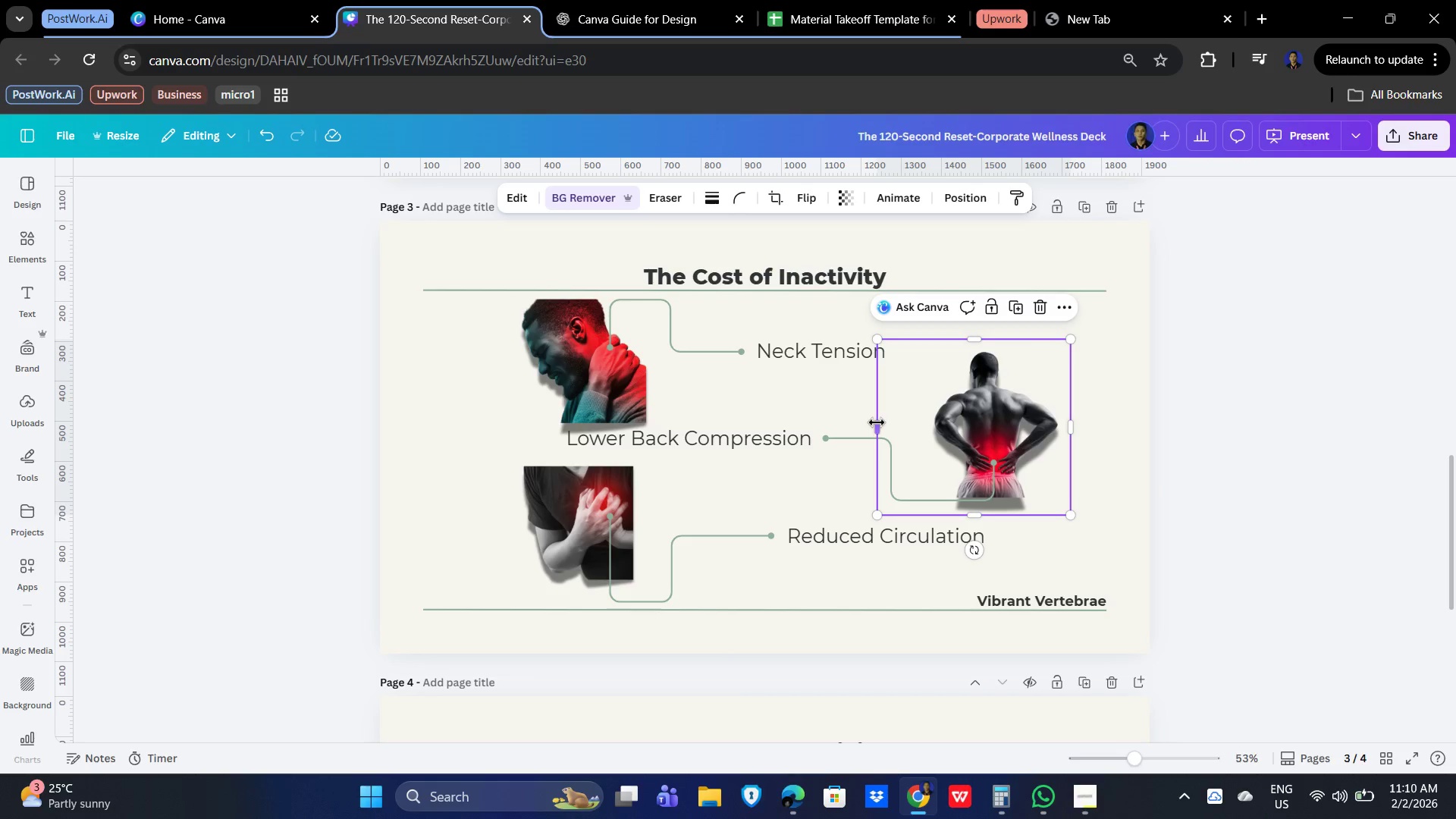 
left_click_drag(start_coordinate=[877, 422], to_coordinate=[916, 429])
 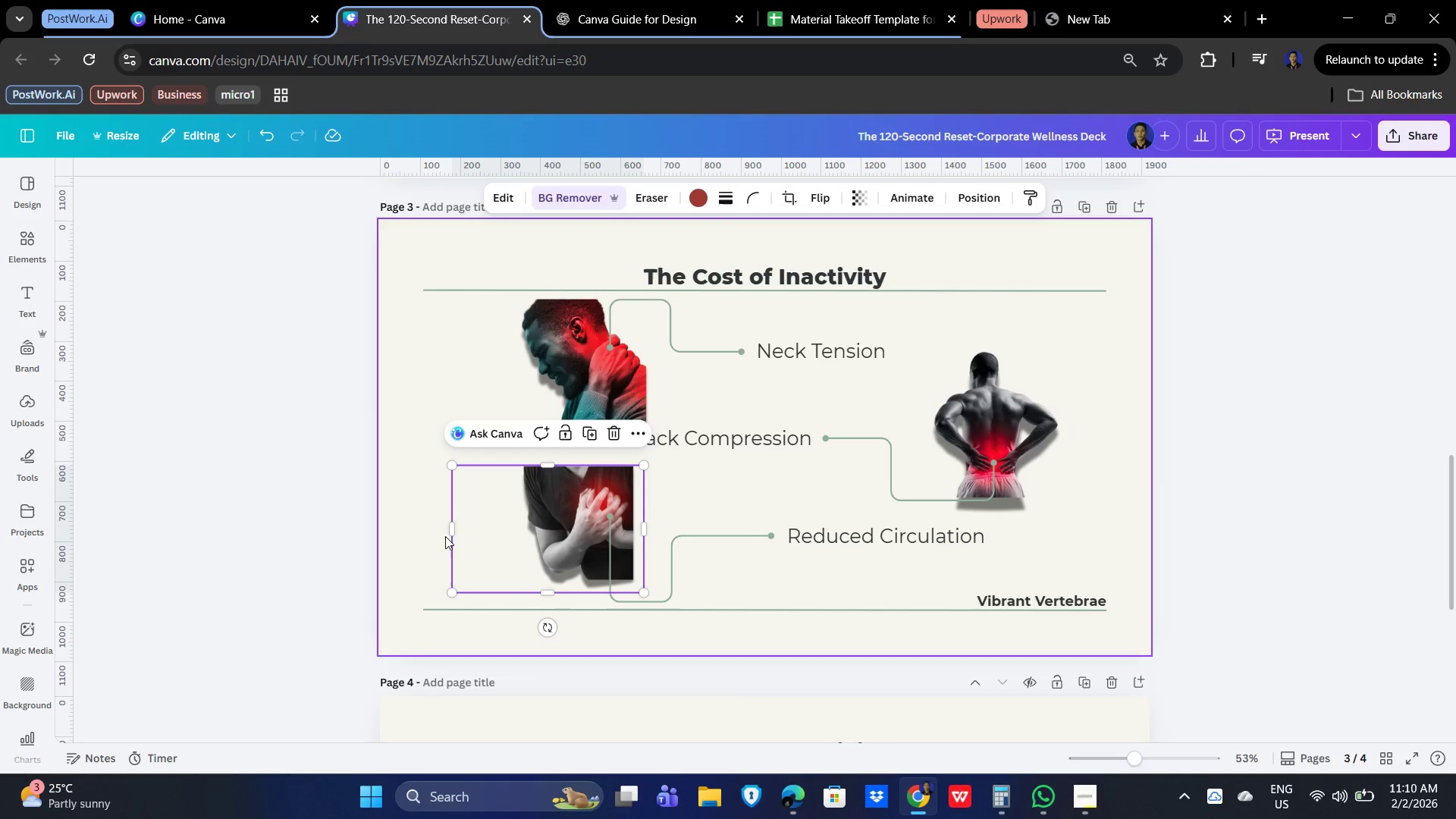 
left_click_drag(start_coordinate=[455, 531], to_coordinate=[516, 533])
 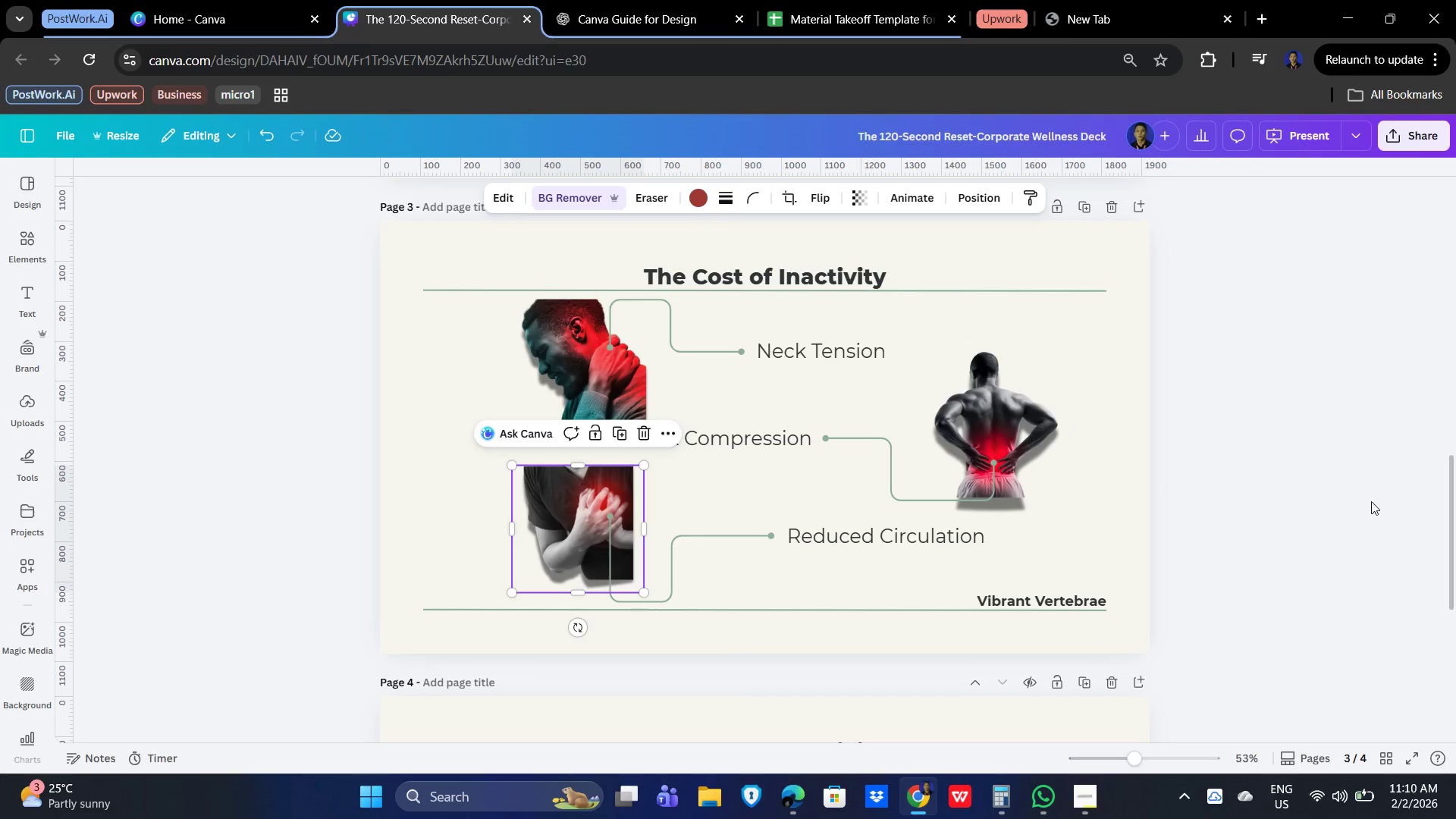 
left_click([1391, 488])
 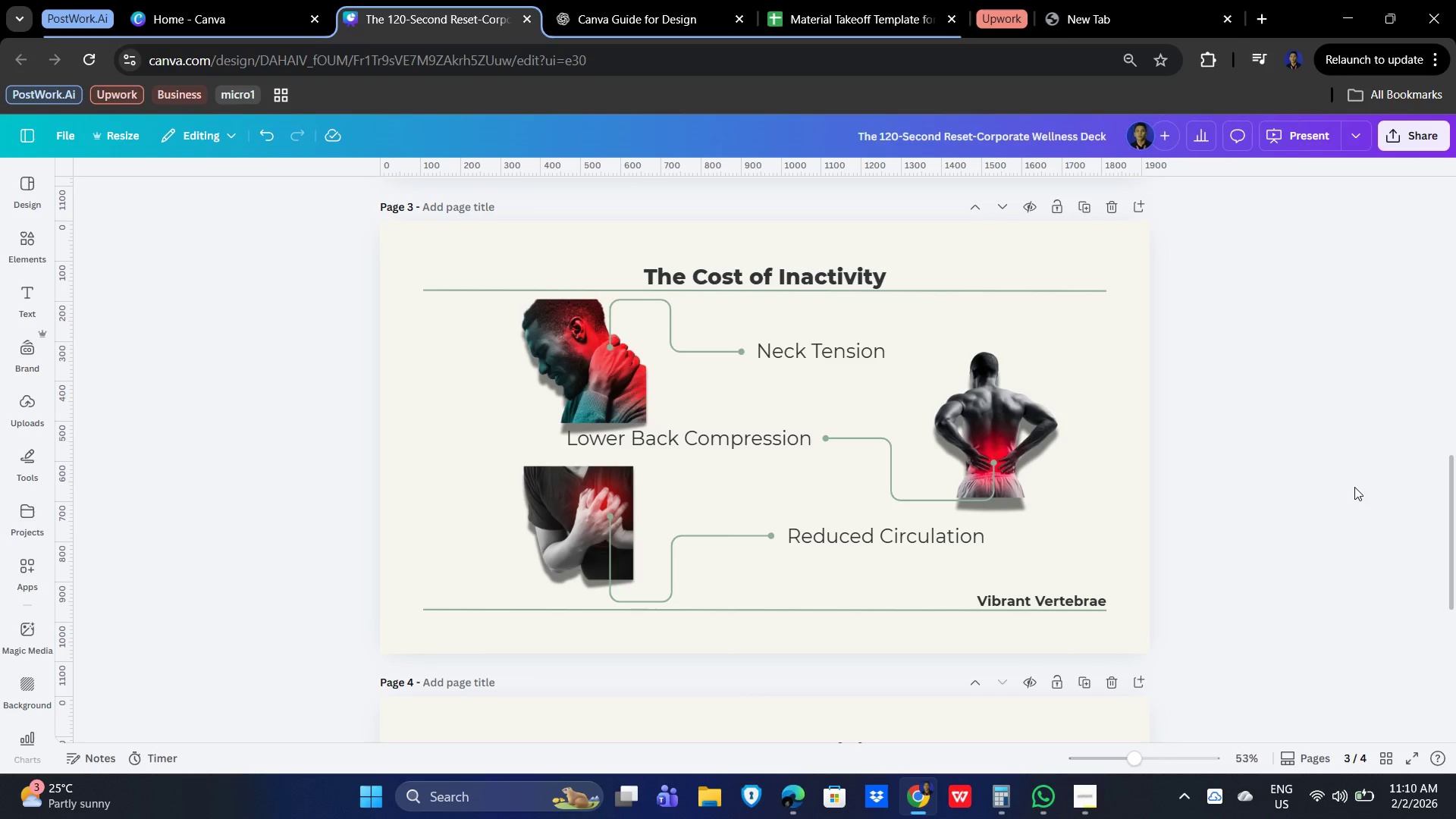 
scroll: coordinate [1294, 467], scroll_direction: down, amount: 1.0
 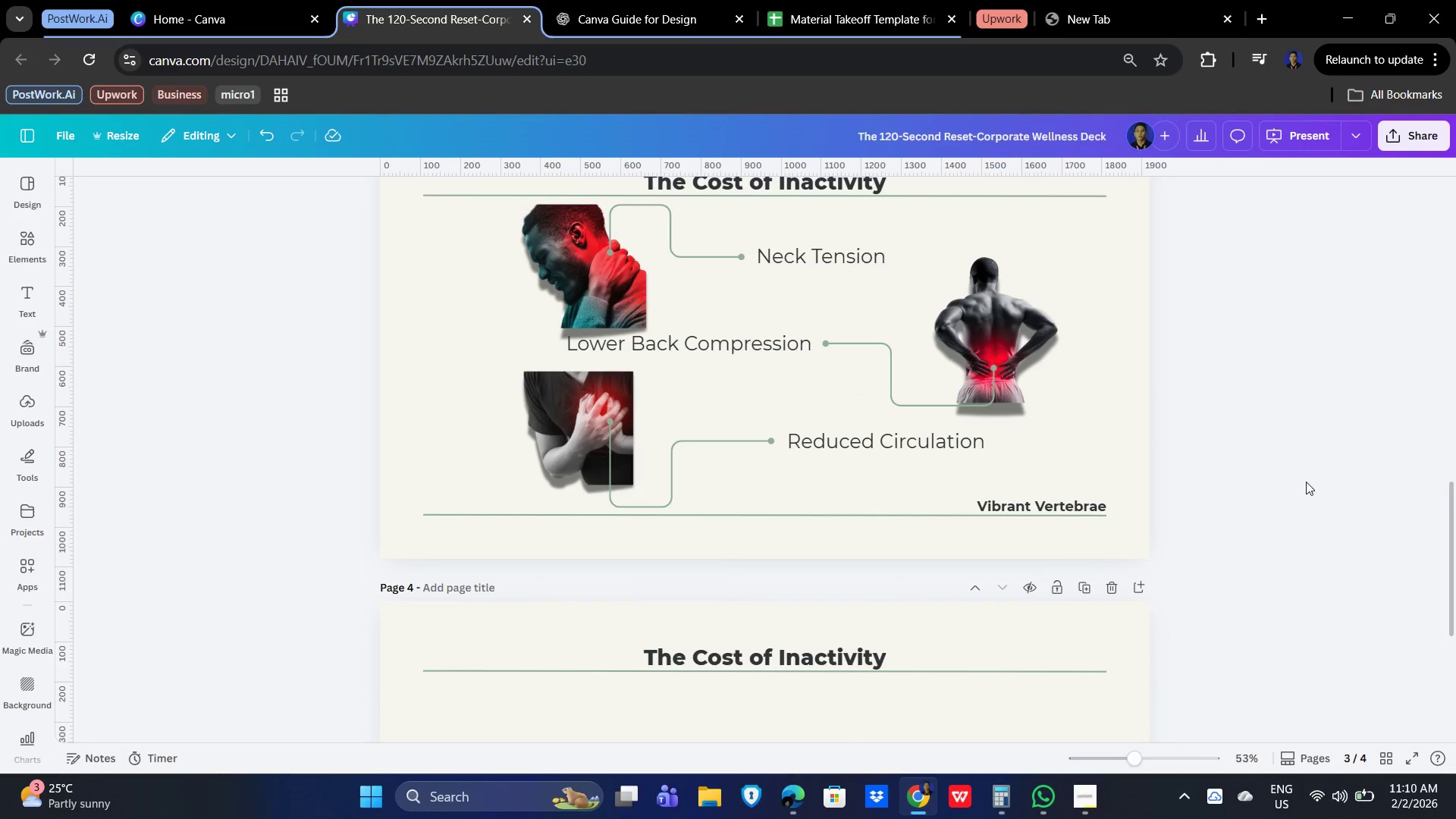 
scroll: coordinate [1320, 476], scroll_direction: up, amount: 1.0
 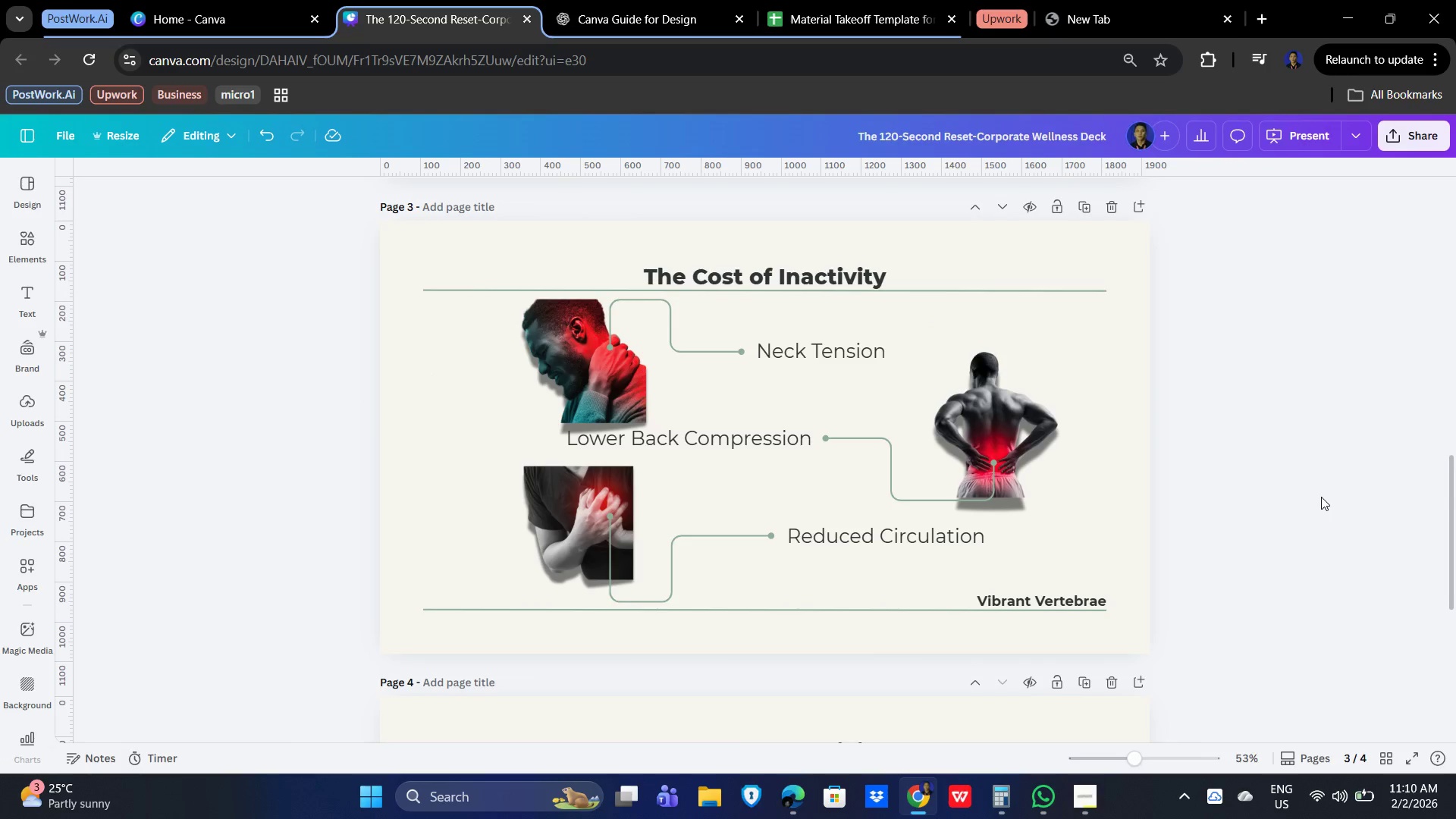 
scroll: coordinate [1321, 497], scroll_direction: down, amount: 1.0
 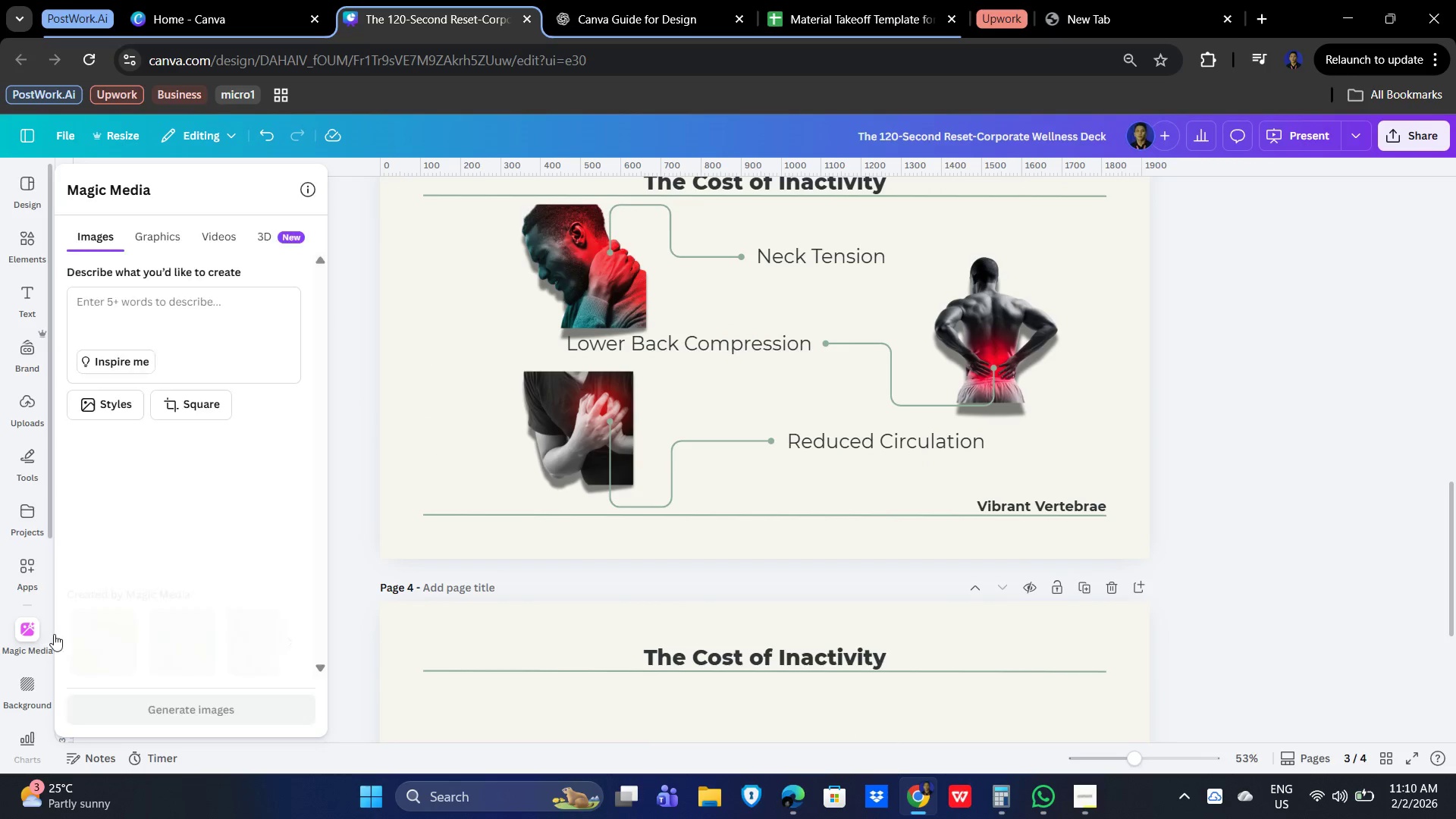 
wait(6.55)
 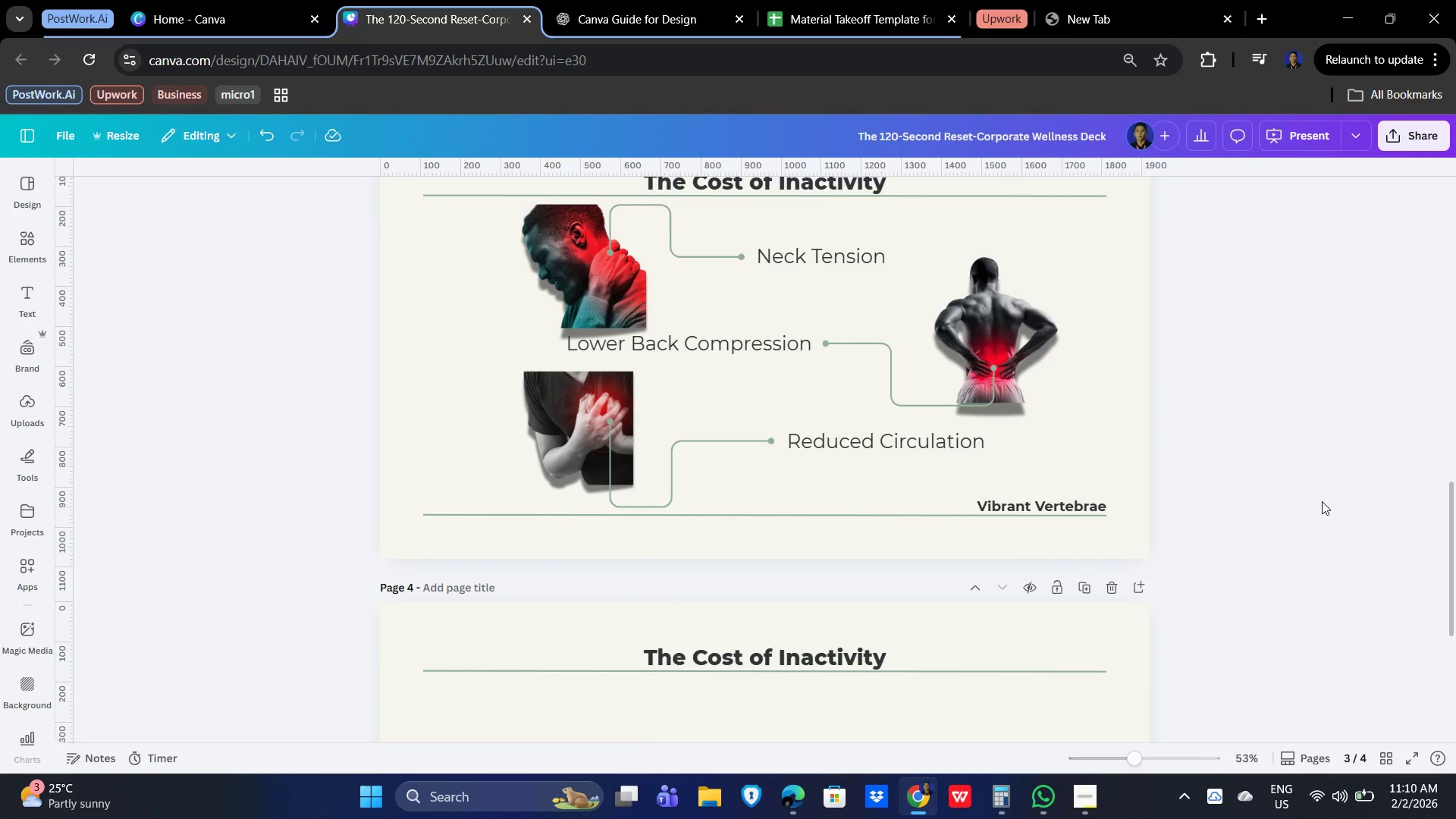 
left_click([748, 648])
 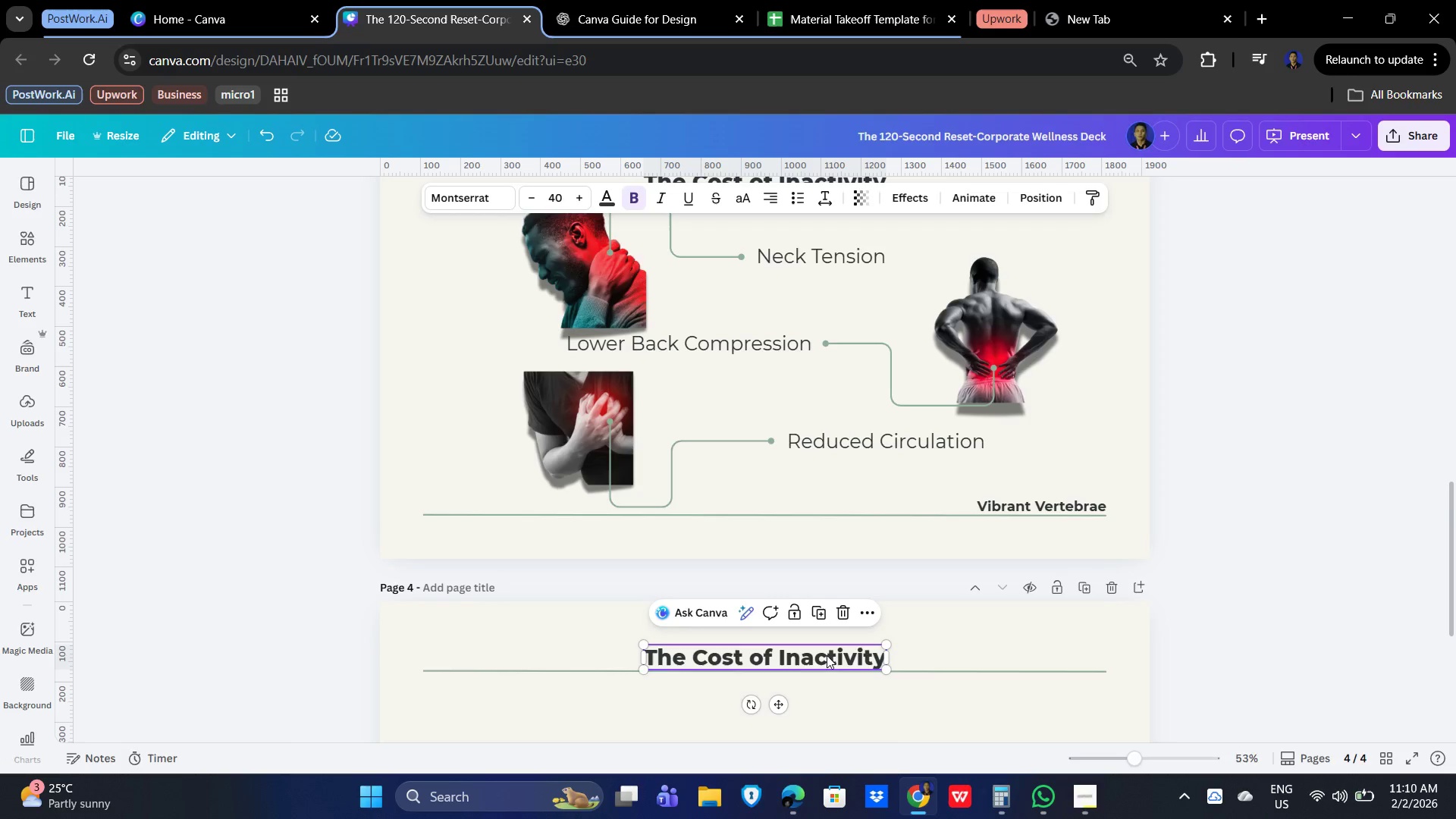 
scroll: coordinate [843, 653], scroll_direction: down, amount: 1.0
 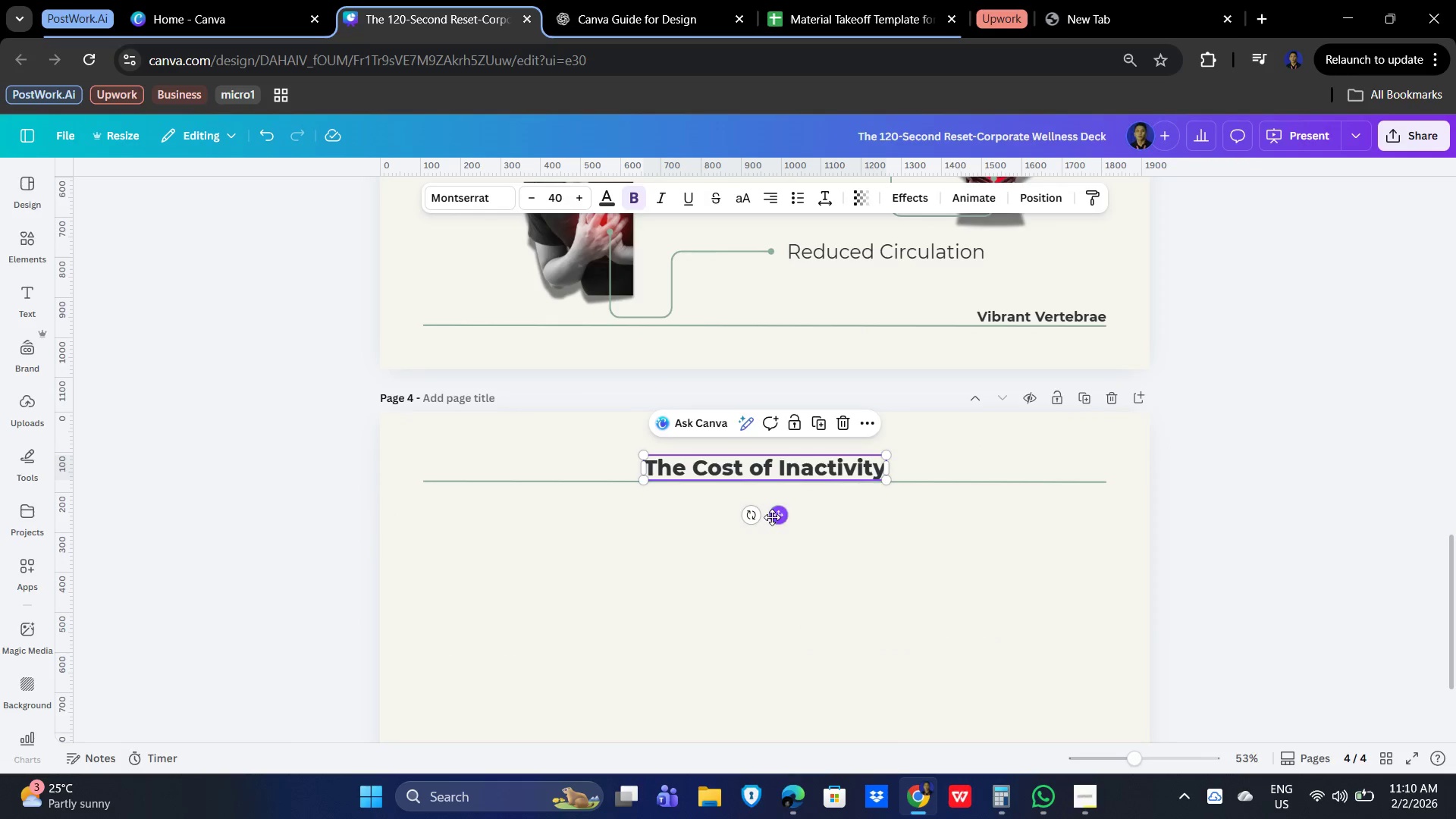 
left_click_drag(start_coordinate=[772, 517], to_coordinate=[549, 517])
 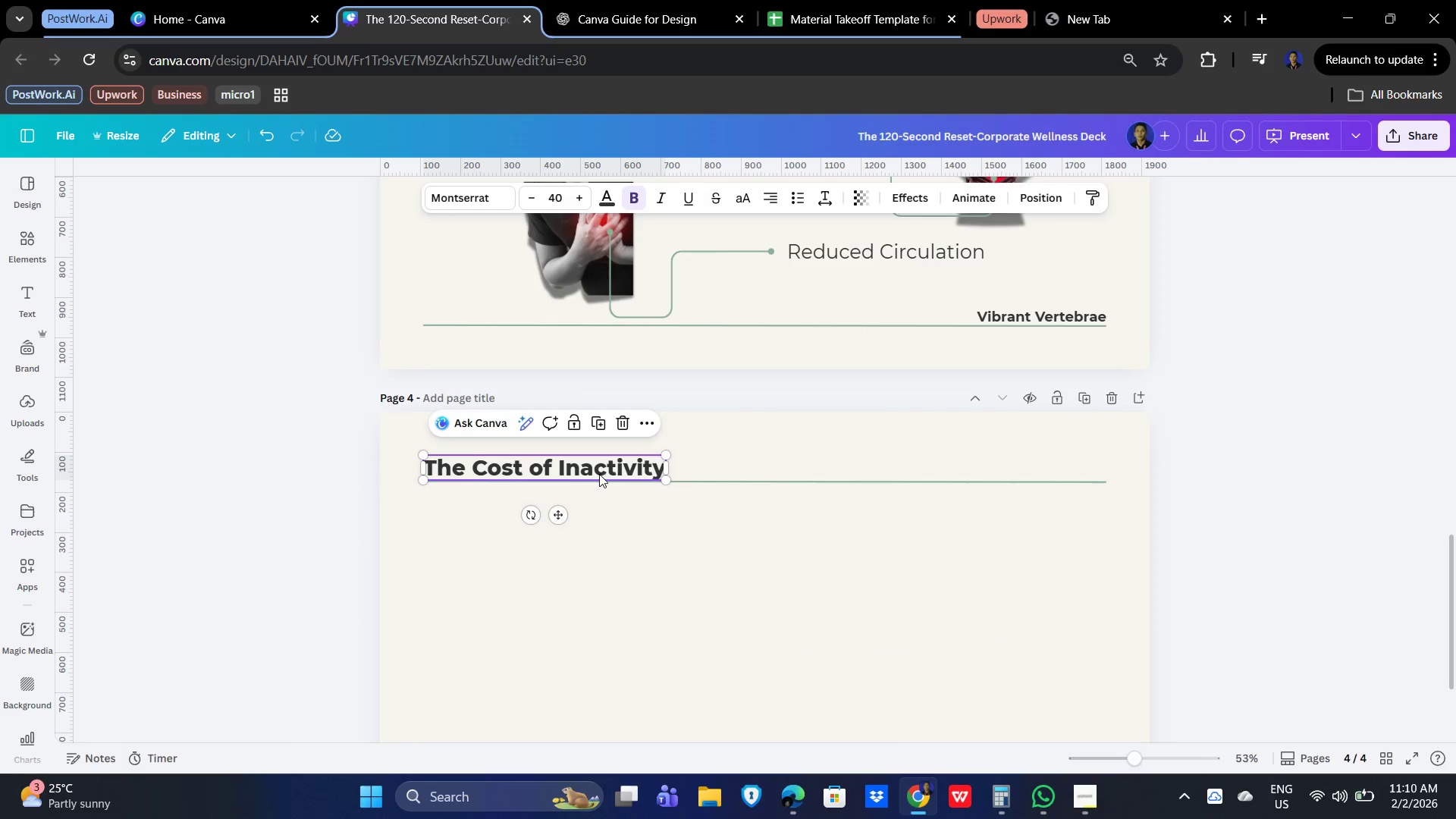 
double_click([599, 474])
 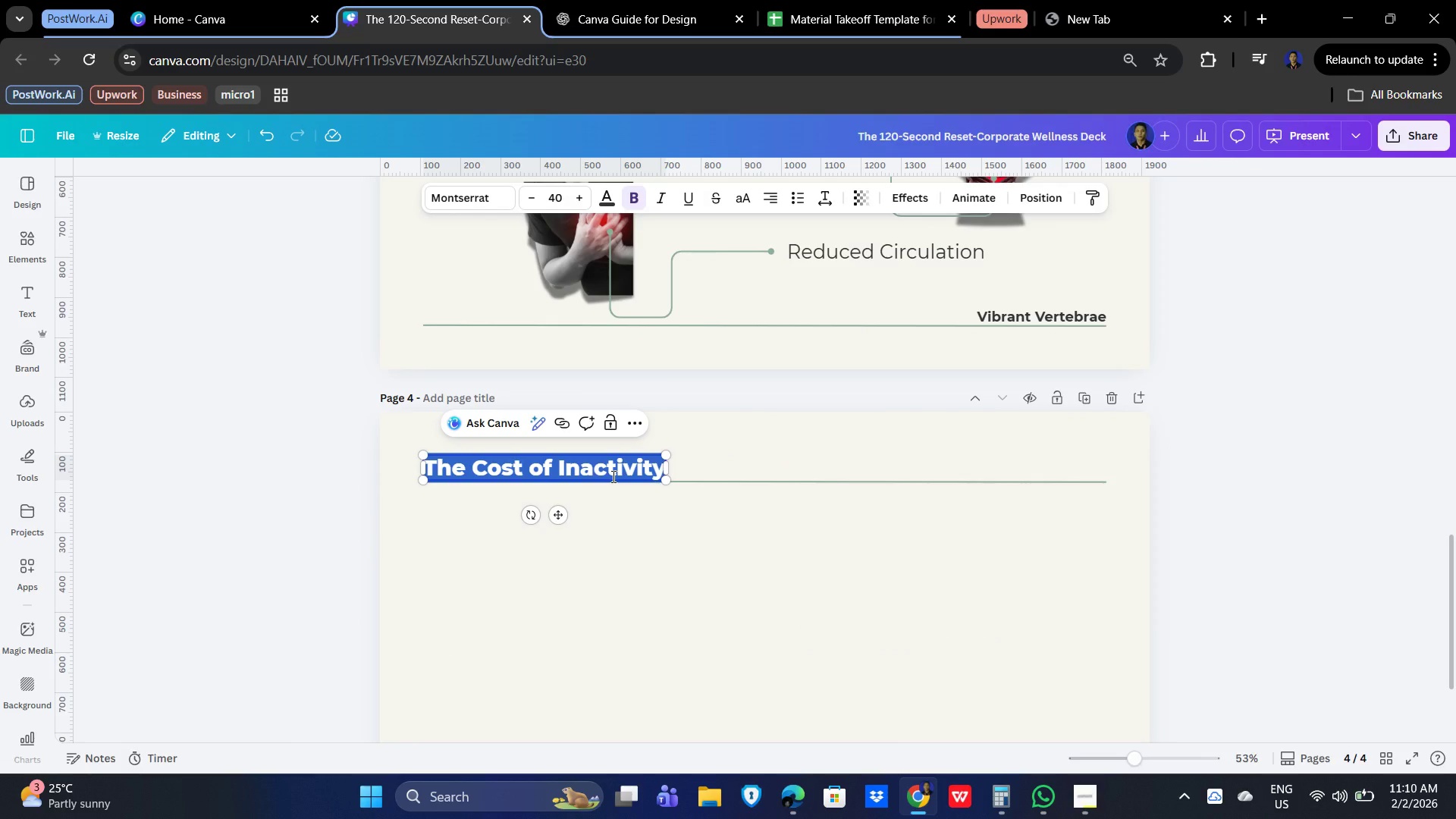 
type(Why Micro Breaks Work)
 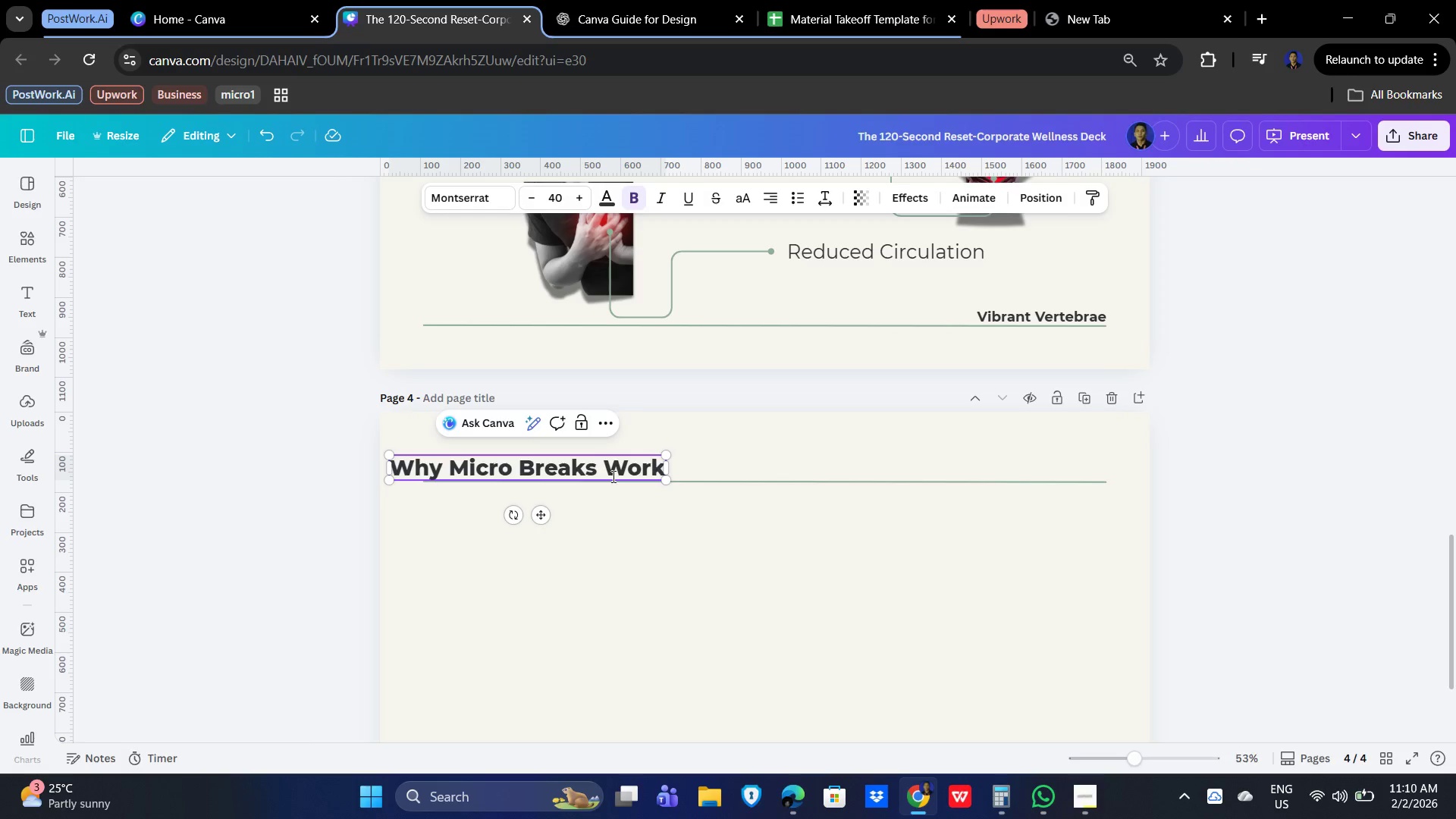 
left_click_drag(start_coordinate=[708, 598], to_coordinate=[709, 585])
 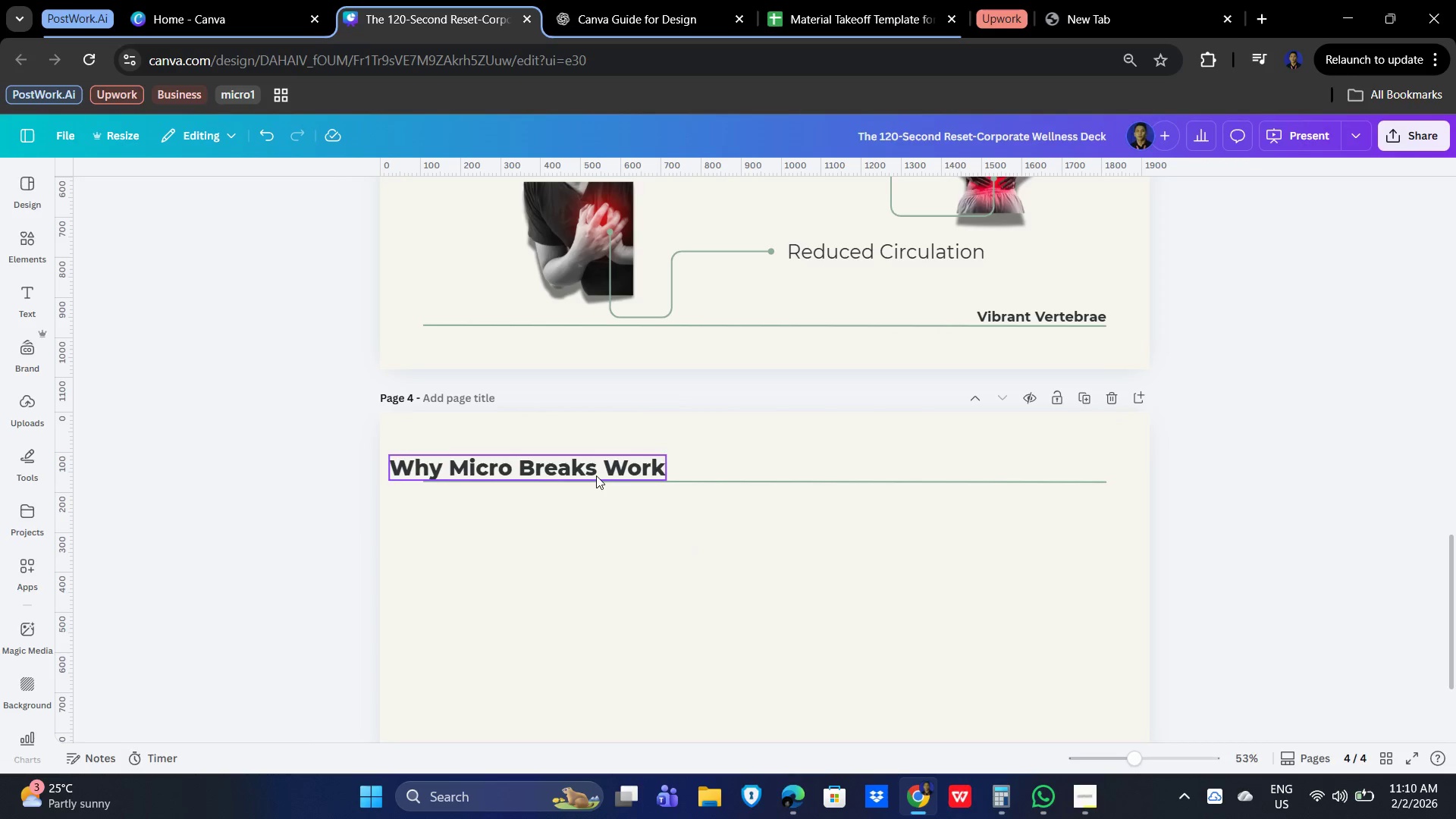 
double_click([596, 475])
 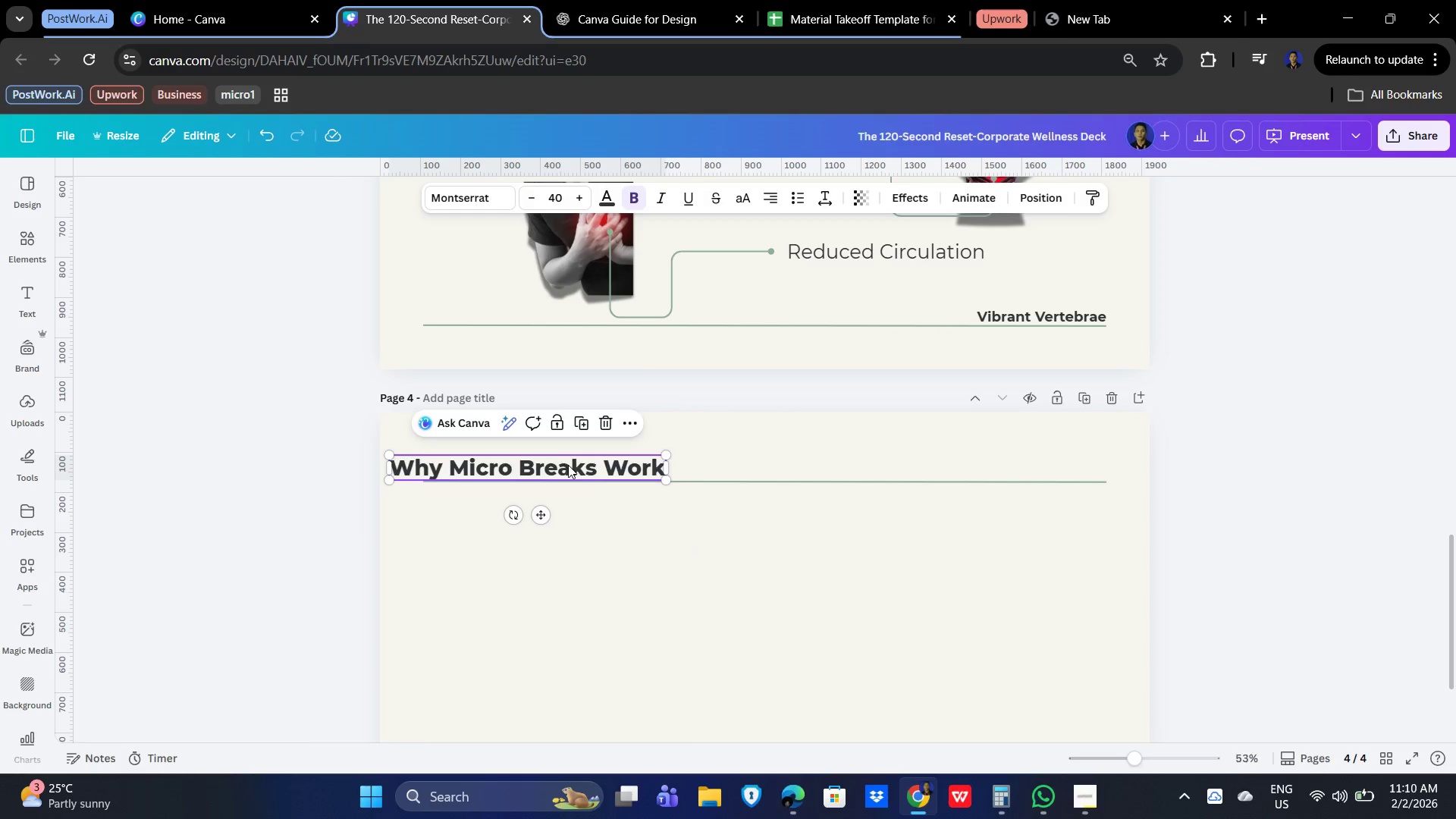 
left_click_drag(start_coordinate=[568, 465], to_coordinate=[631, 465])
 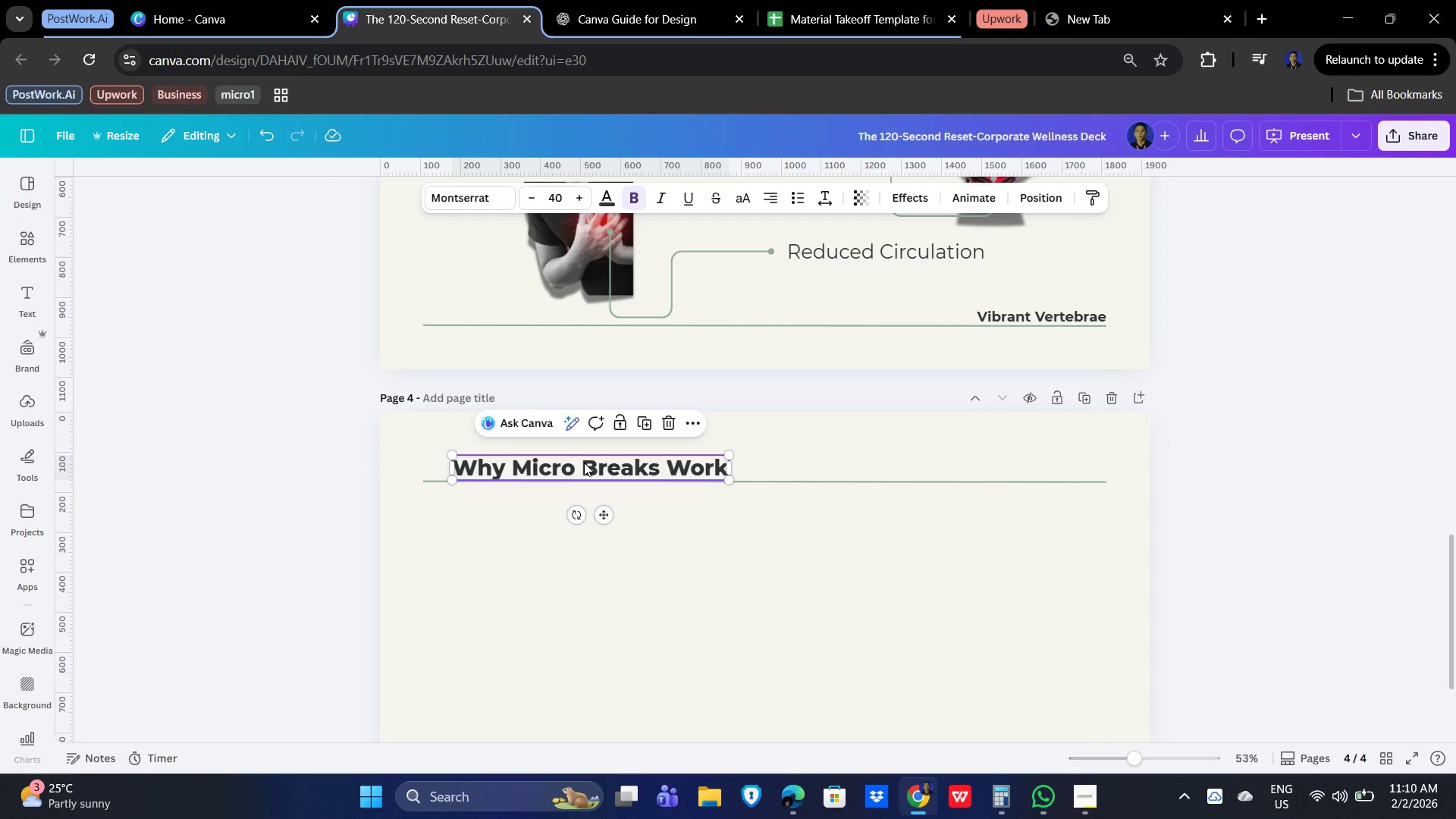 
double_click([584, 463])
 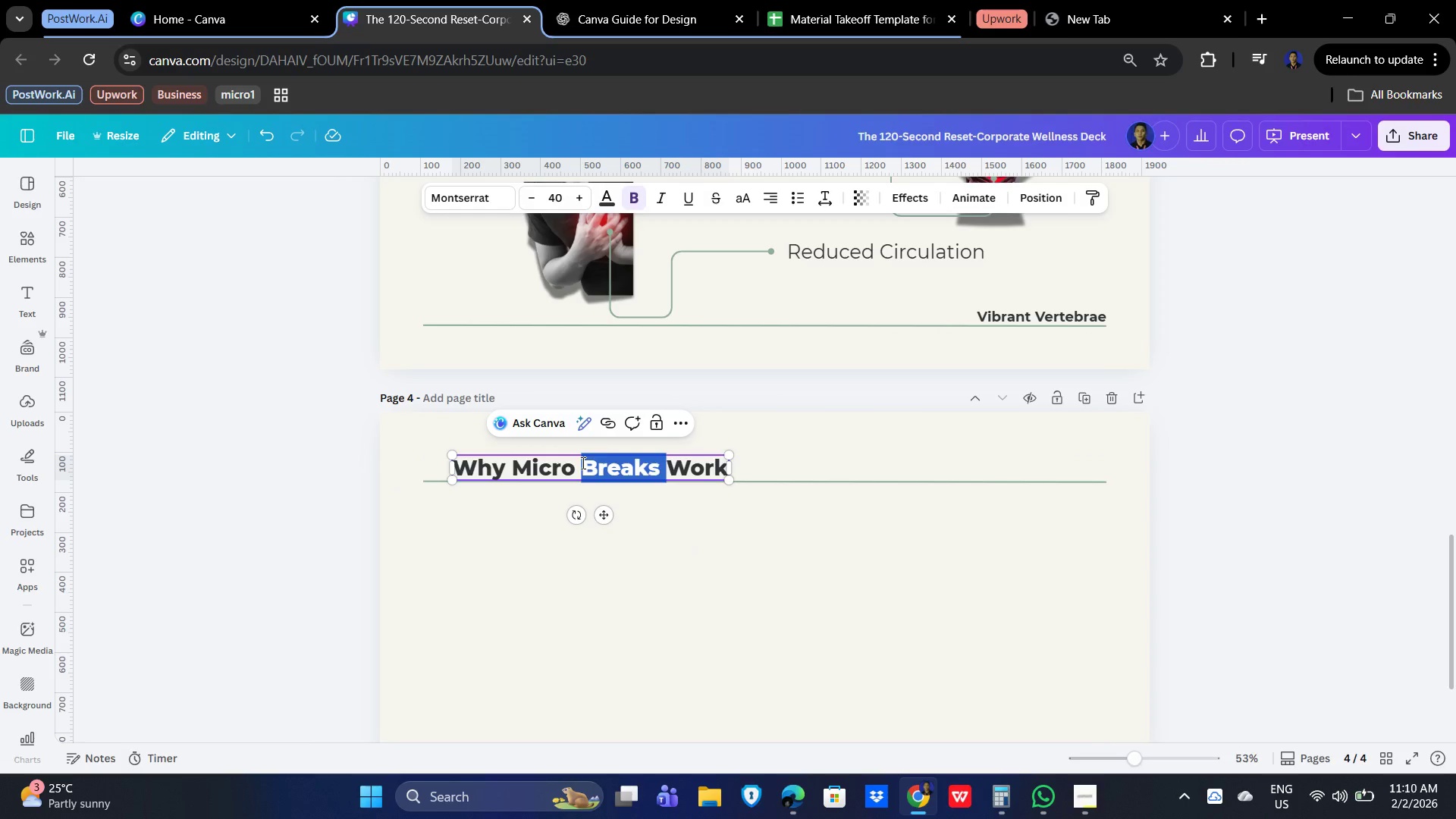 
left_click([582, 463])
 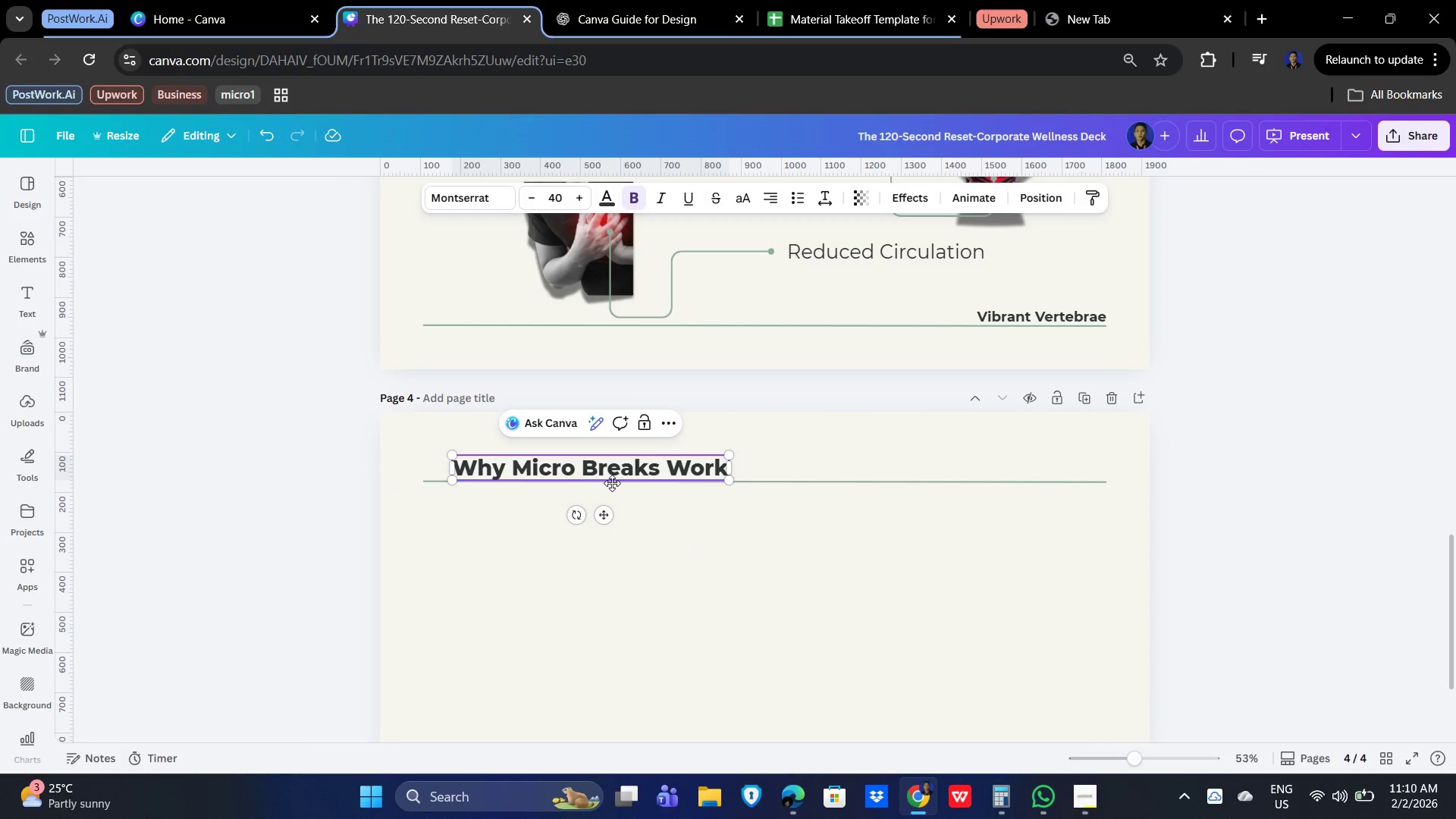 
key(Backspace)
 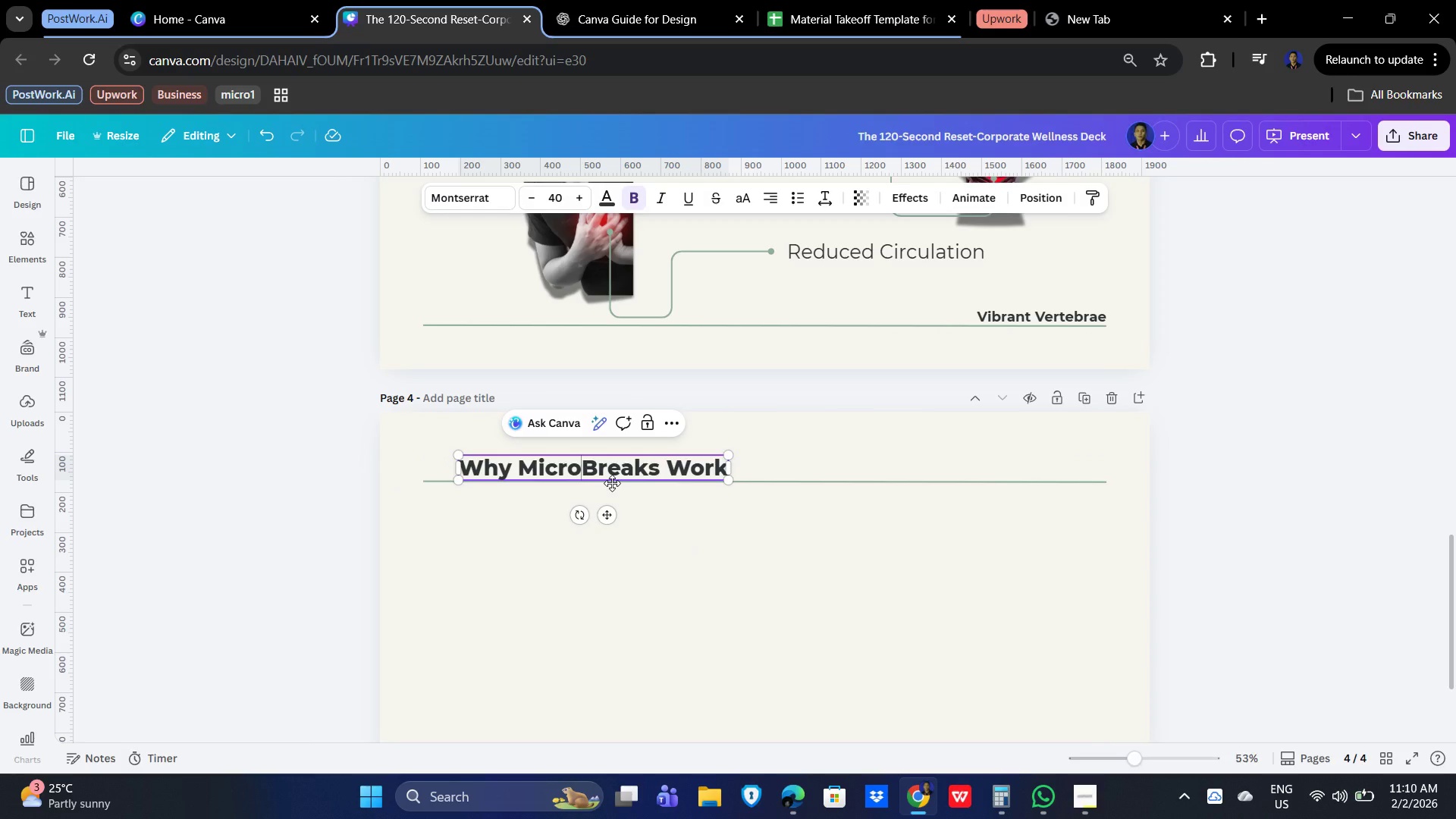 
key(Minus)
 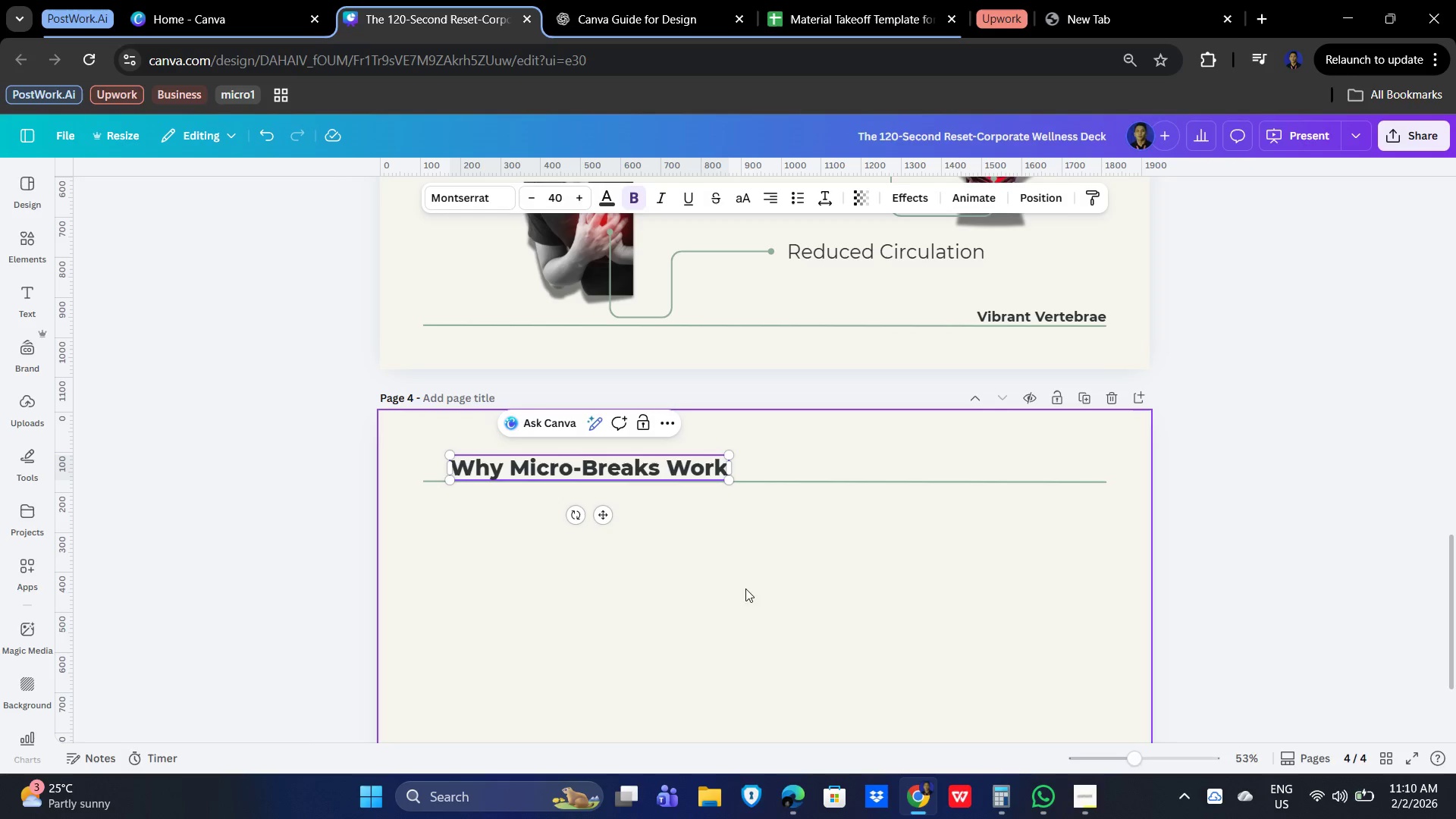 
left_click([817, 597])
 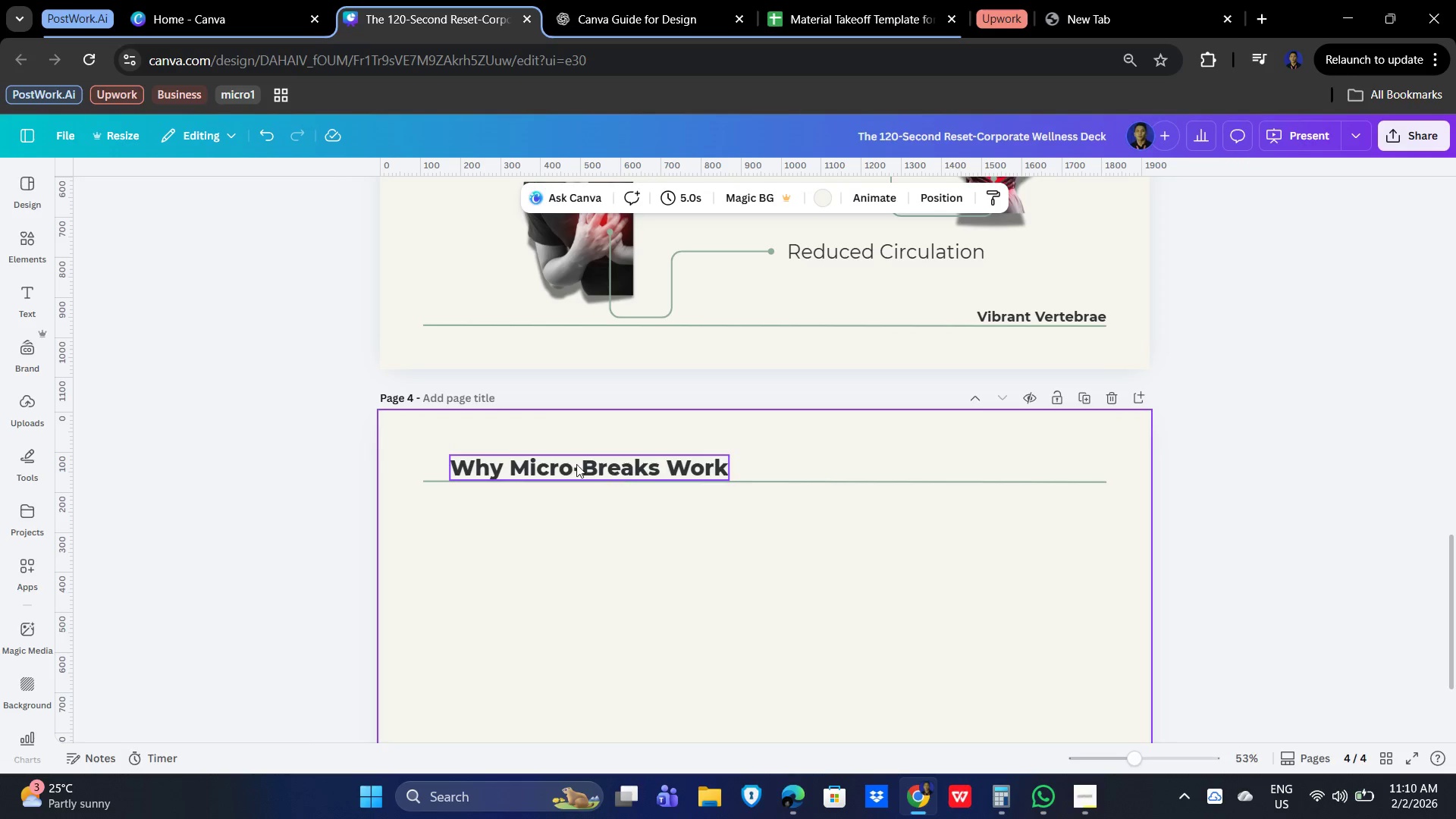 
left_click([573, 459])
 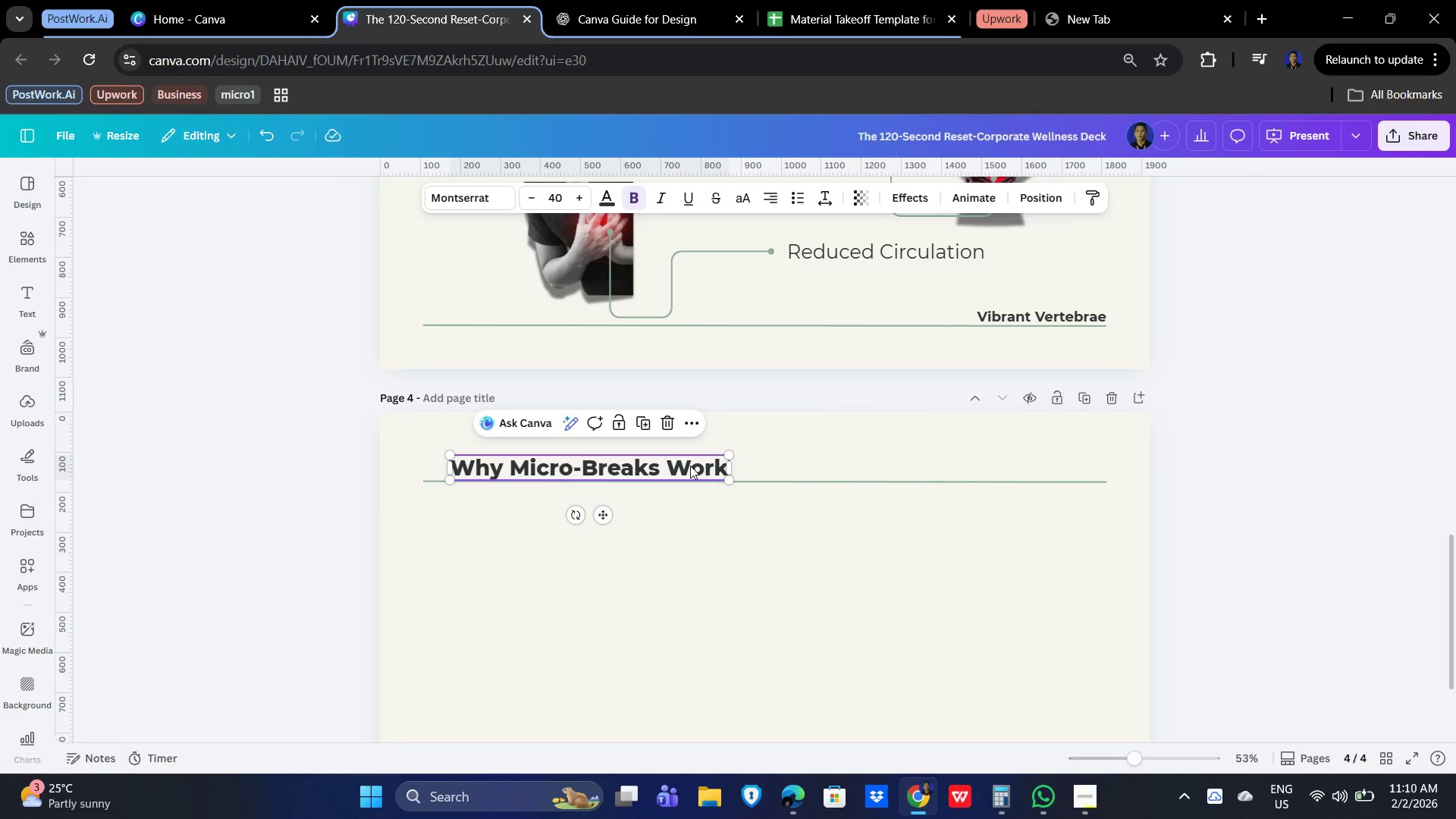 
key(ArrowLeft)
 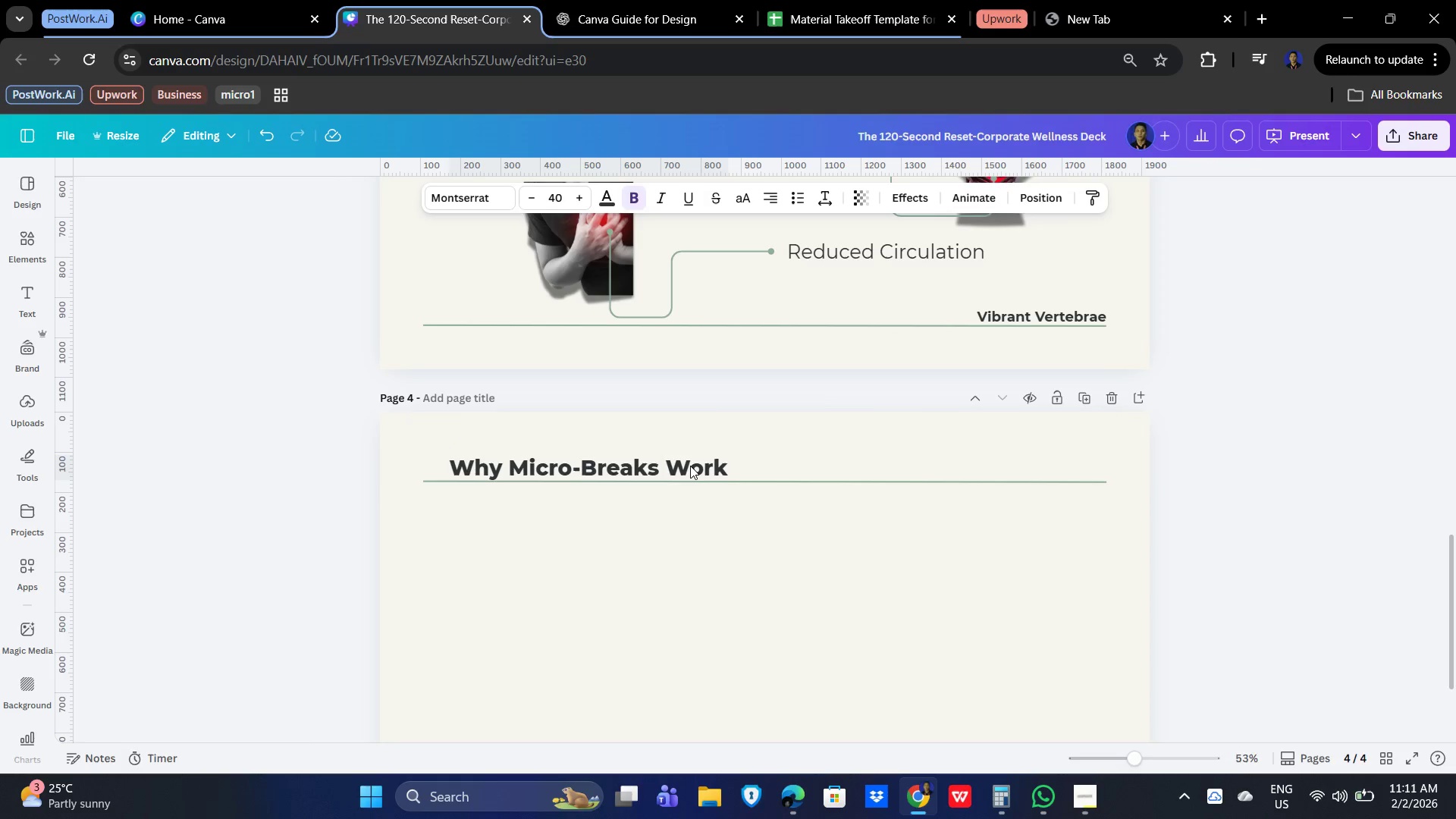 
key(ArrowLeft)
 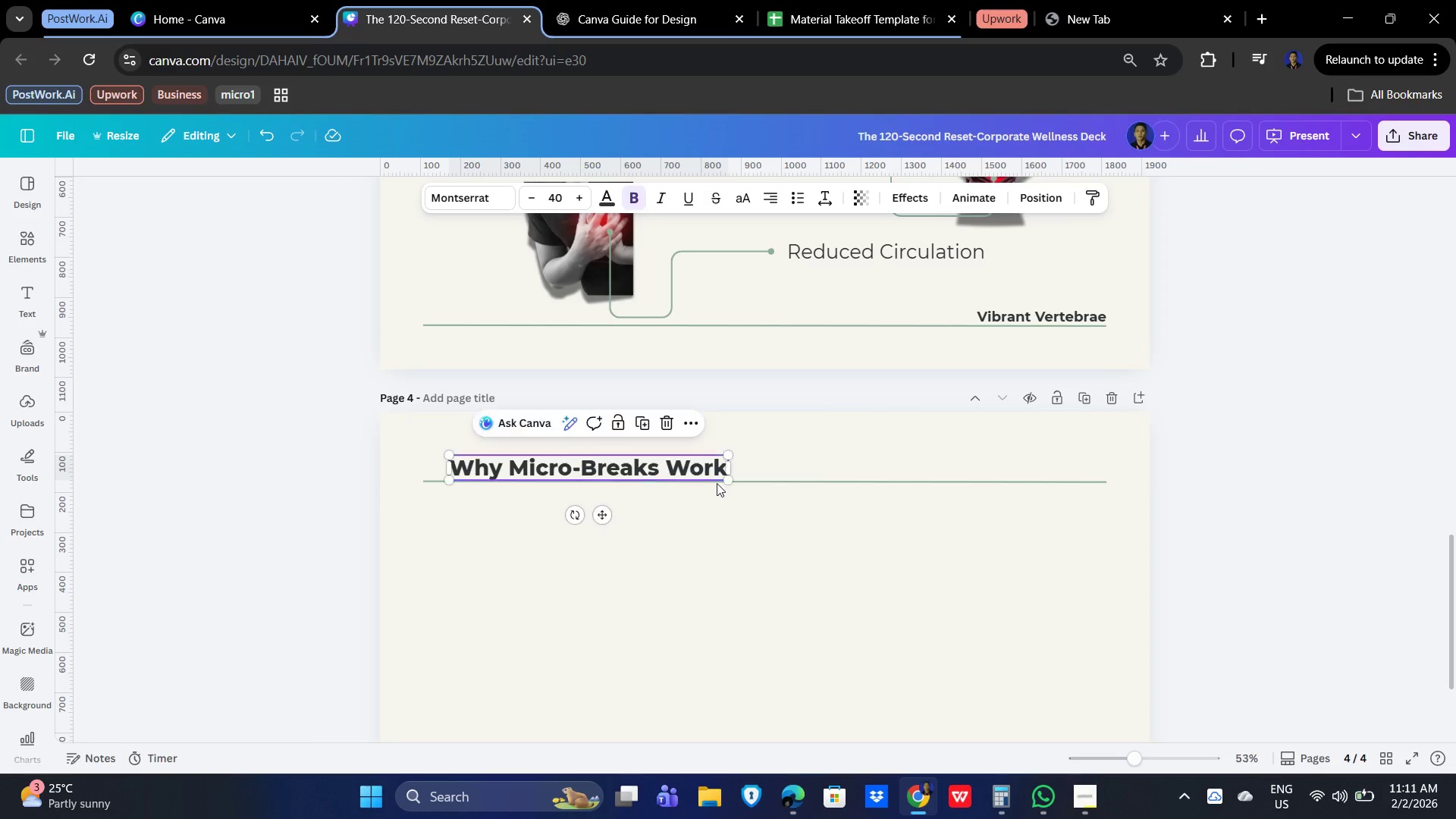 
scroll: coordinate [576, 486], scroll_direction: up, amount: 11.0
 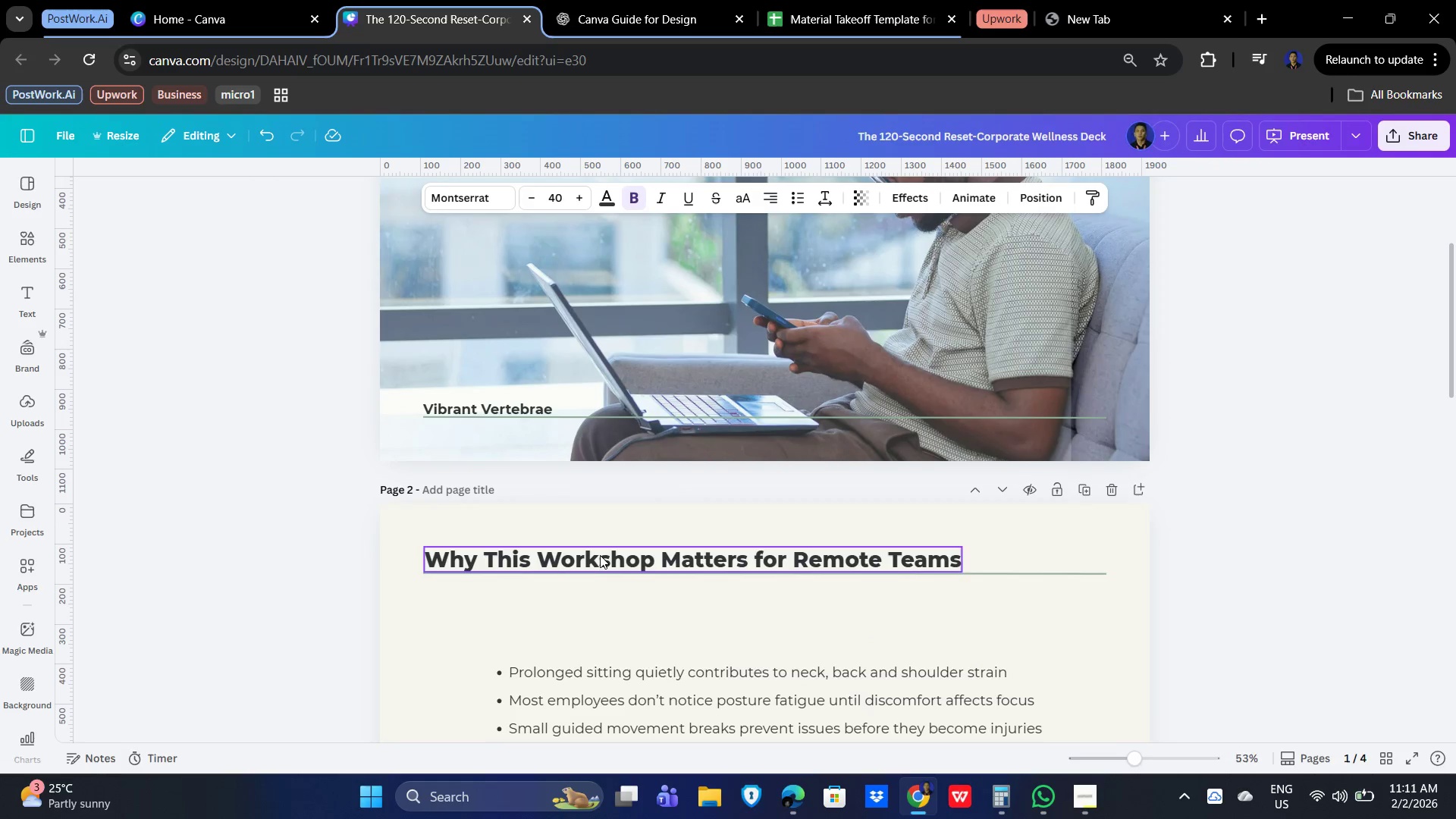 
scroll: coordinate [684, 514], scroll_direction: down, amount: 2.0
 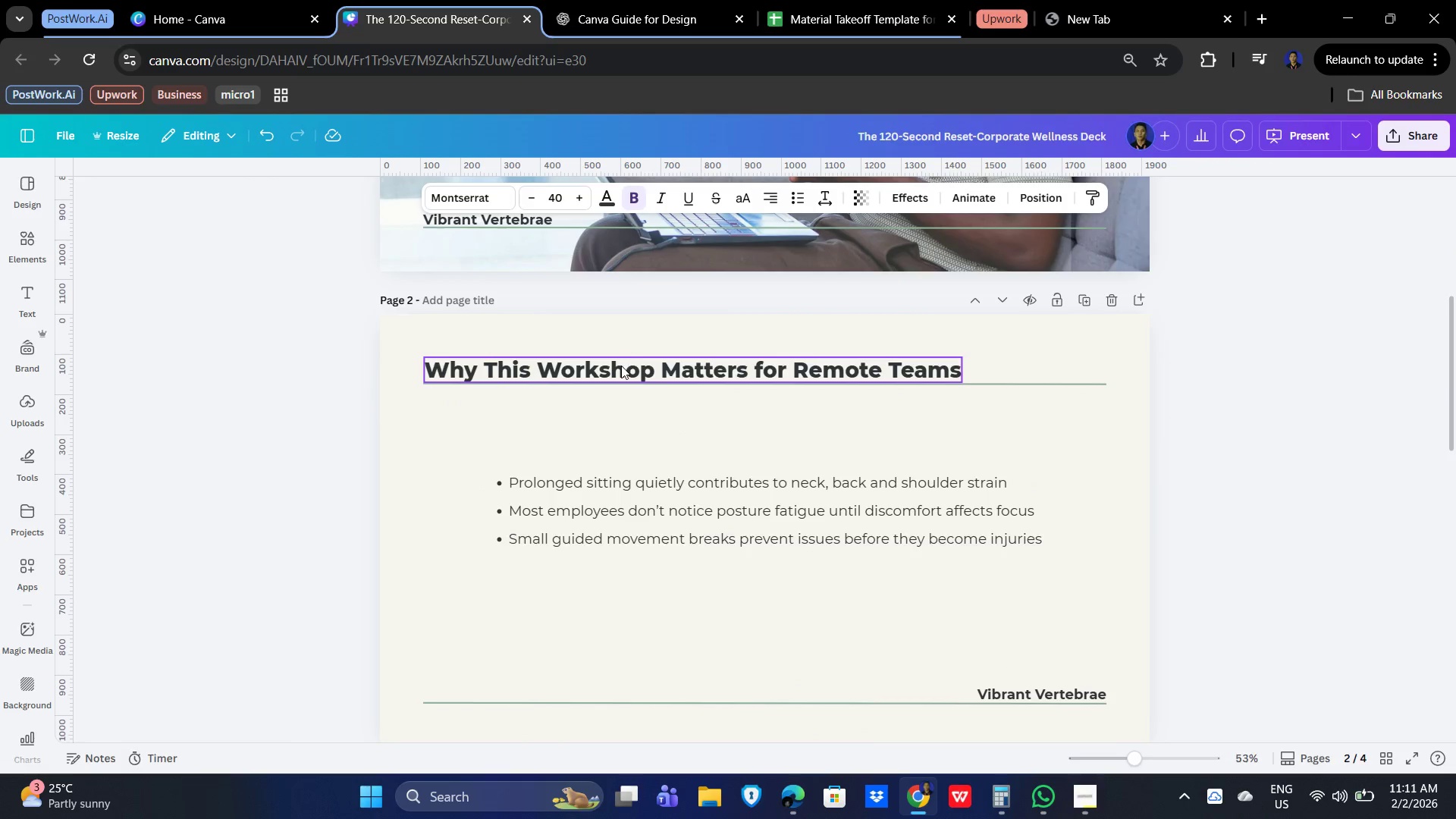 
left_click_drag(start_coordinate=[621, 366], to_coordinate=[657, 365])
 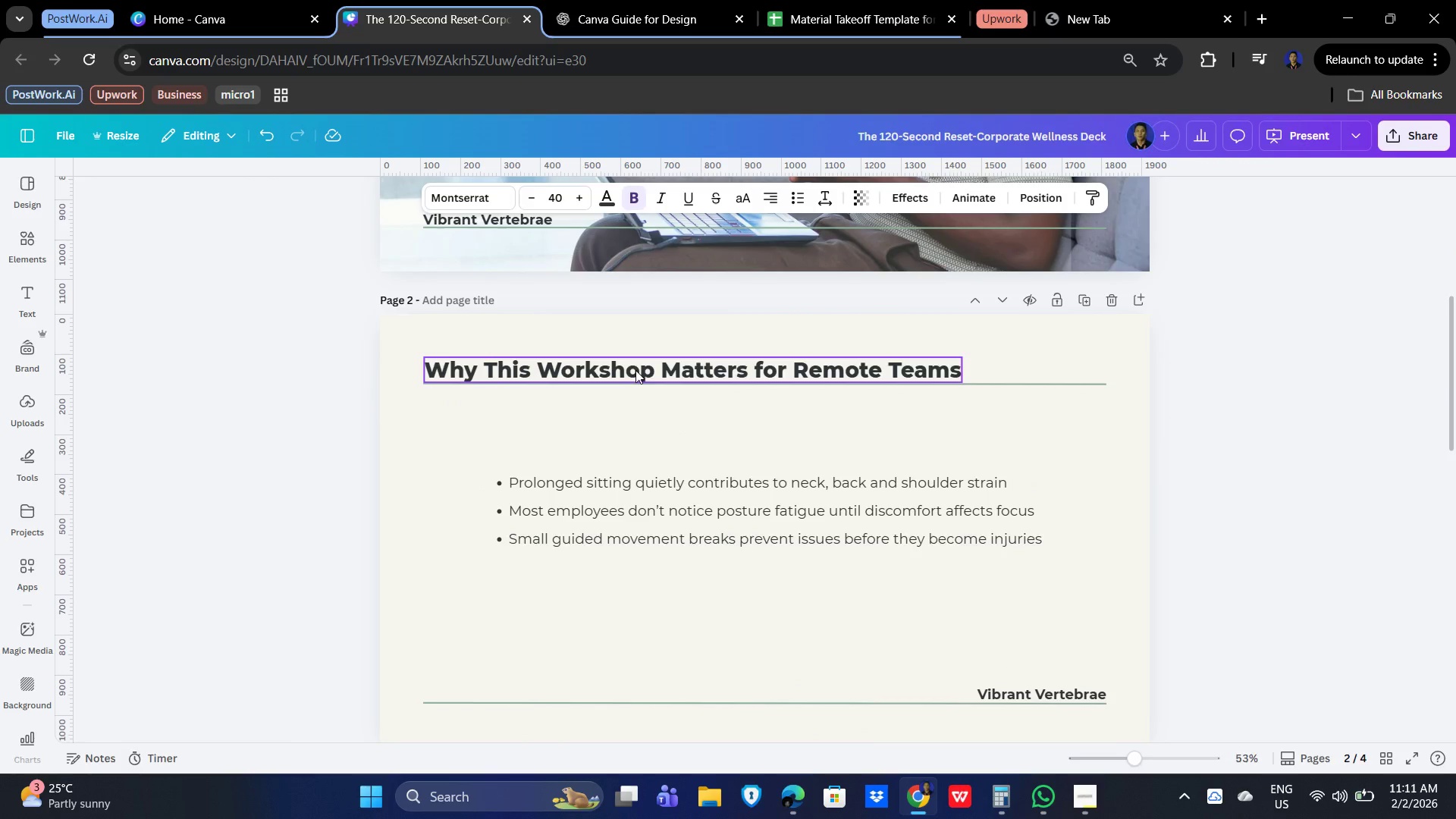 
left_click_drag(start_coordinate=[635, 370], to_coordinate=[687, 370])
 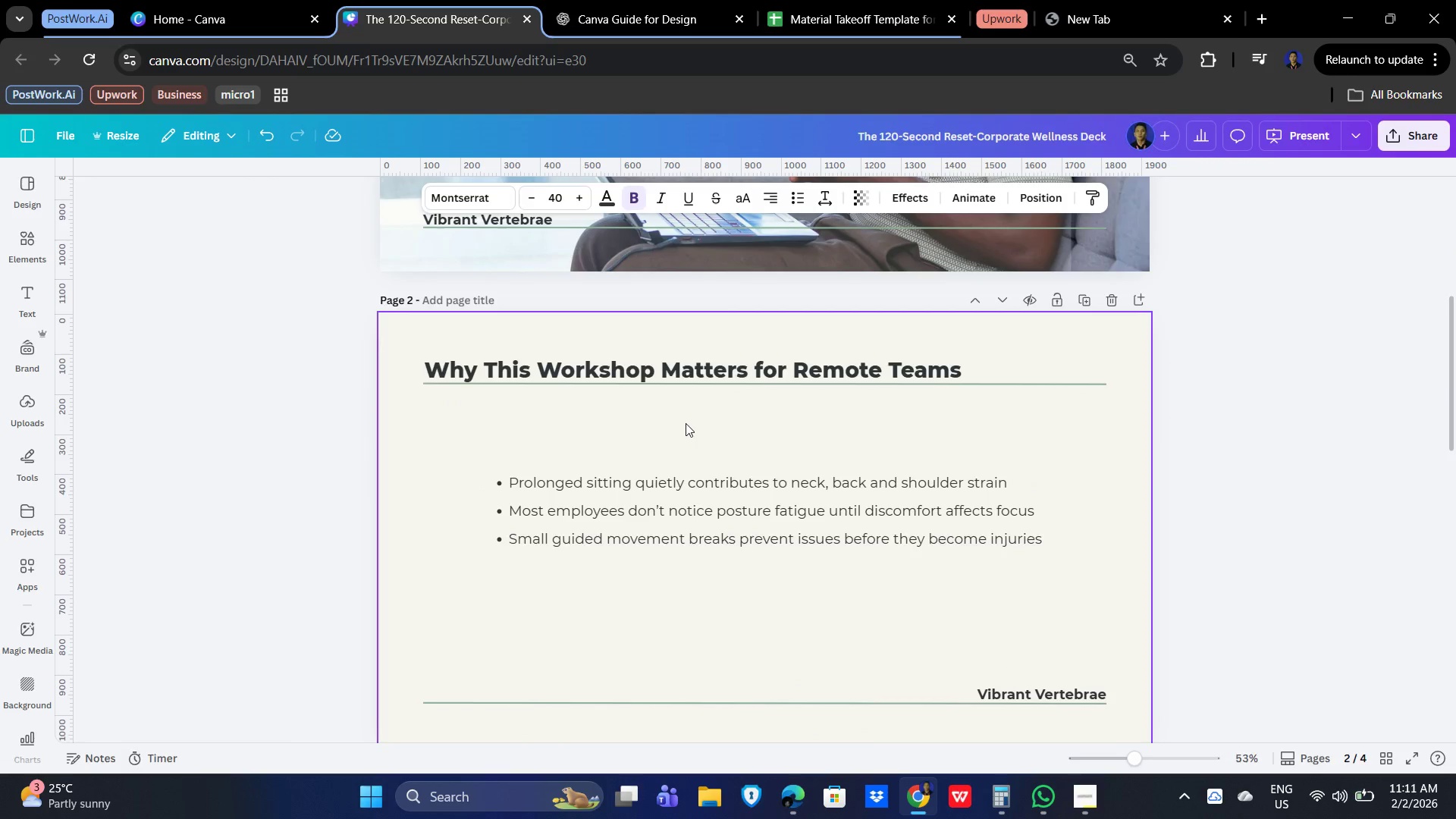 
left_click([686, 422])
 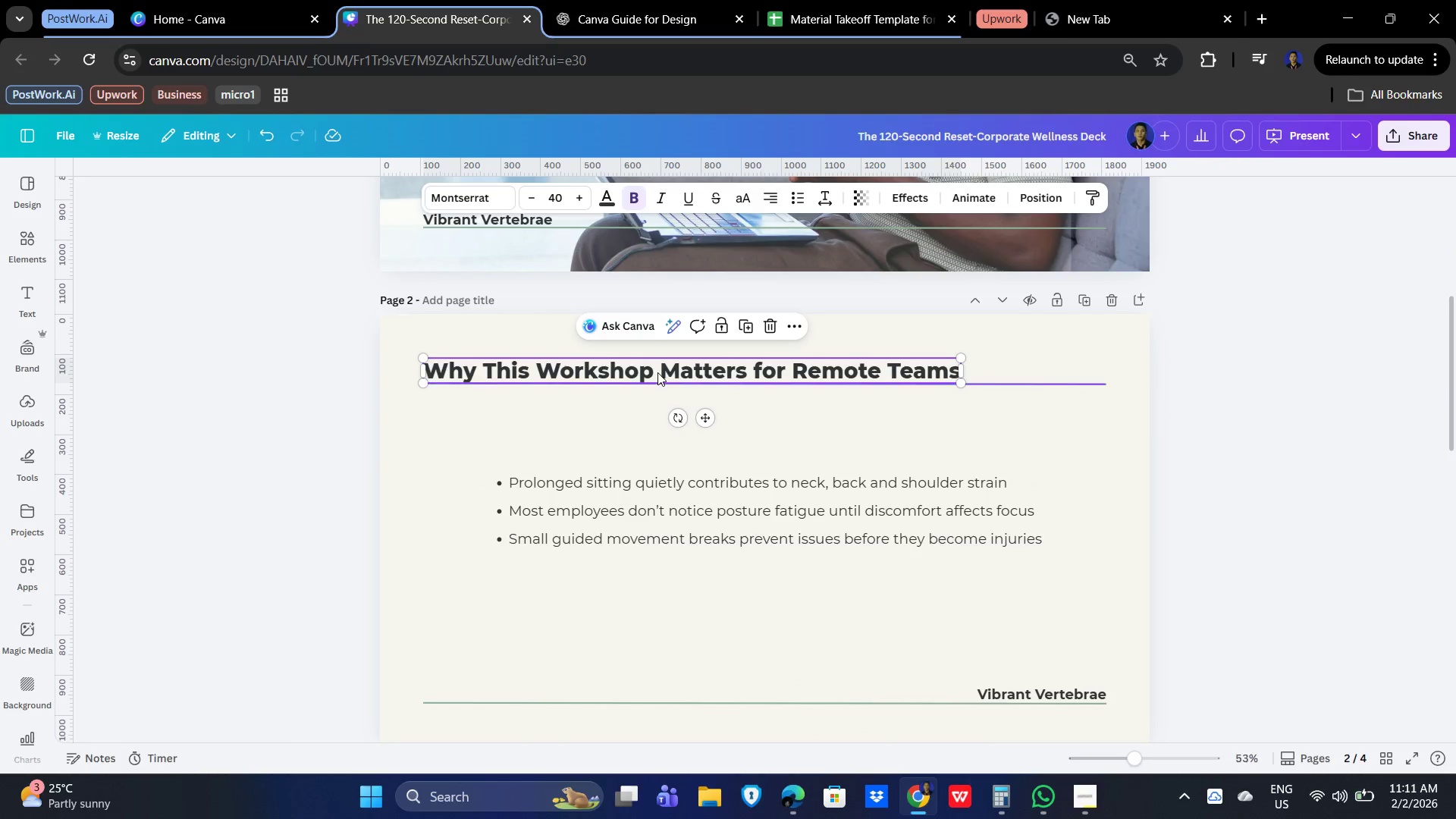 
left_click_drag(start_coordinate=[667, 373], to_coordinate=[689, 370])
 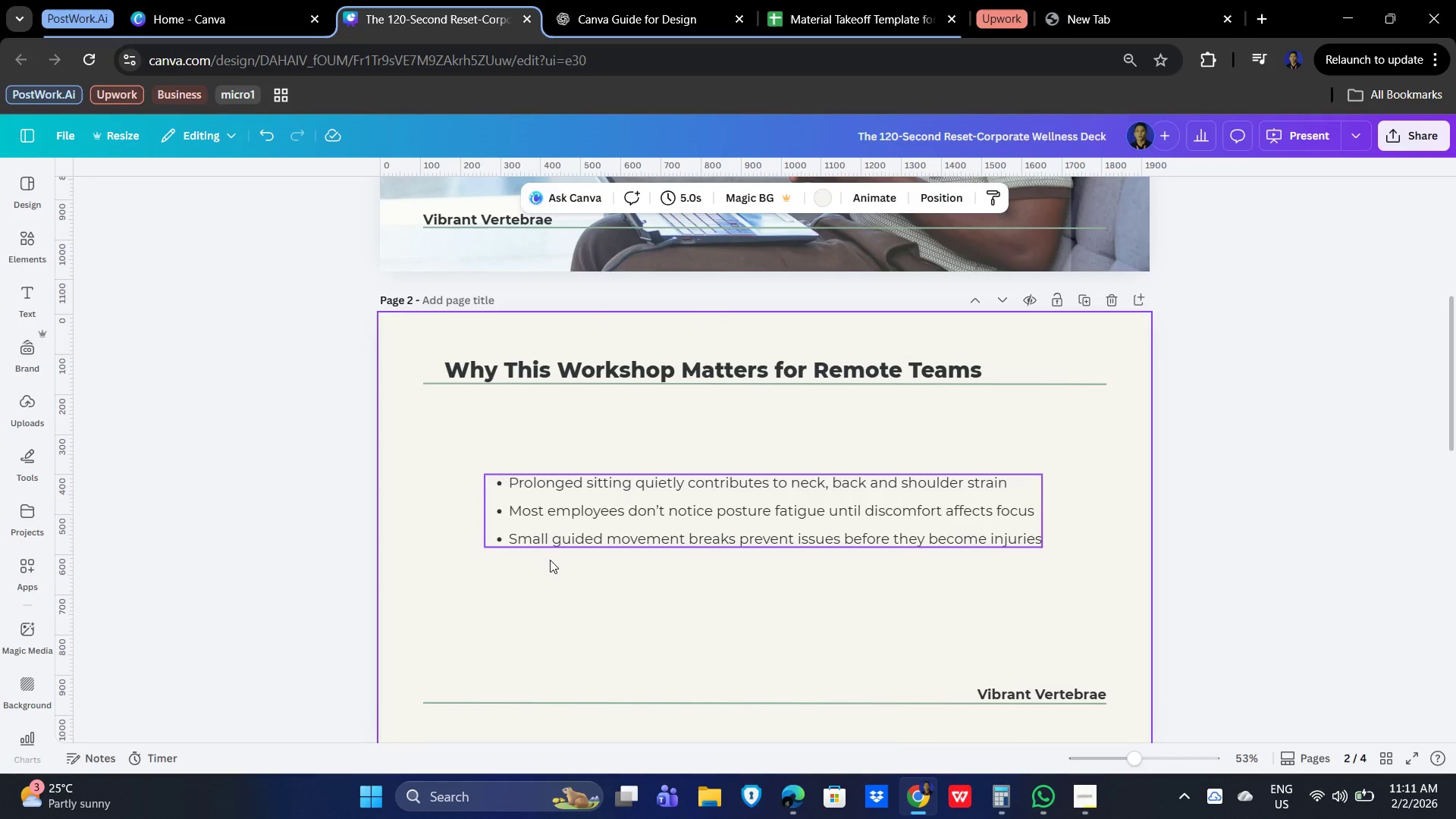 
scroll: coordinate [564, 575], scroll_direction: up, amount: 3.0
 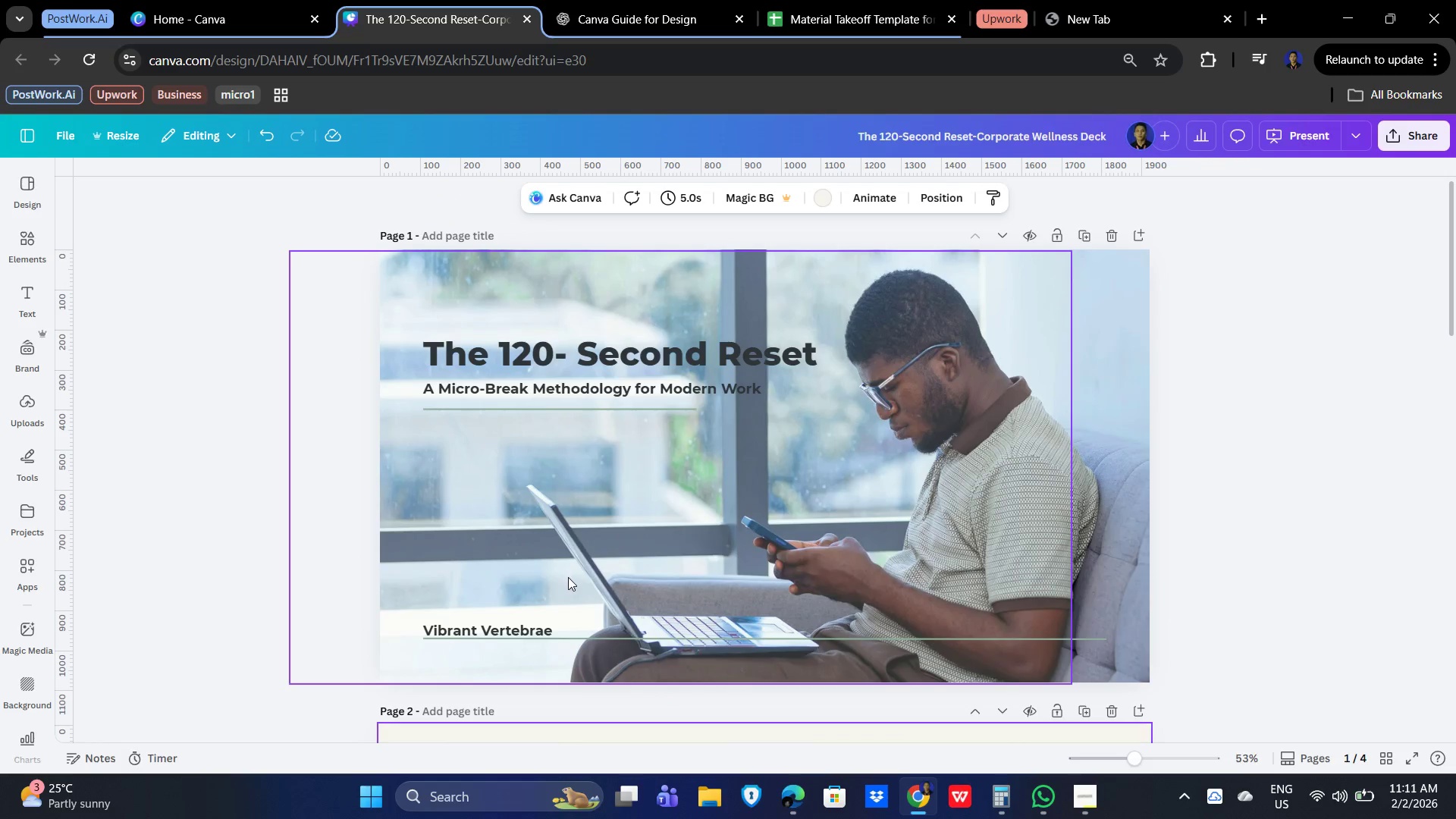 
scroll: coordinate [748, 591], scroll_direction: down, amount: 11.0
 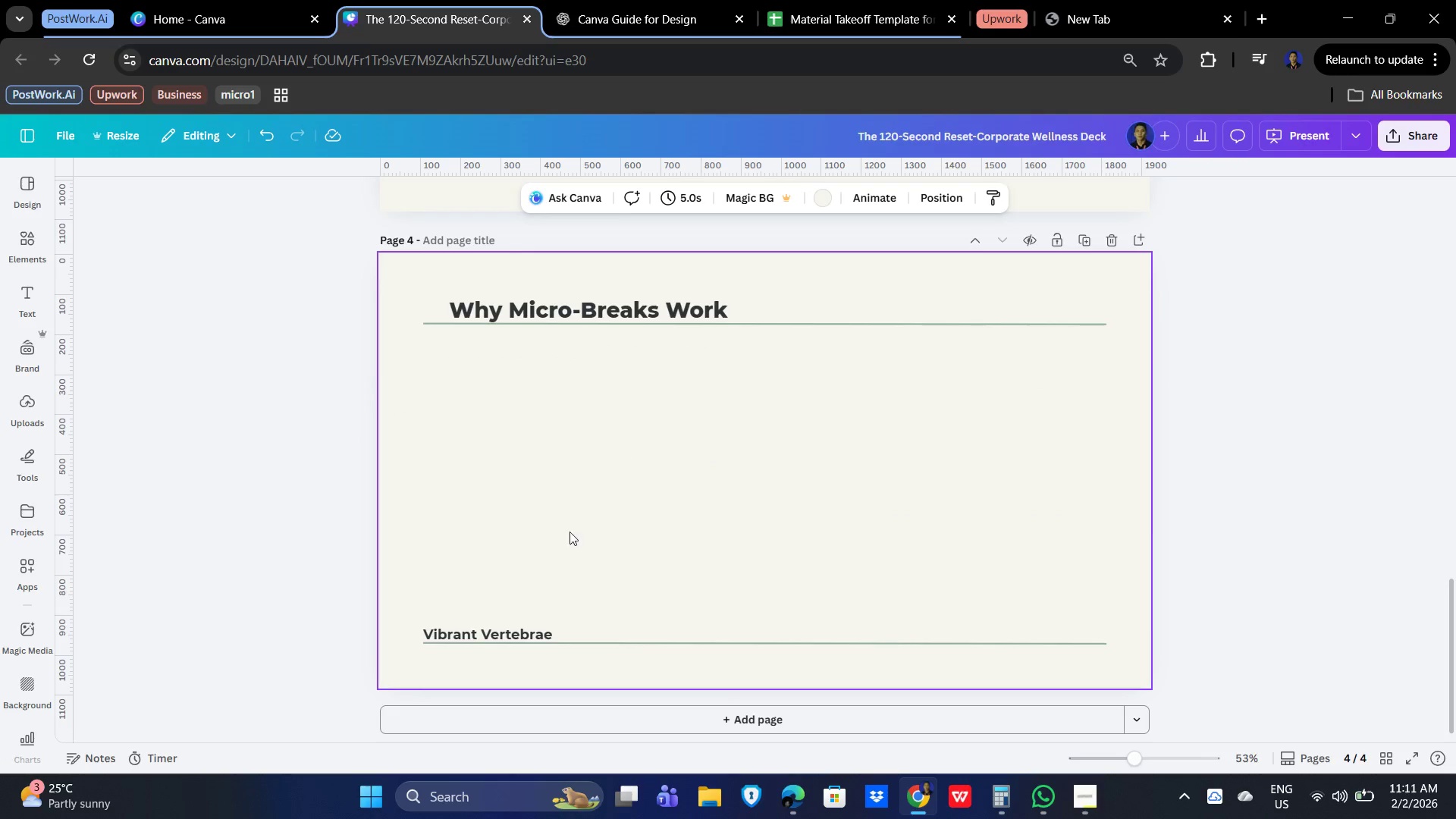 
scroll: coordinate [663, 560], scroll_direction: up, amount: 11.0
 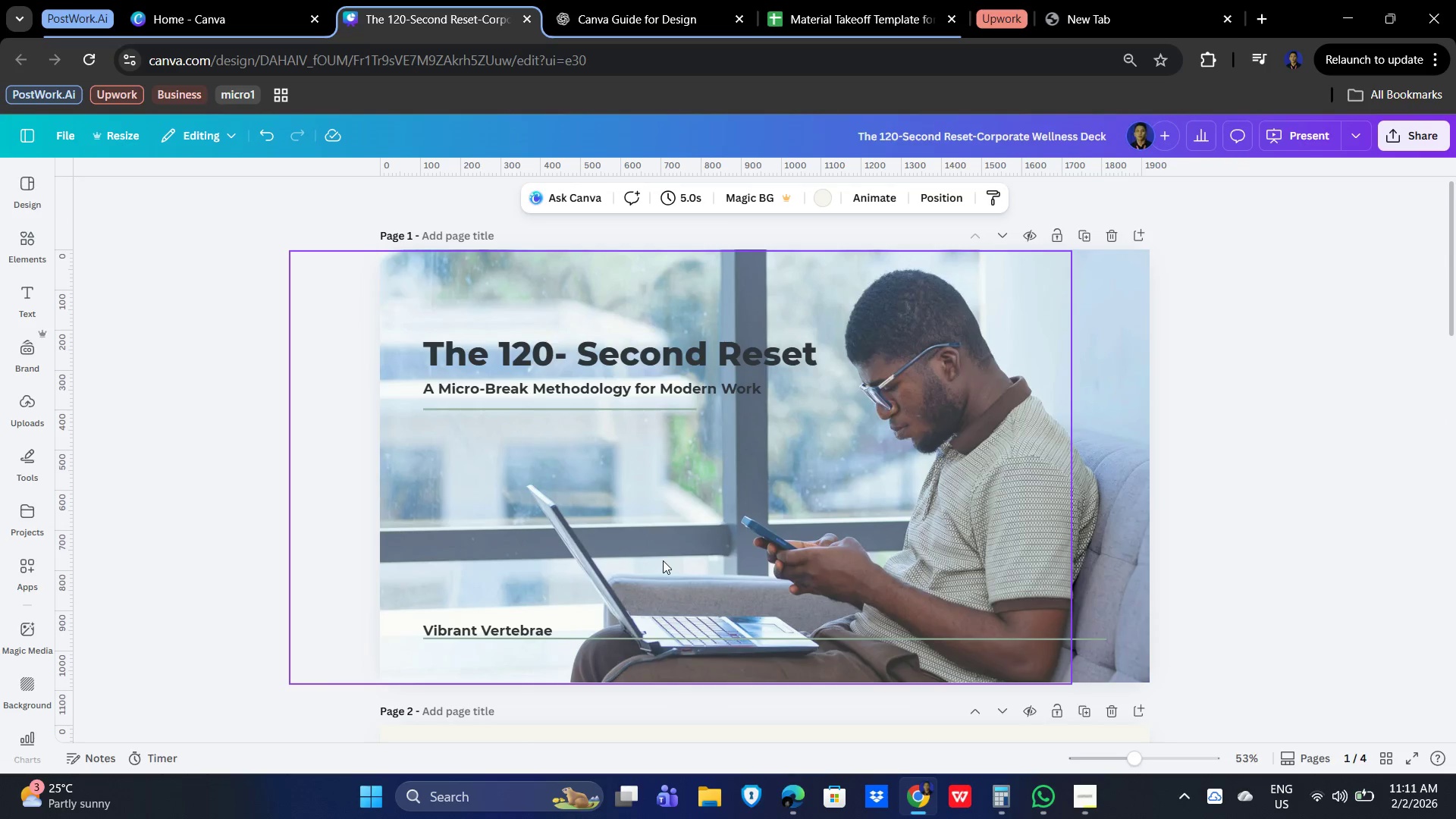 
scroll: coordinate [663, 560], scroll_direction: down, amount: 5.0
 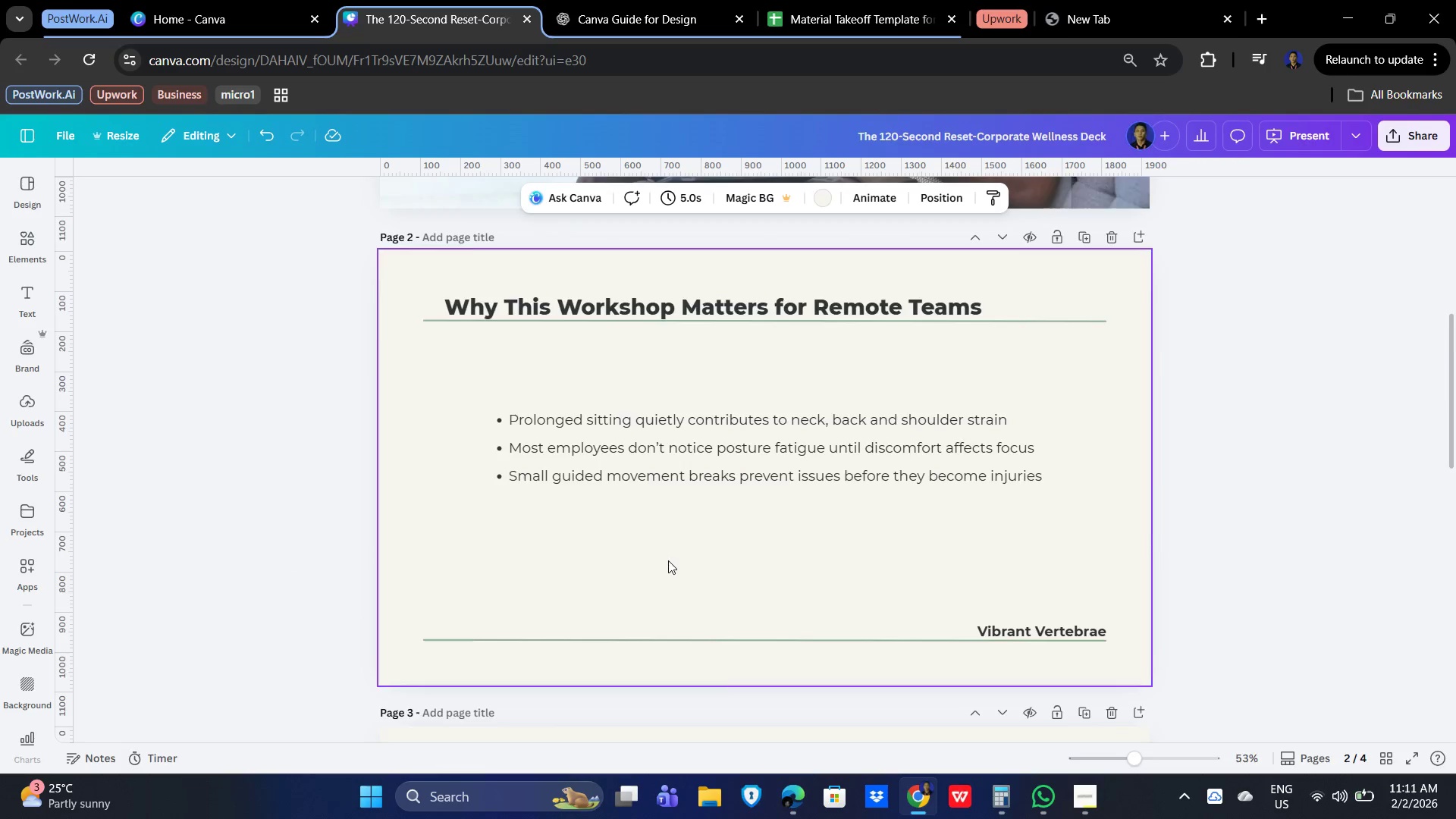 
scroll: coordinate [571, 484], scroll_direction: up, amount: 5.0
 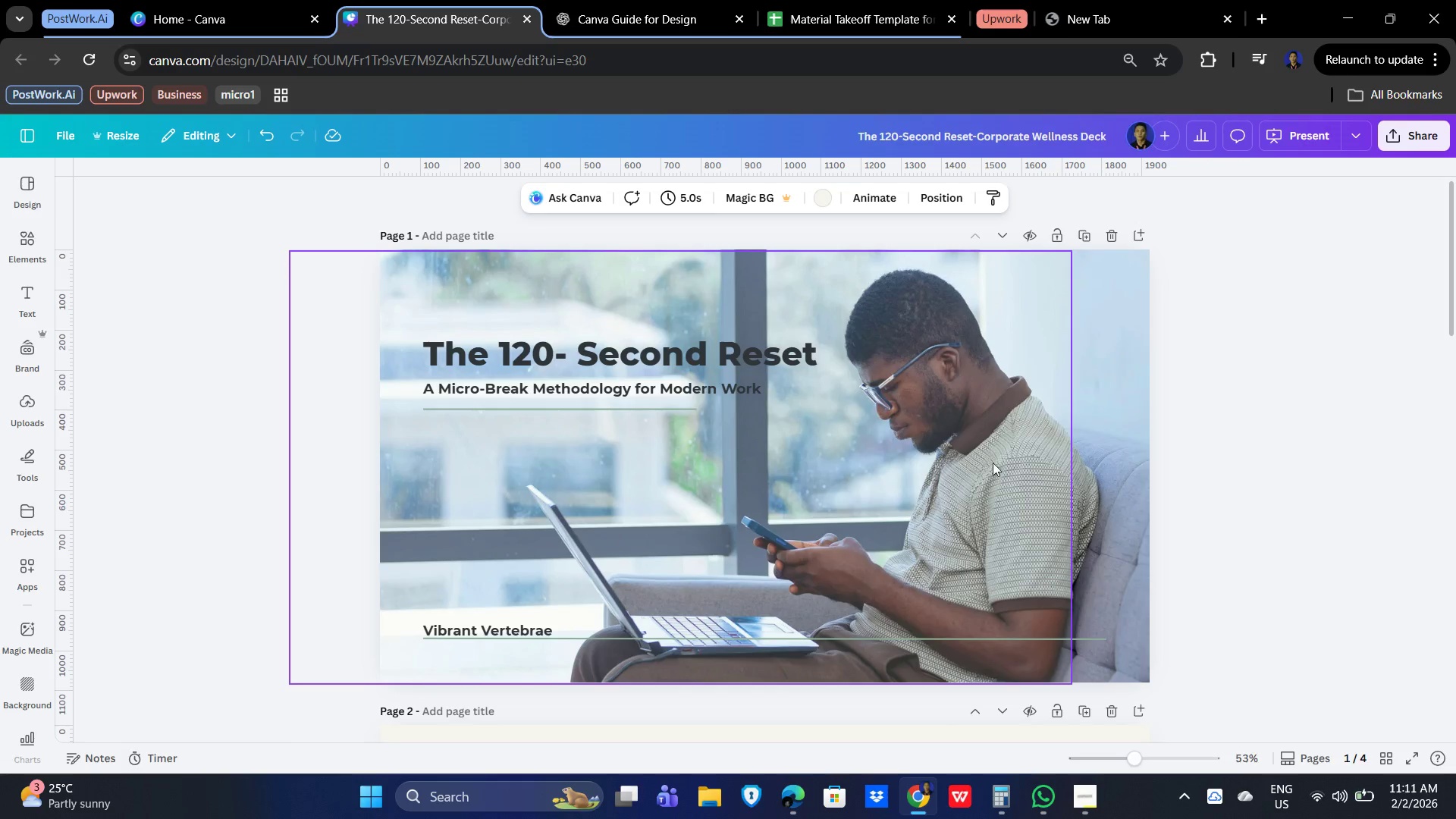 
left_click([1046, 458])
 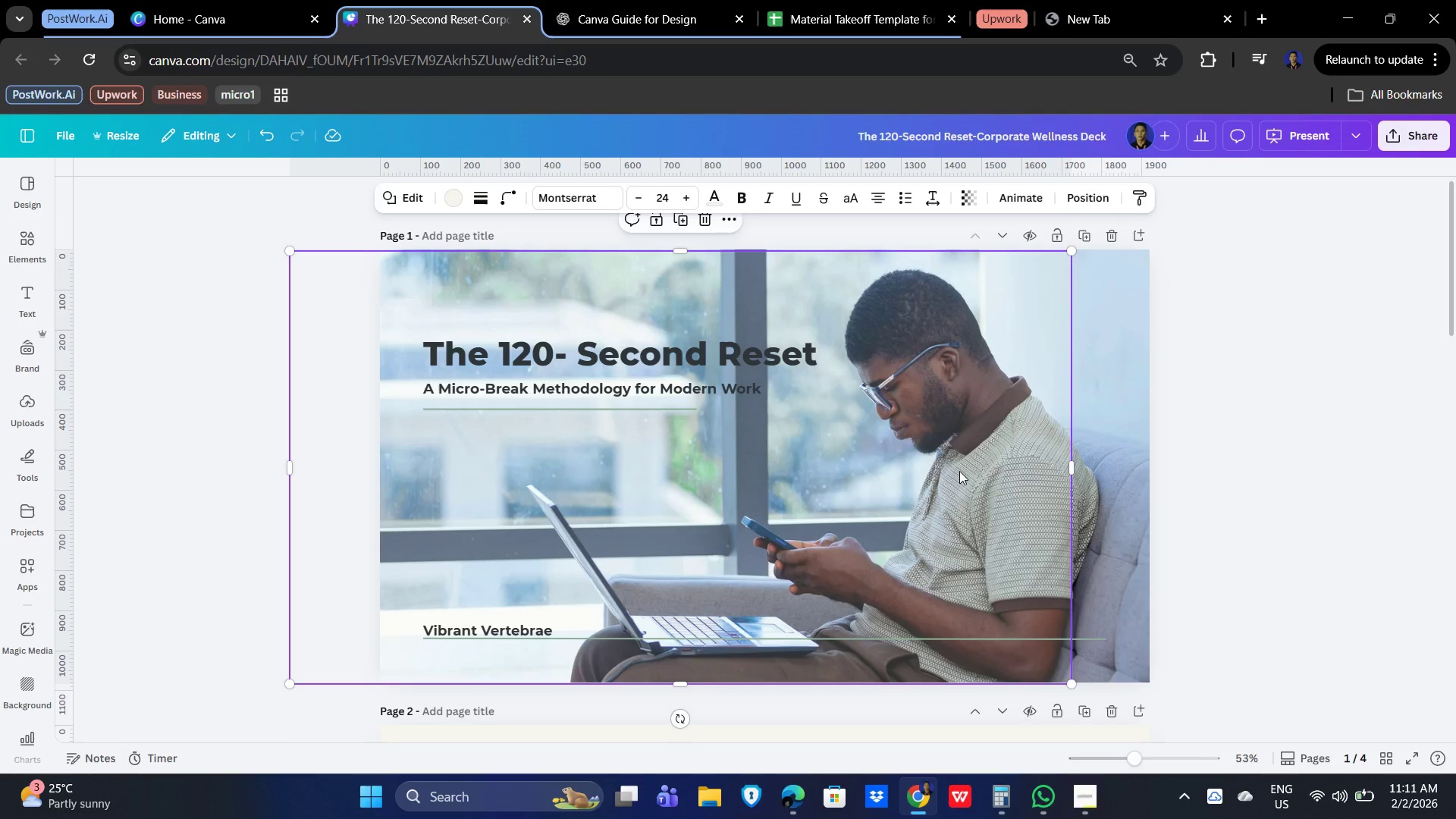 
hold_key(key=ArrowRight, duration=1.5)
 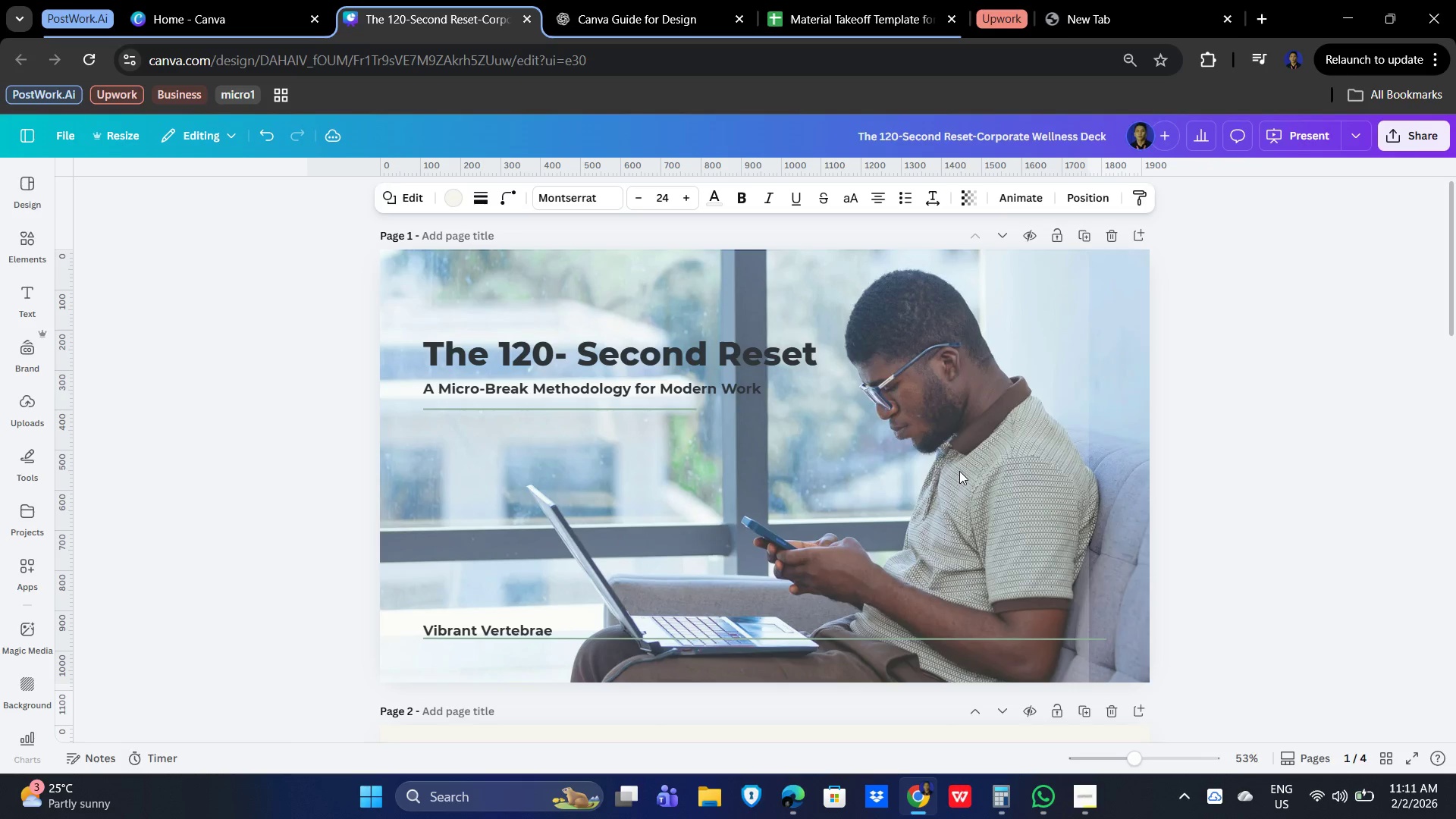 
hold_key(key=ArrowRight, duration=1.51)
 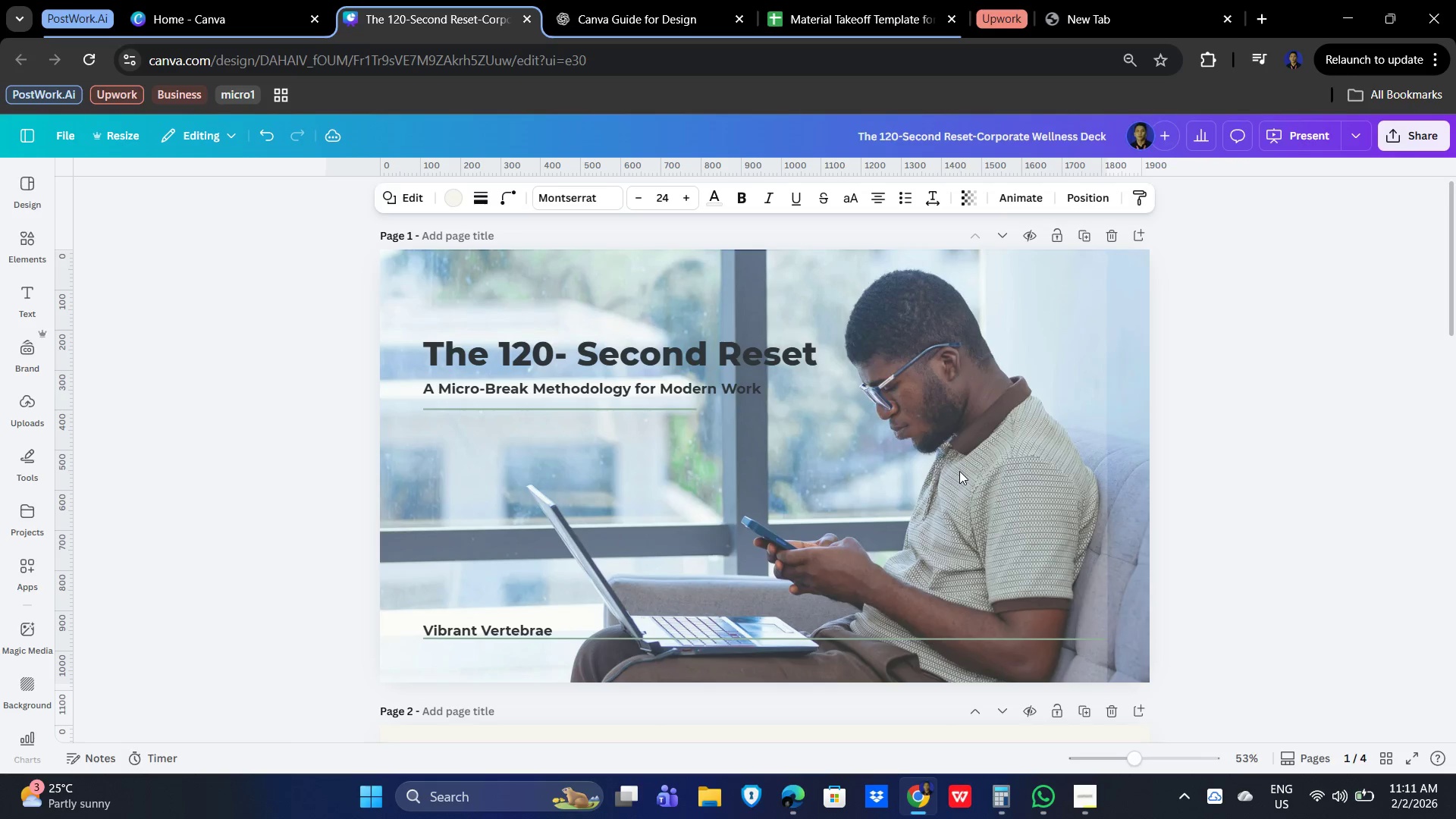 
hold_key(key=ArrowRight, duration=1.5)
 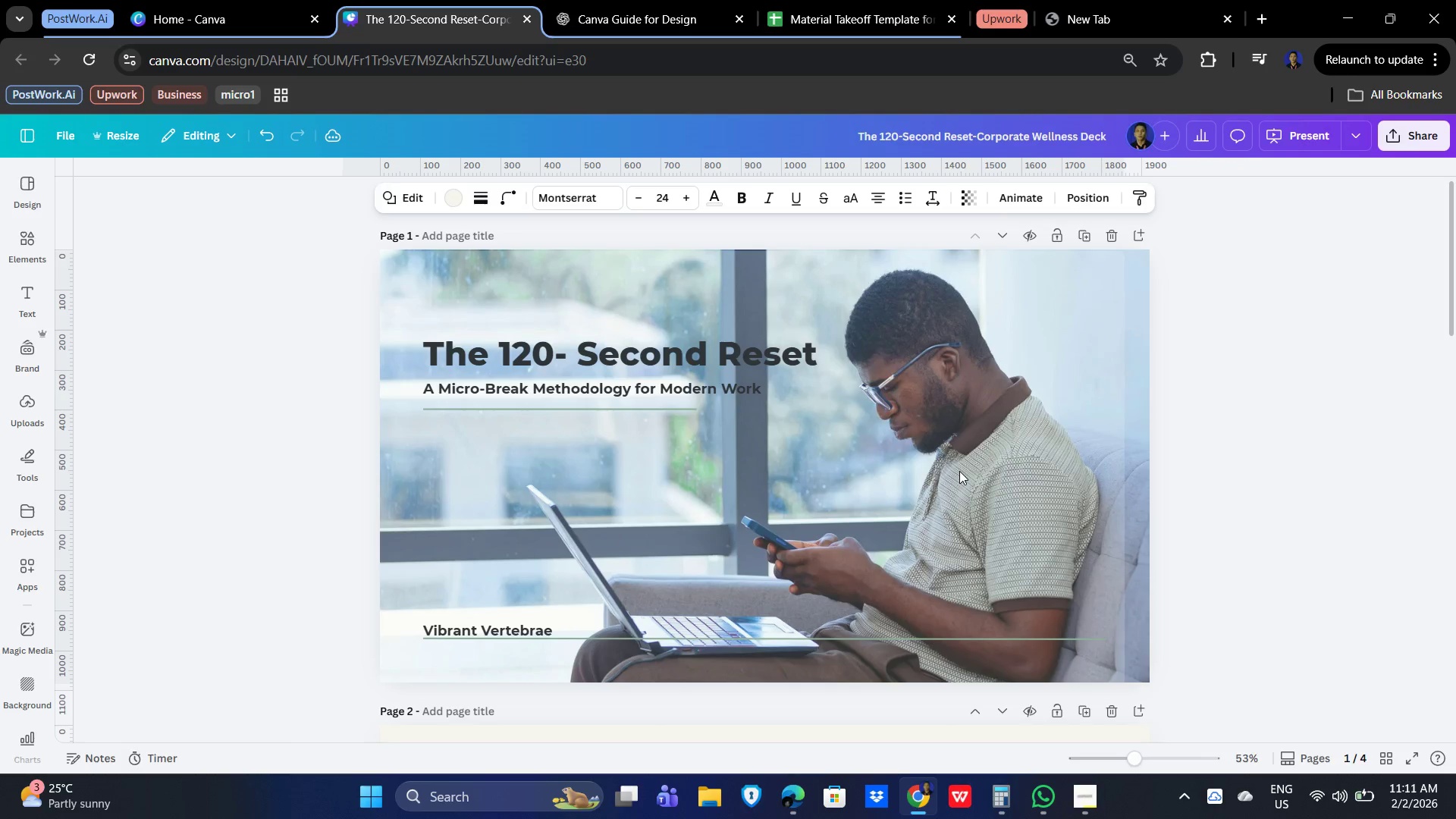 
hold_key(key=ArrowRight, duration=1.52)
 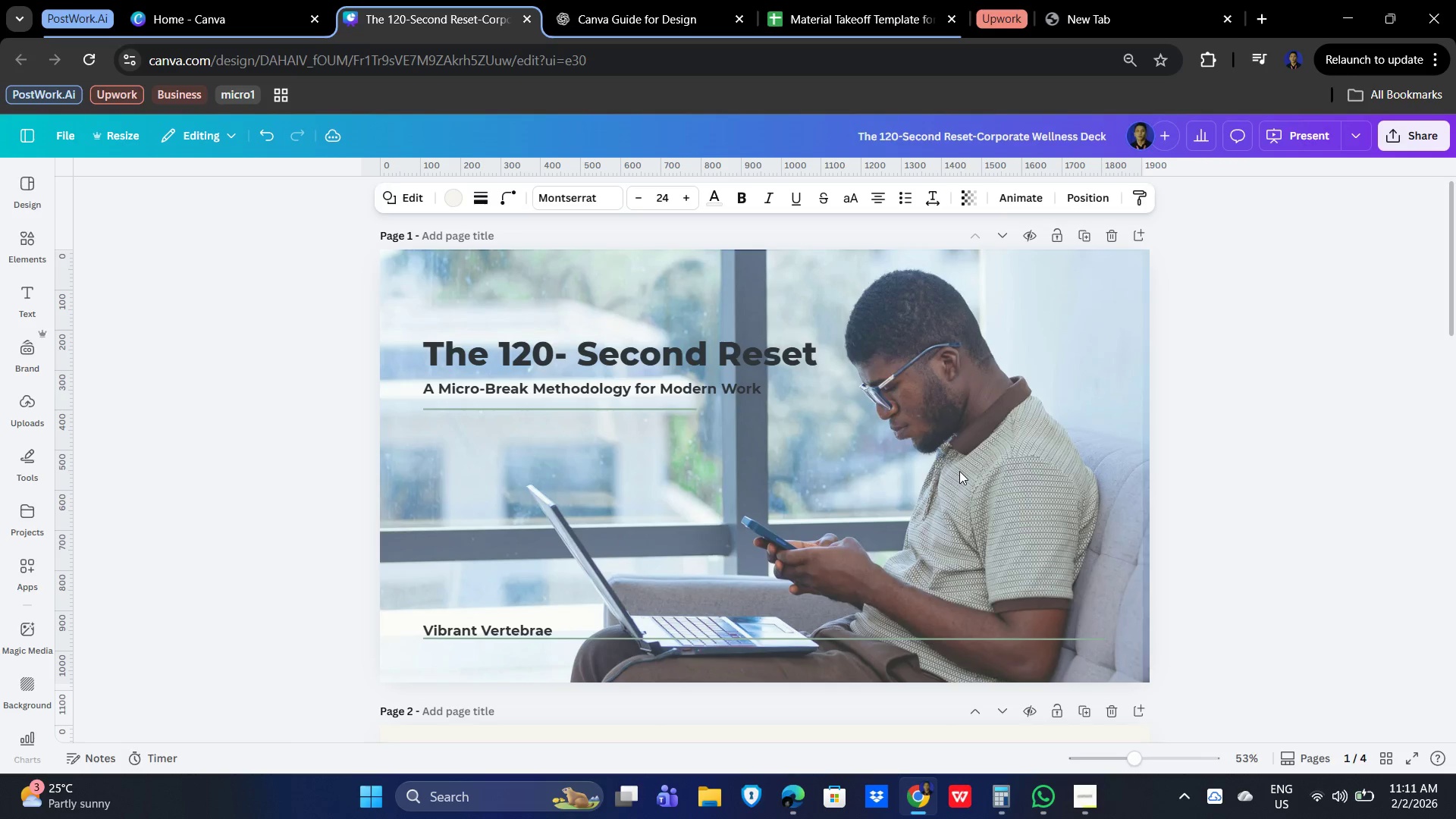 
hold_key(key=ArrowRight, duration=0.94)
 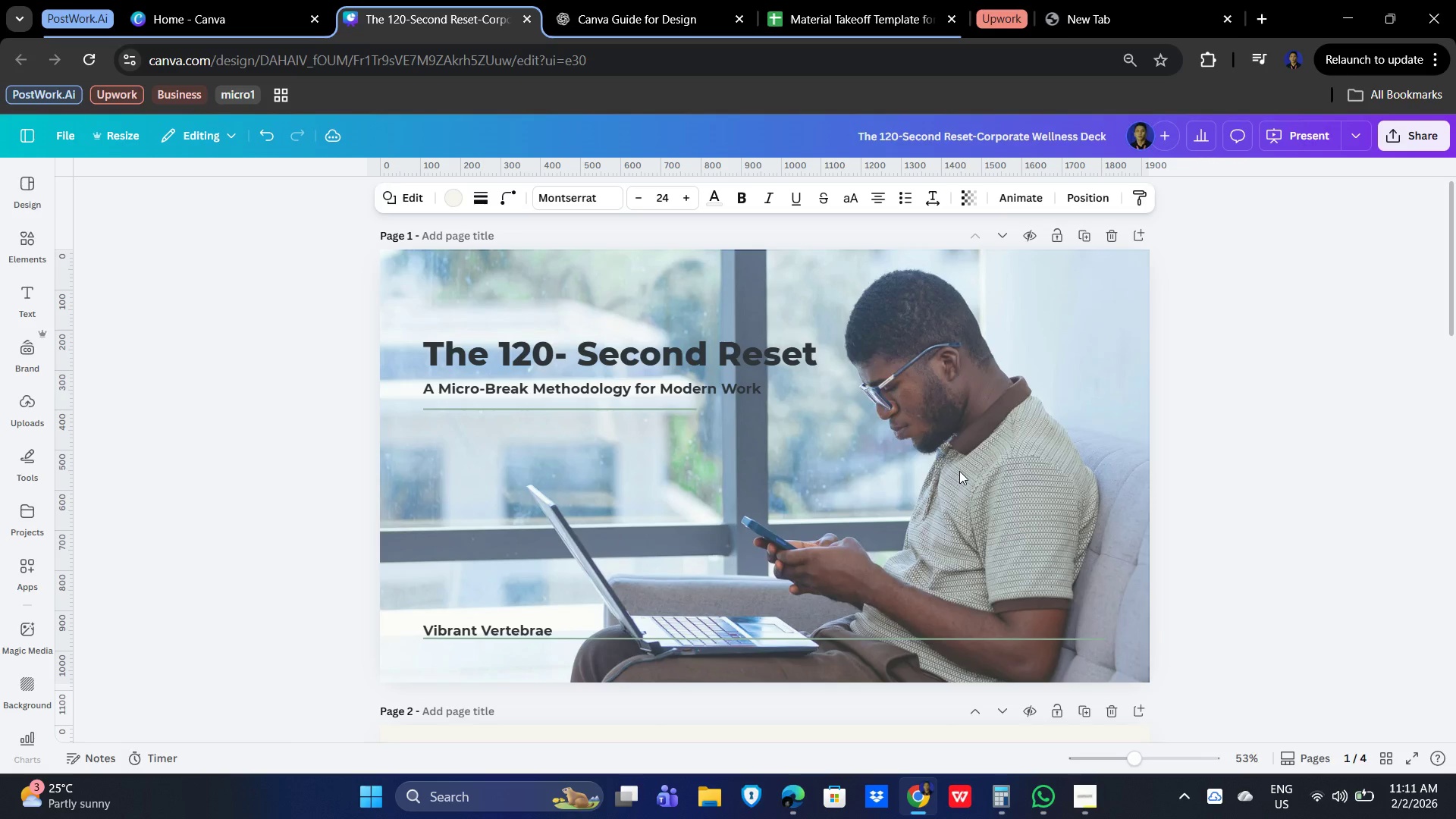 
key(ArrowRight)
 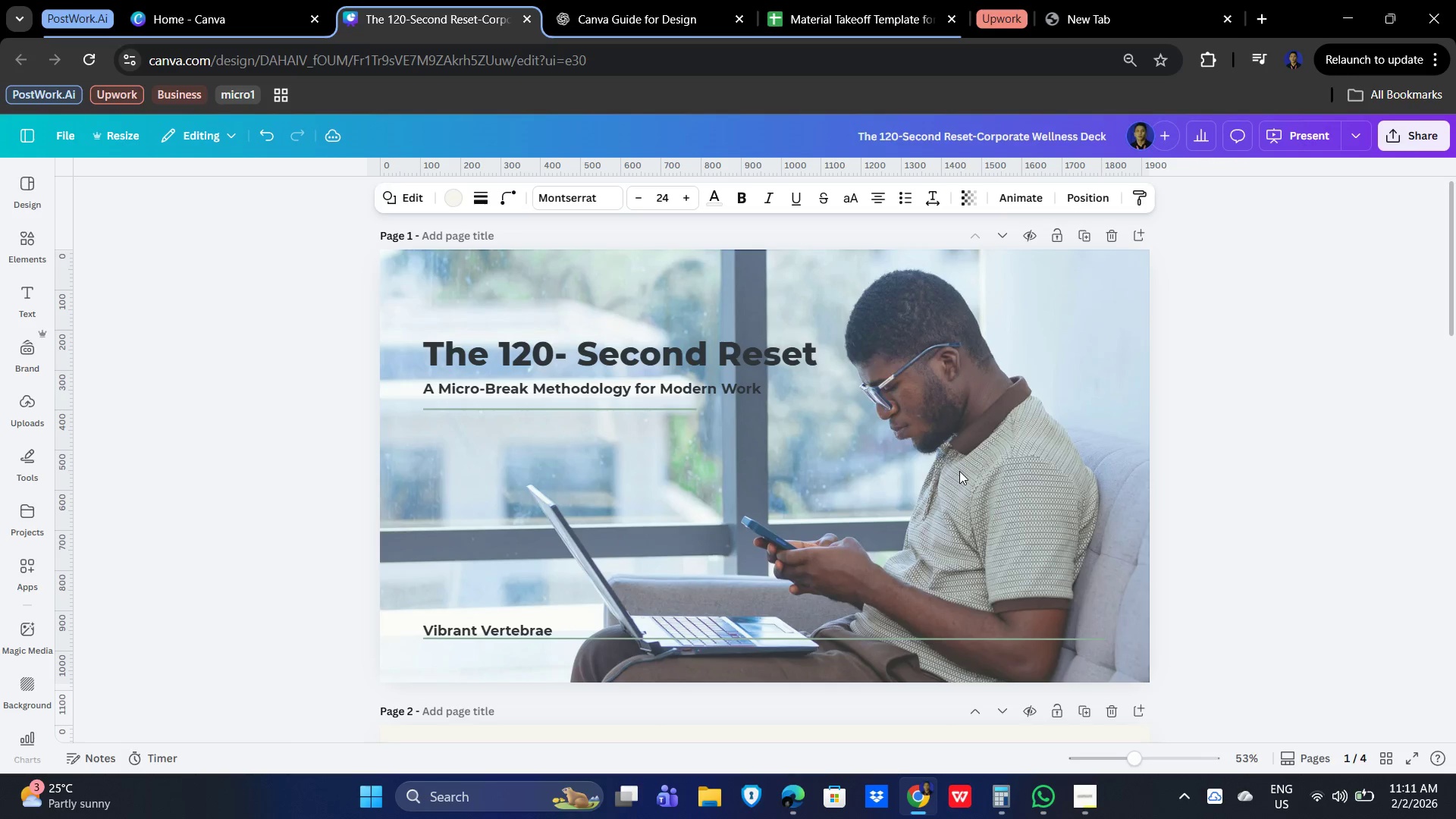 
key(ArrowRight)
 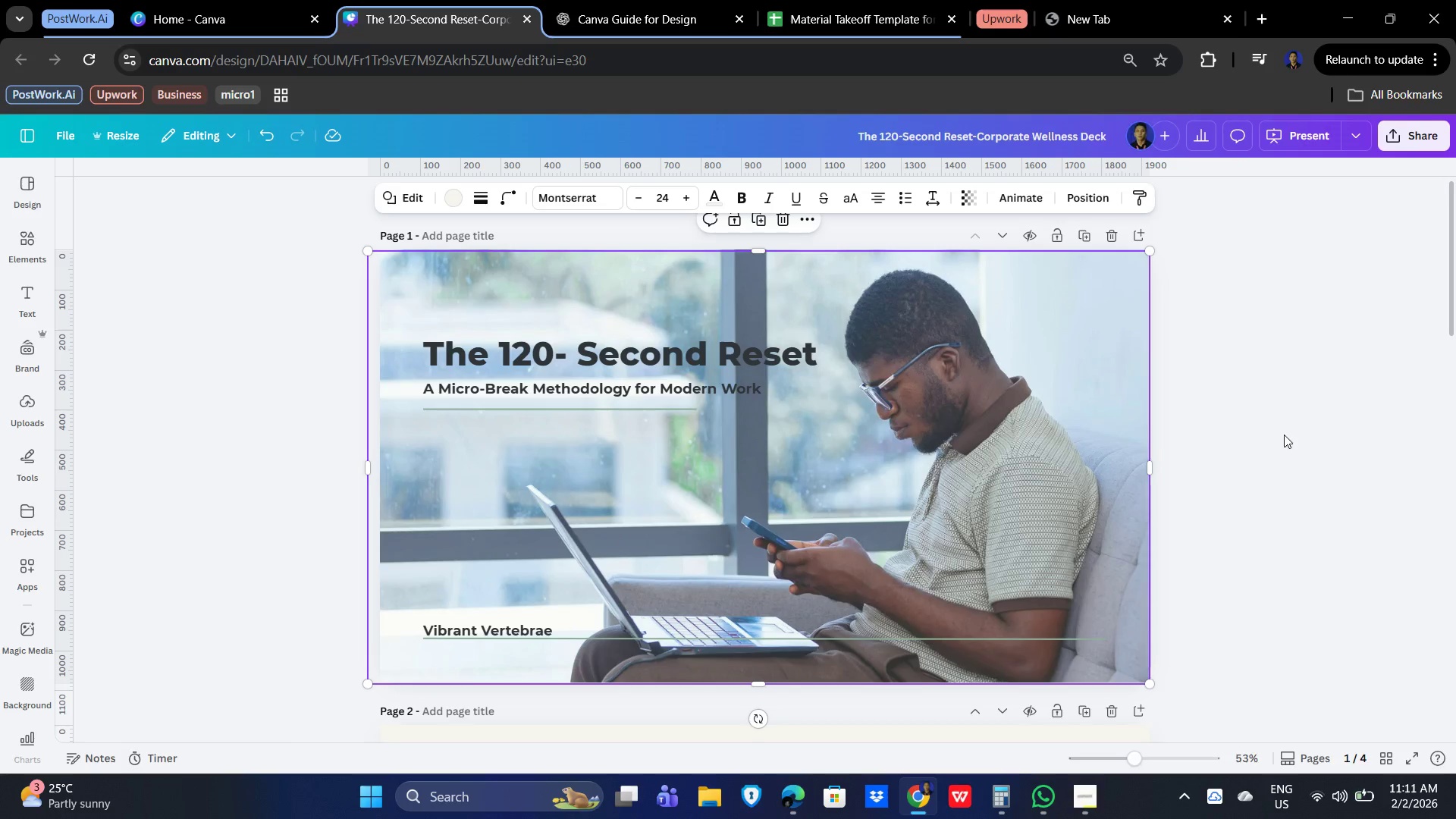 
scroll: coordinate [1192, 544], scroll_direction: down, amount: 11.0
 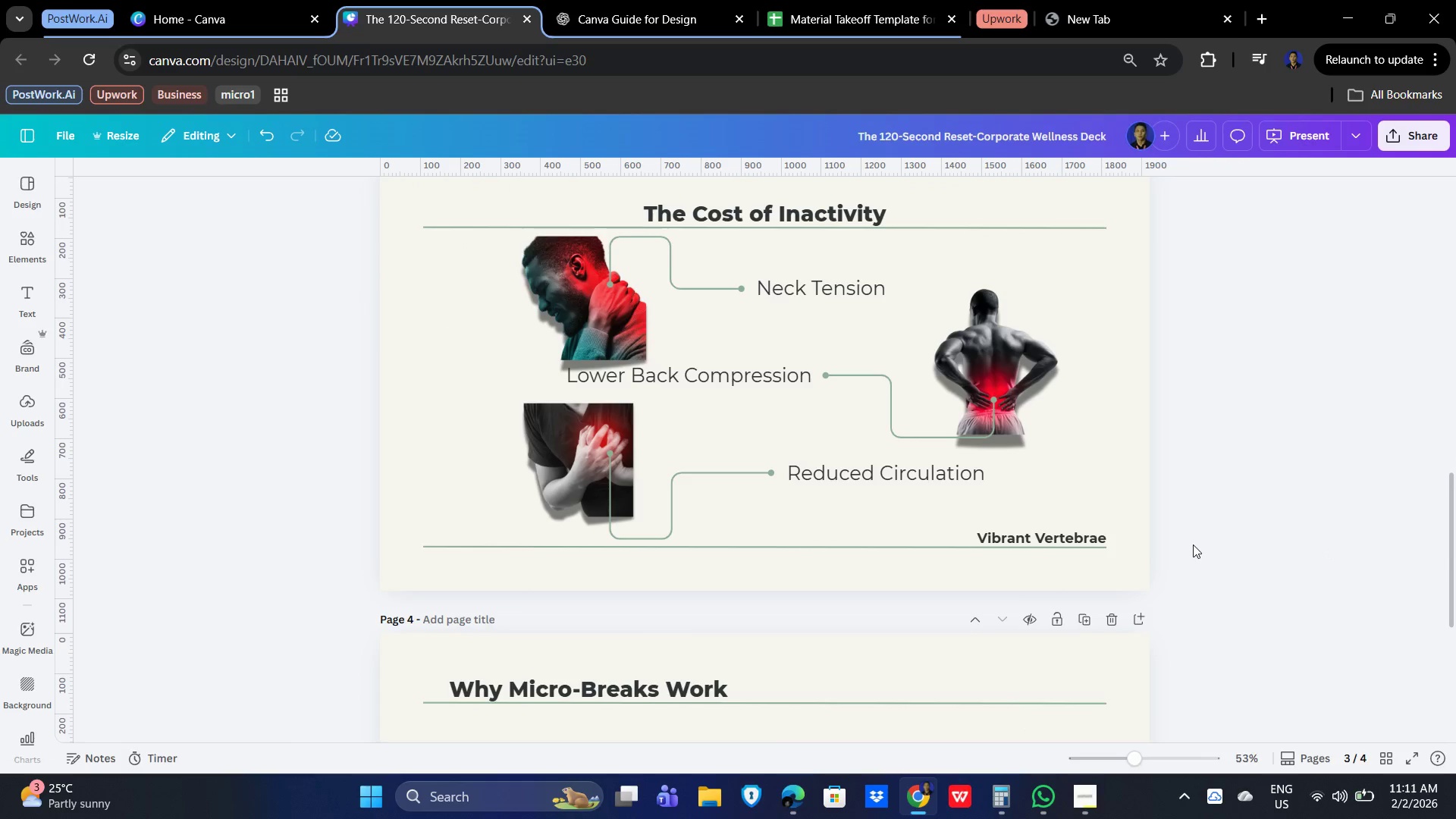 
scroll: coordinate [1204, 555], scroll_direction: up, amount: 4.0
 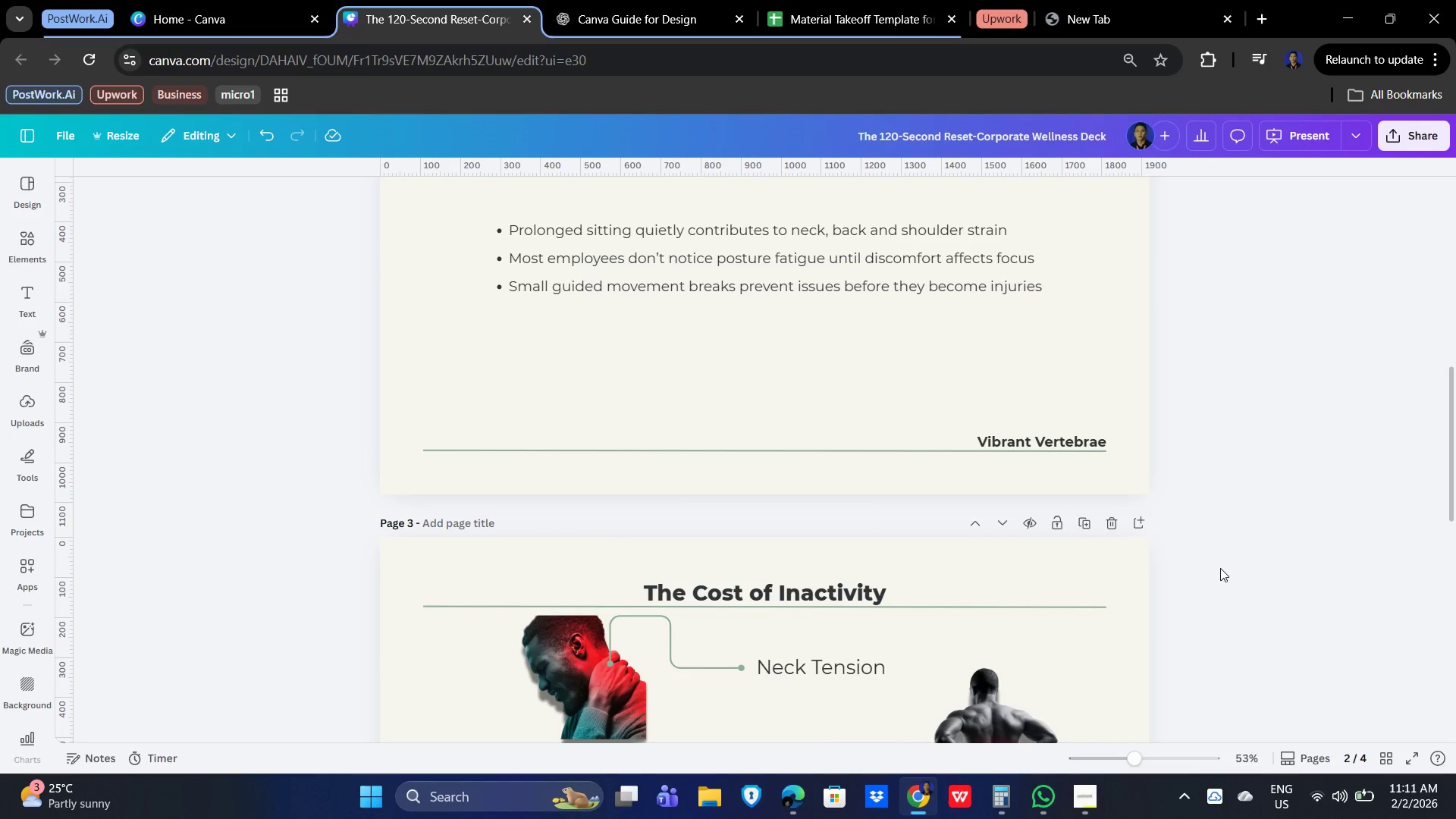 
scroll: coordinate [1220, 568], scroll_direction: down, amount: 3.0
 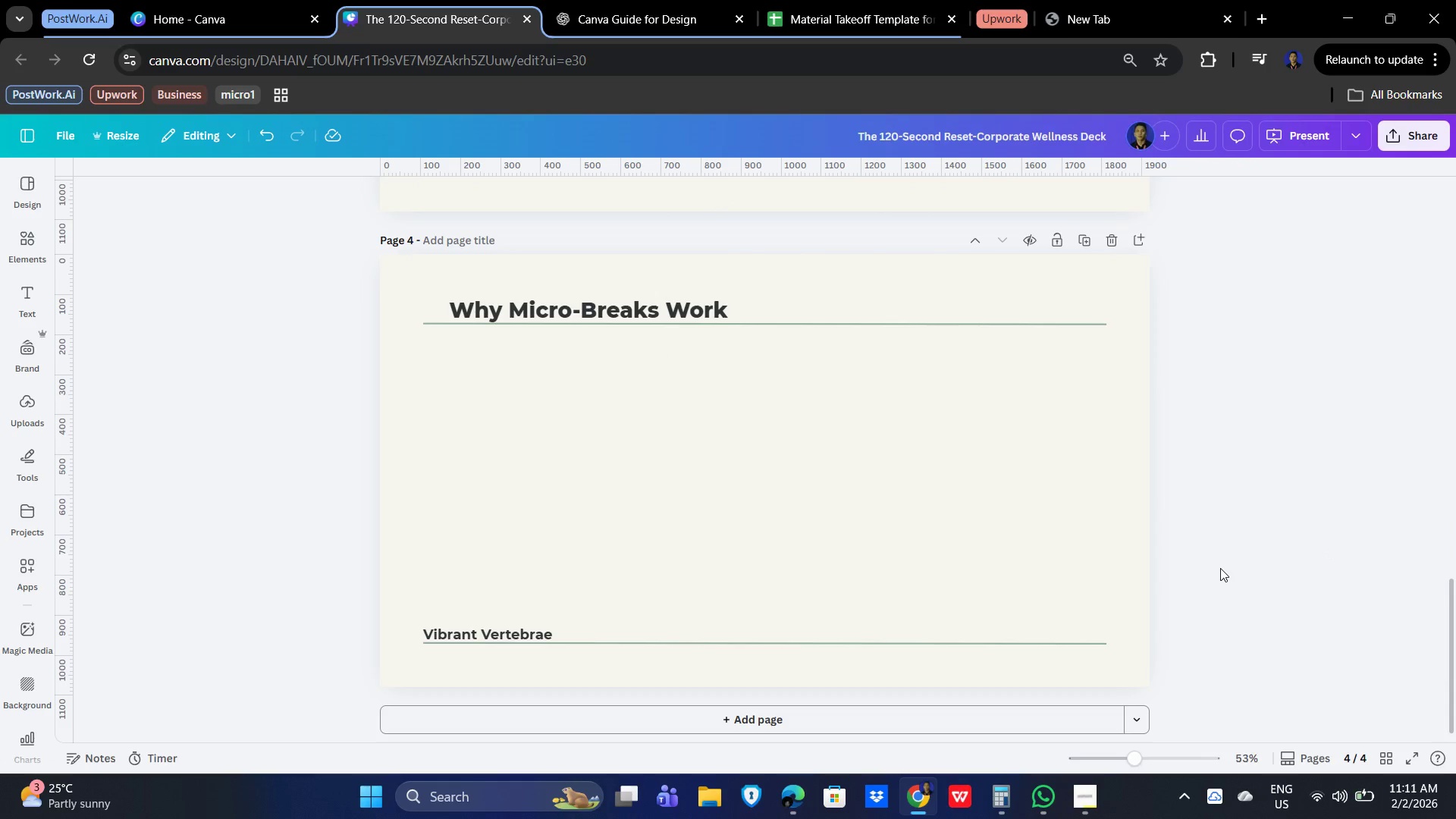 
left_click([530, 486])
 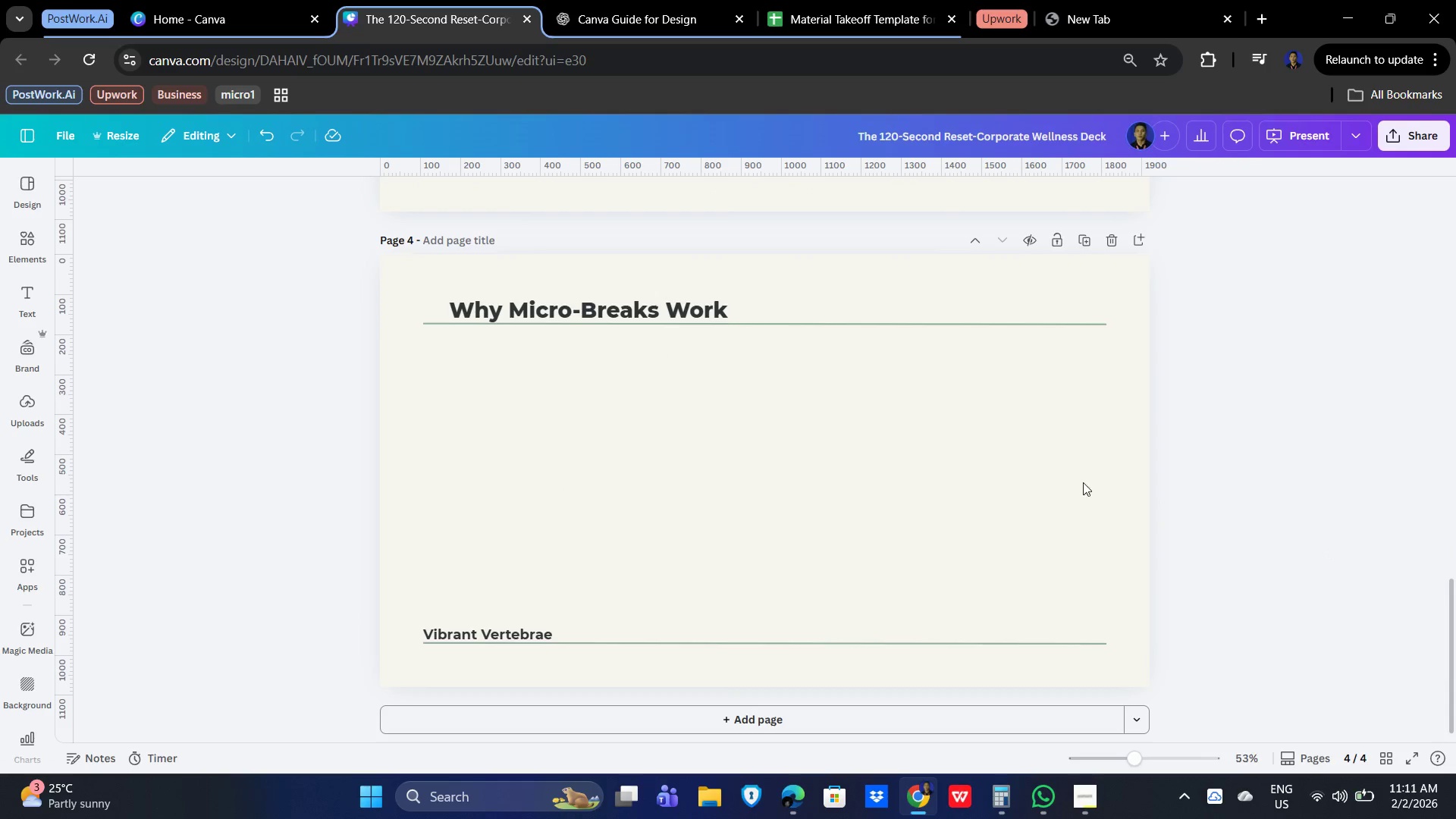 
double_click([770, 477])
 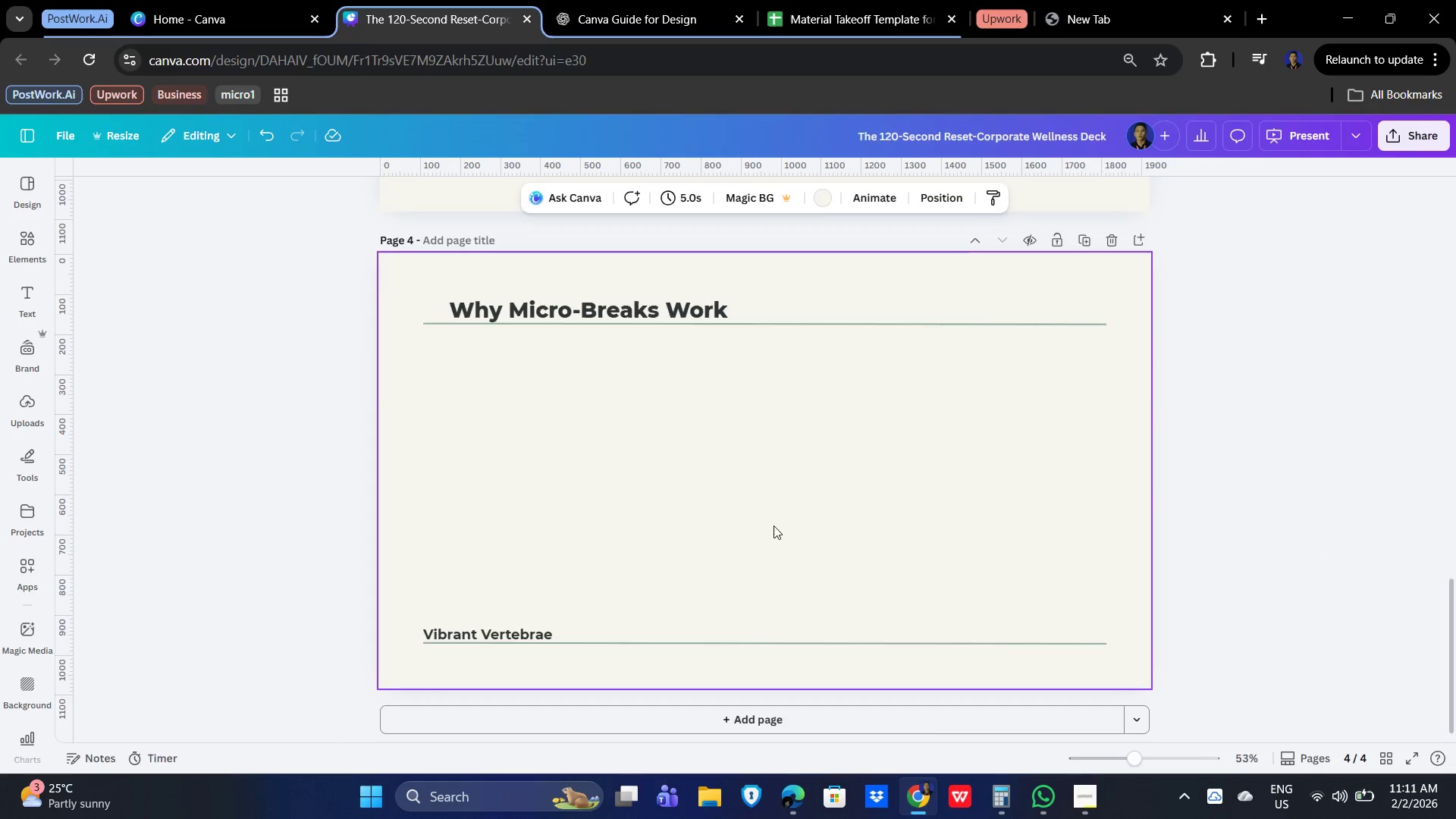 
scroll: coordinate [781, 530], scroll_direction: up, amount: 3.0
 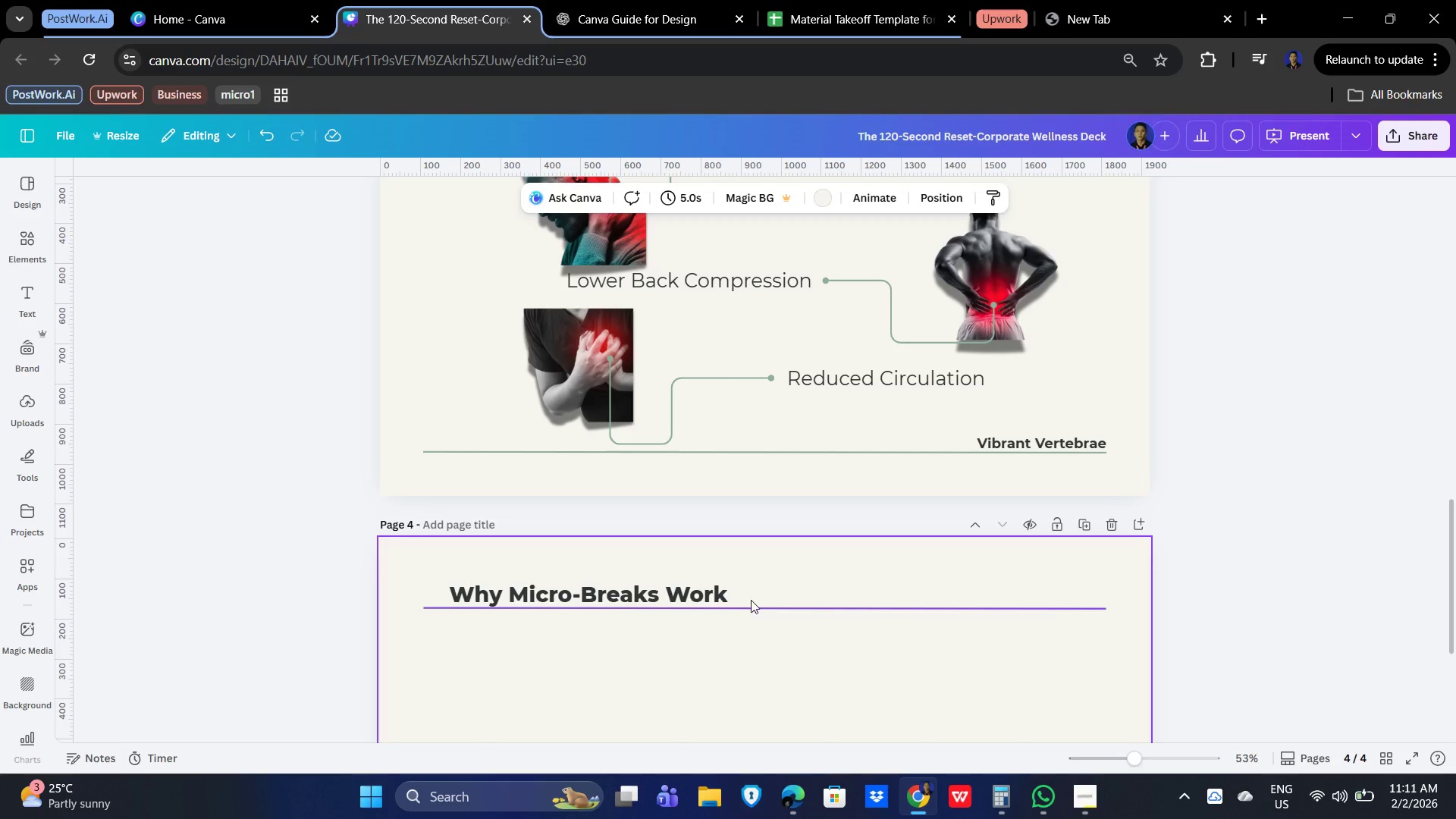 
scroll: coordinate [707, 609], scroll_direction: down, amount: 3.0
 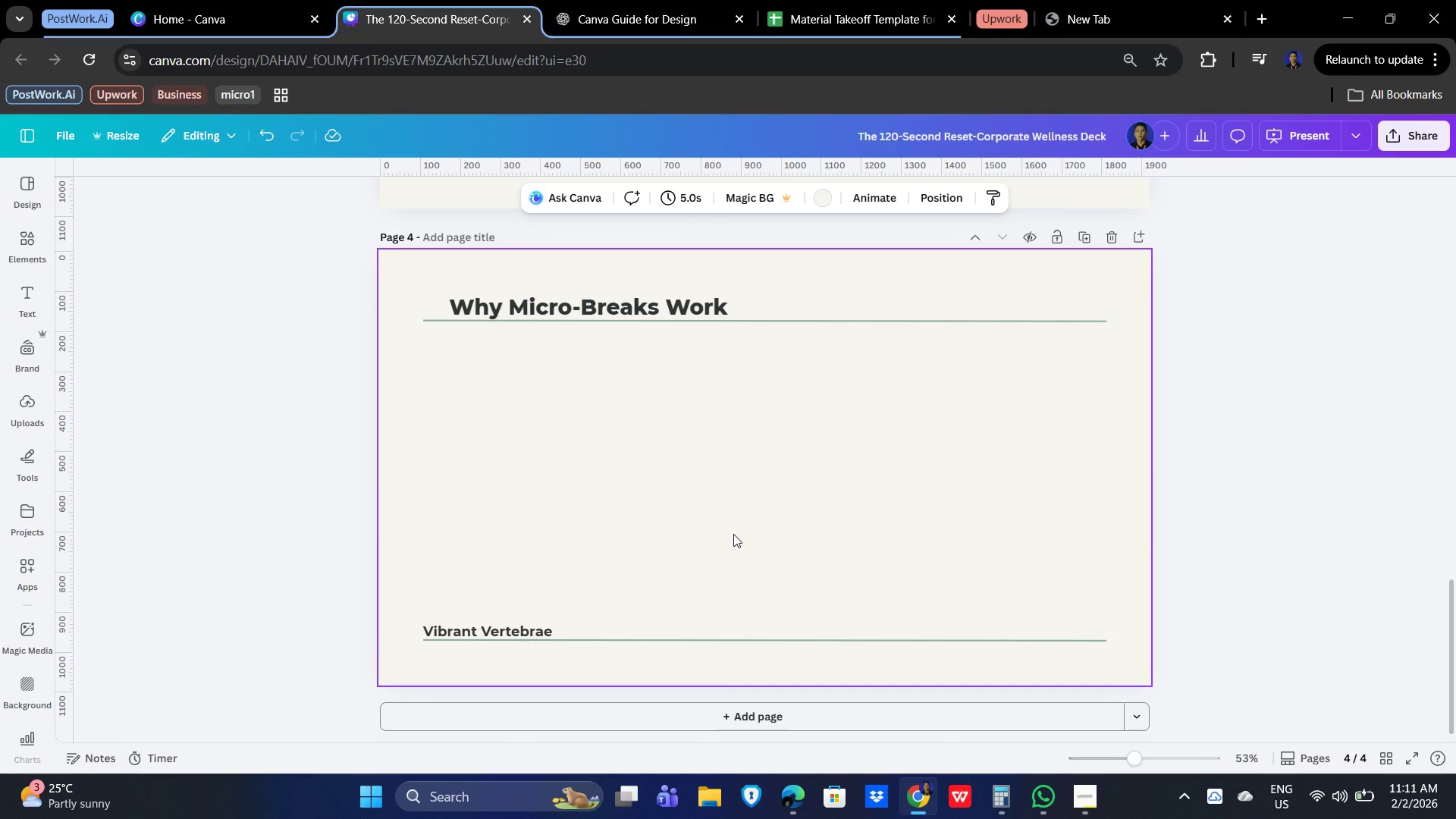 
left_click([741, 528])
 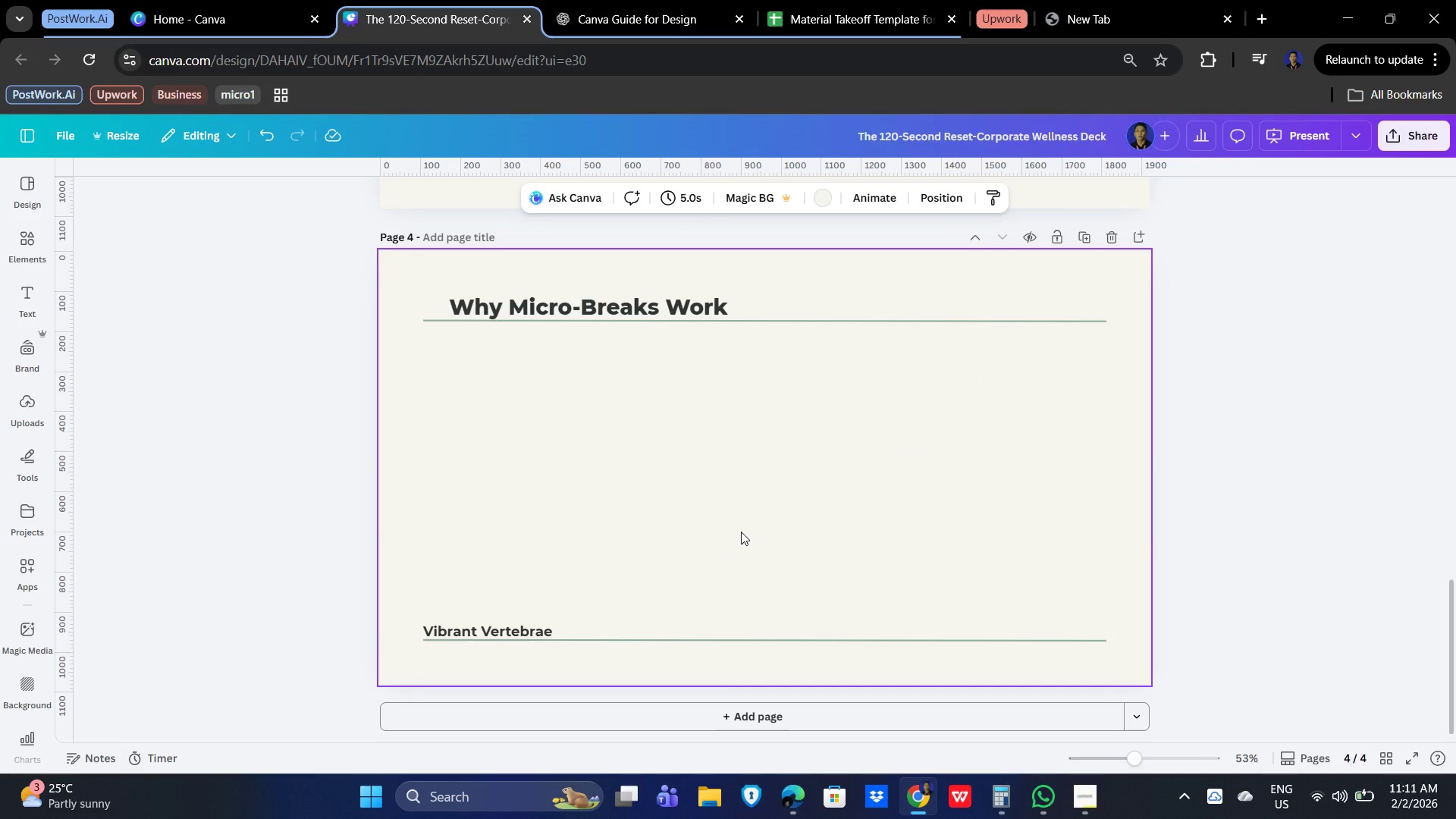 
wait(6.05)
 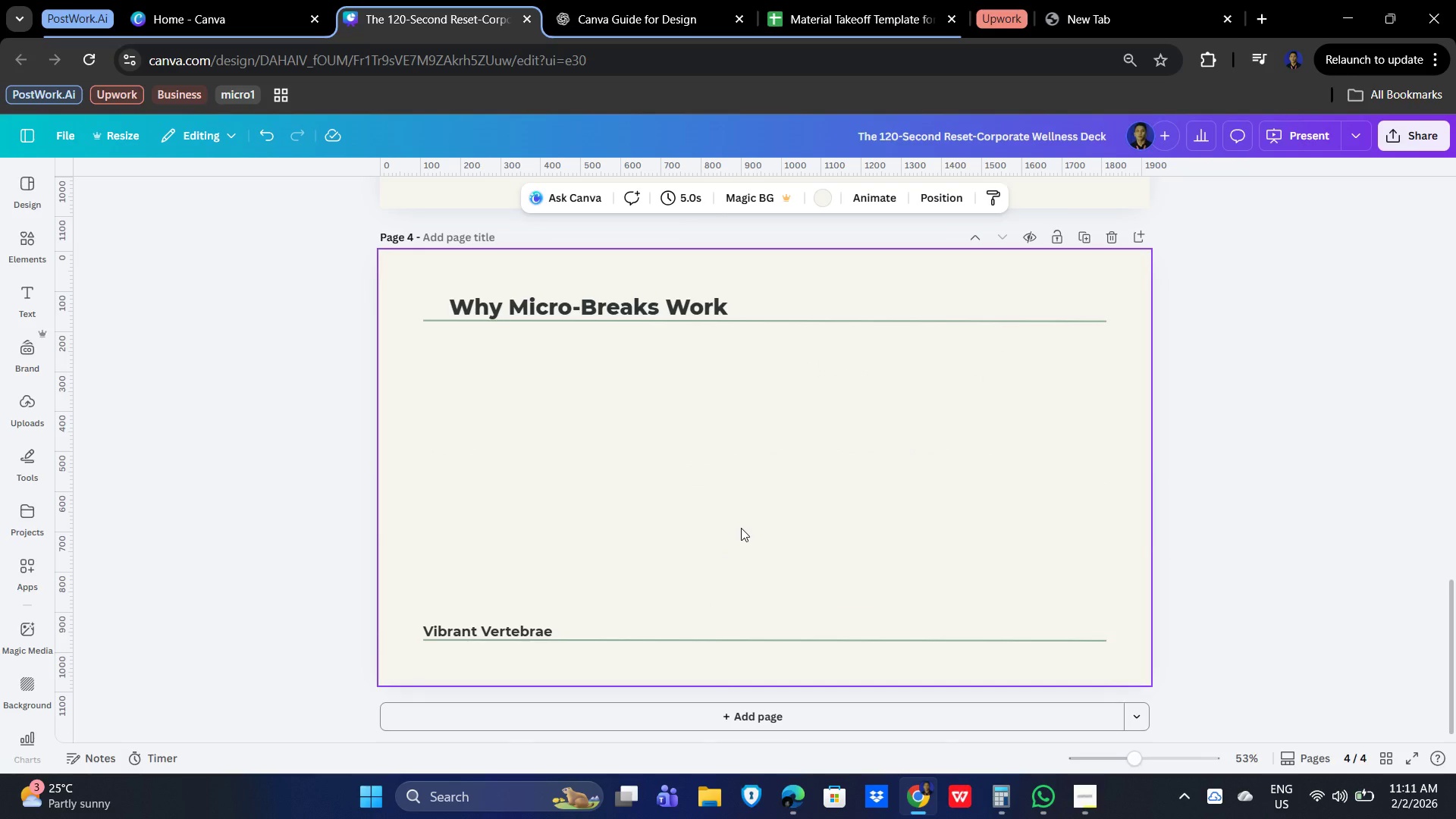 
left_click([634, 443])
 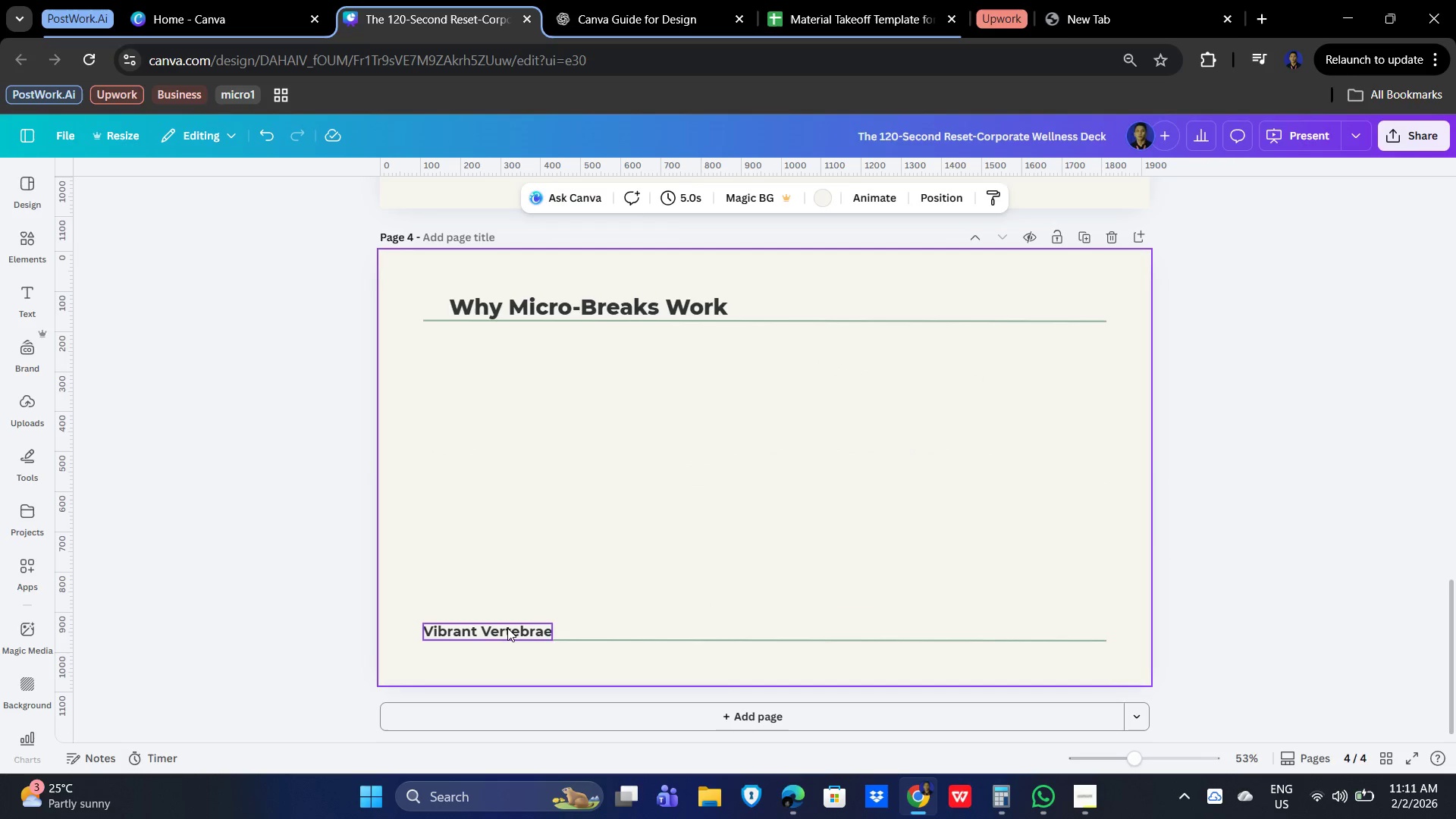 
left_click([507, 628])
 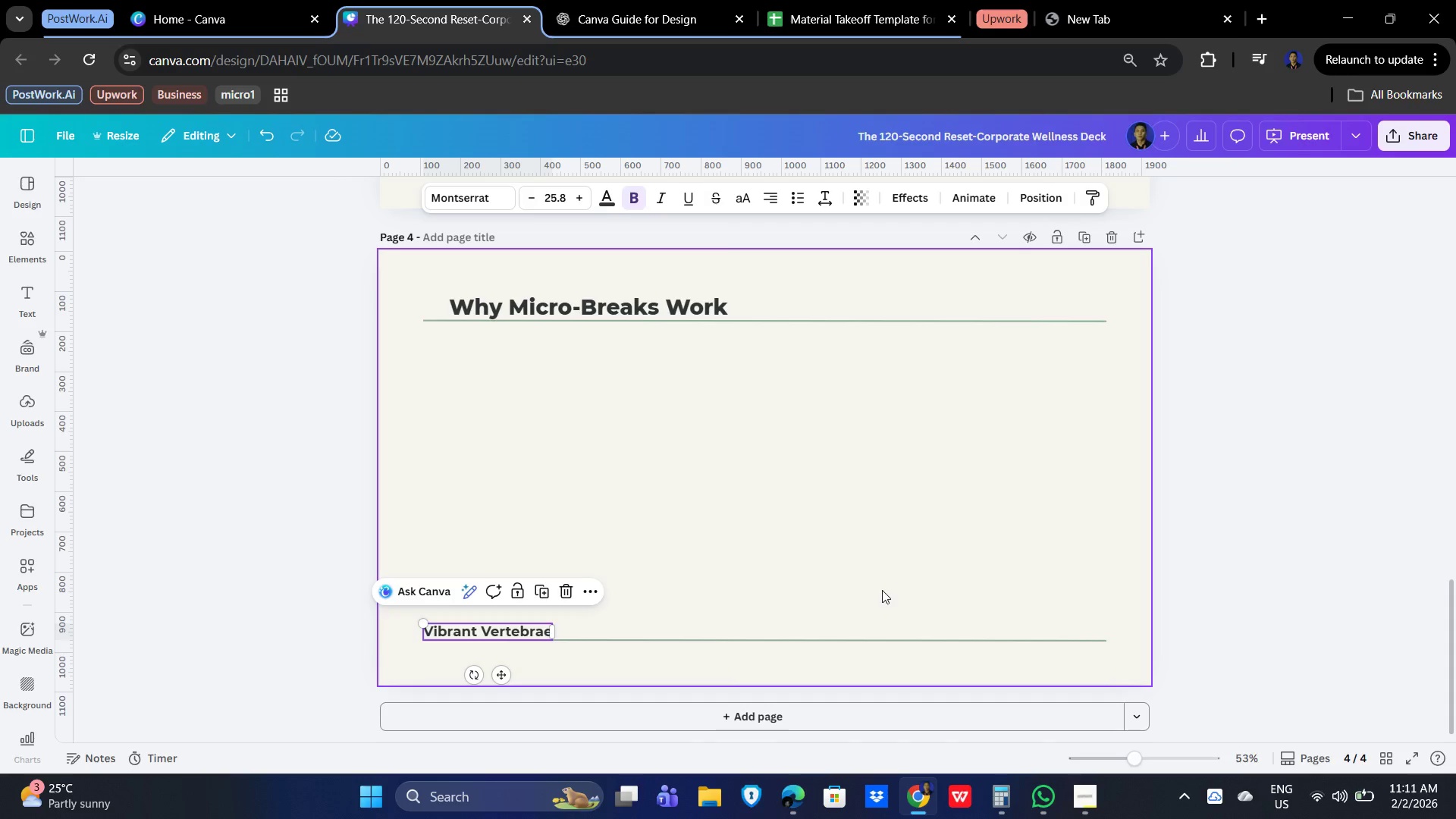 
key(Control+C)
 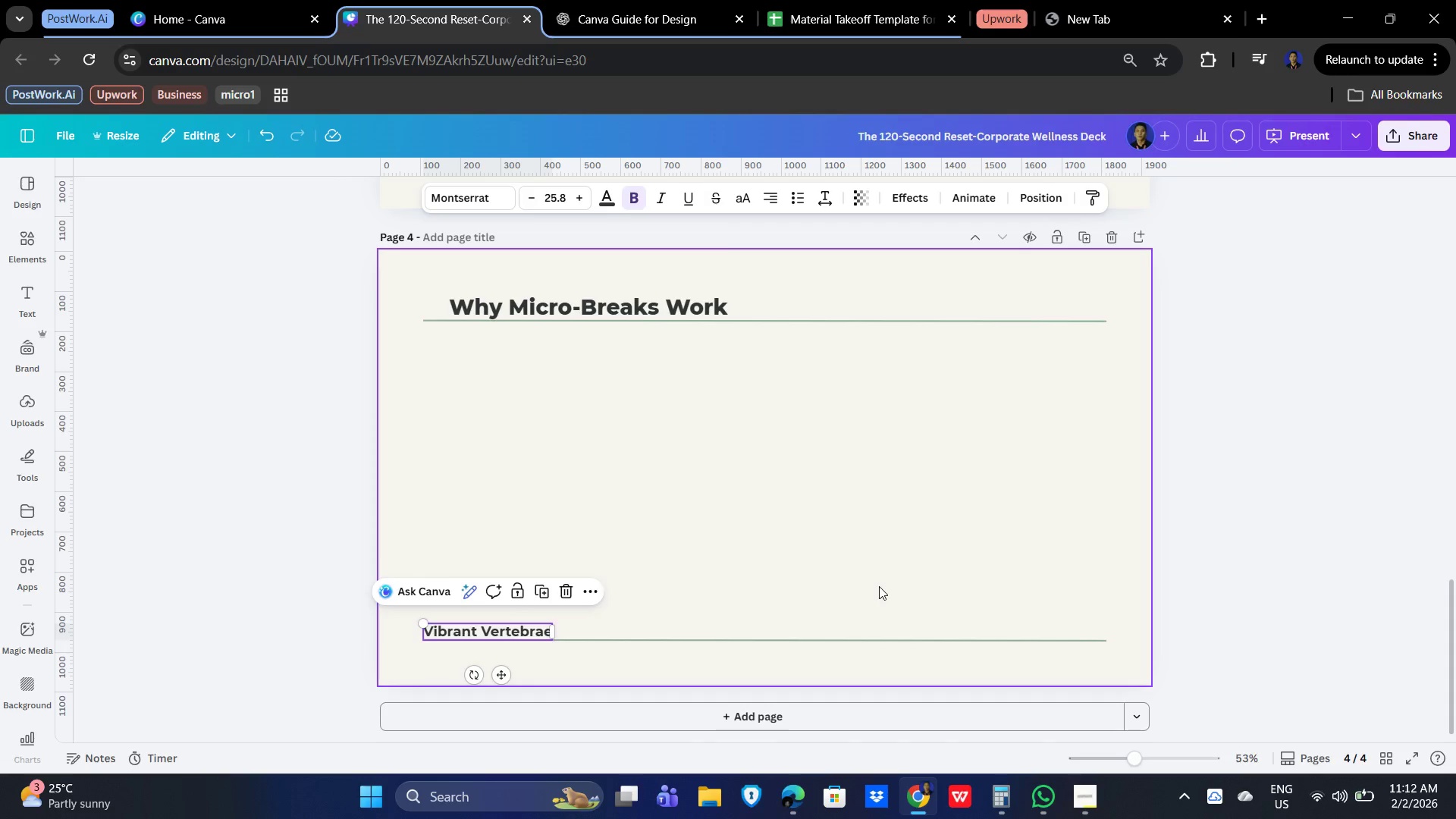 
key(Control+V)
 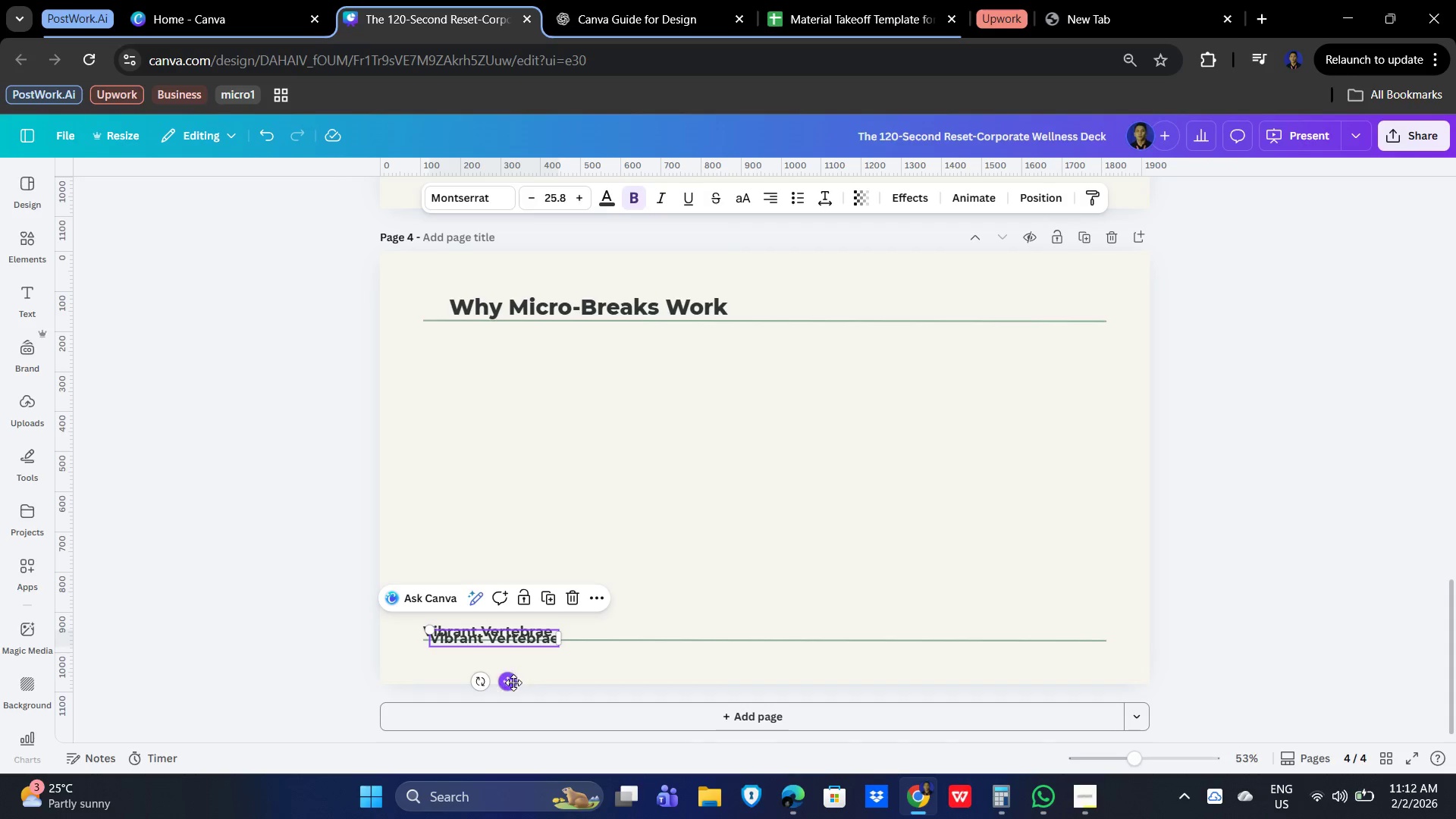 
left_click_drag(start_coordinate=[511, 683], to_coordinate=[835, 453])
 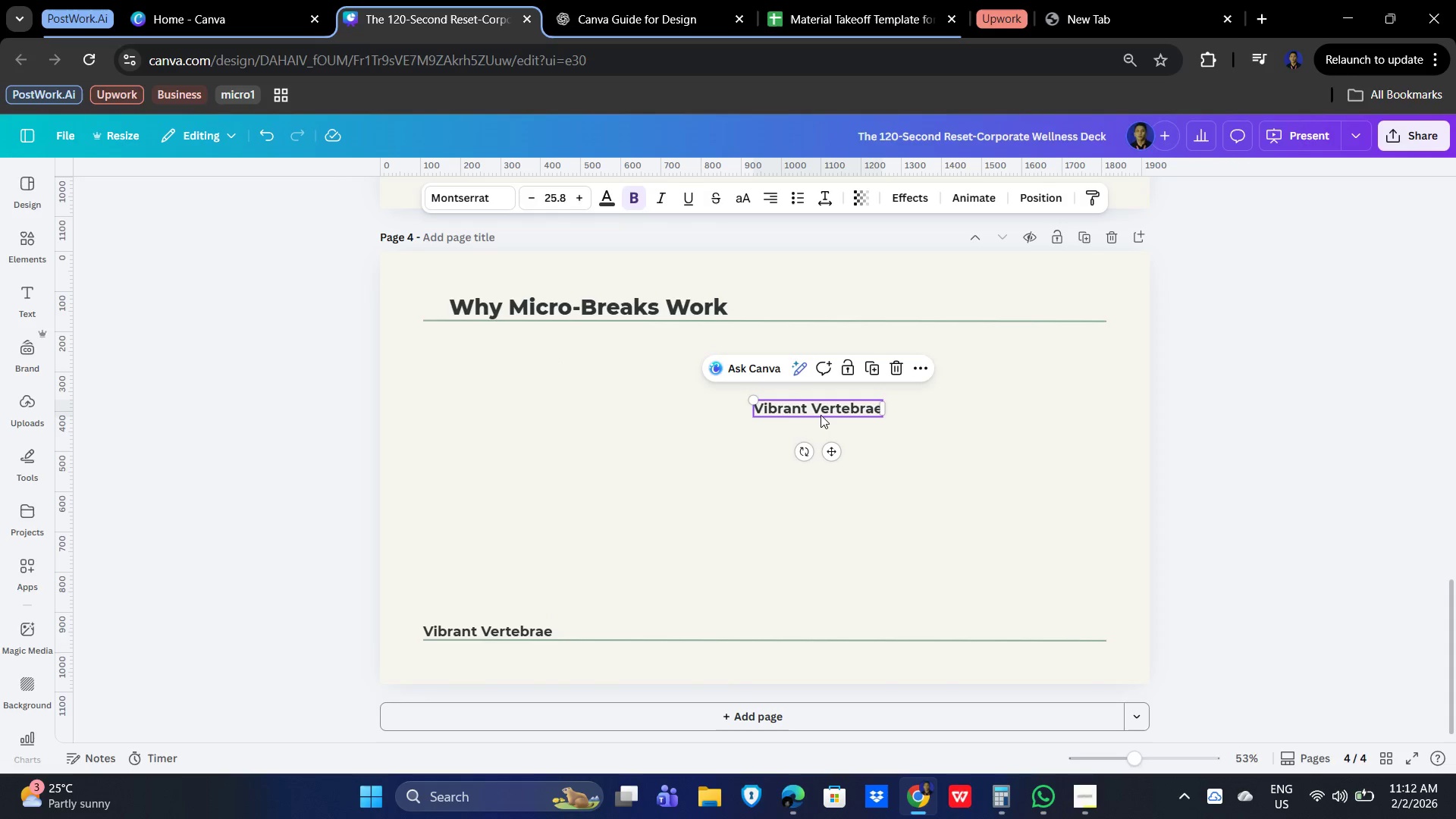 
wait(5.89)
 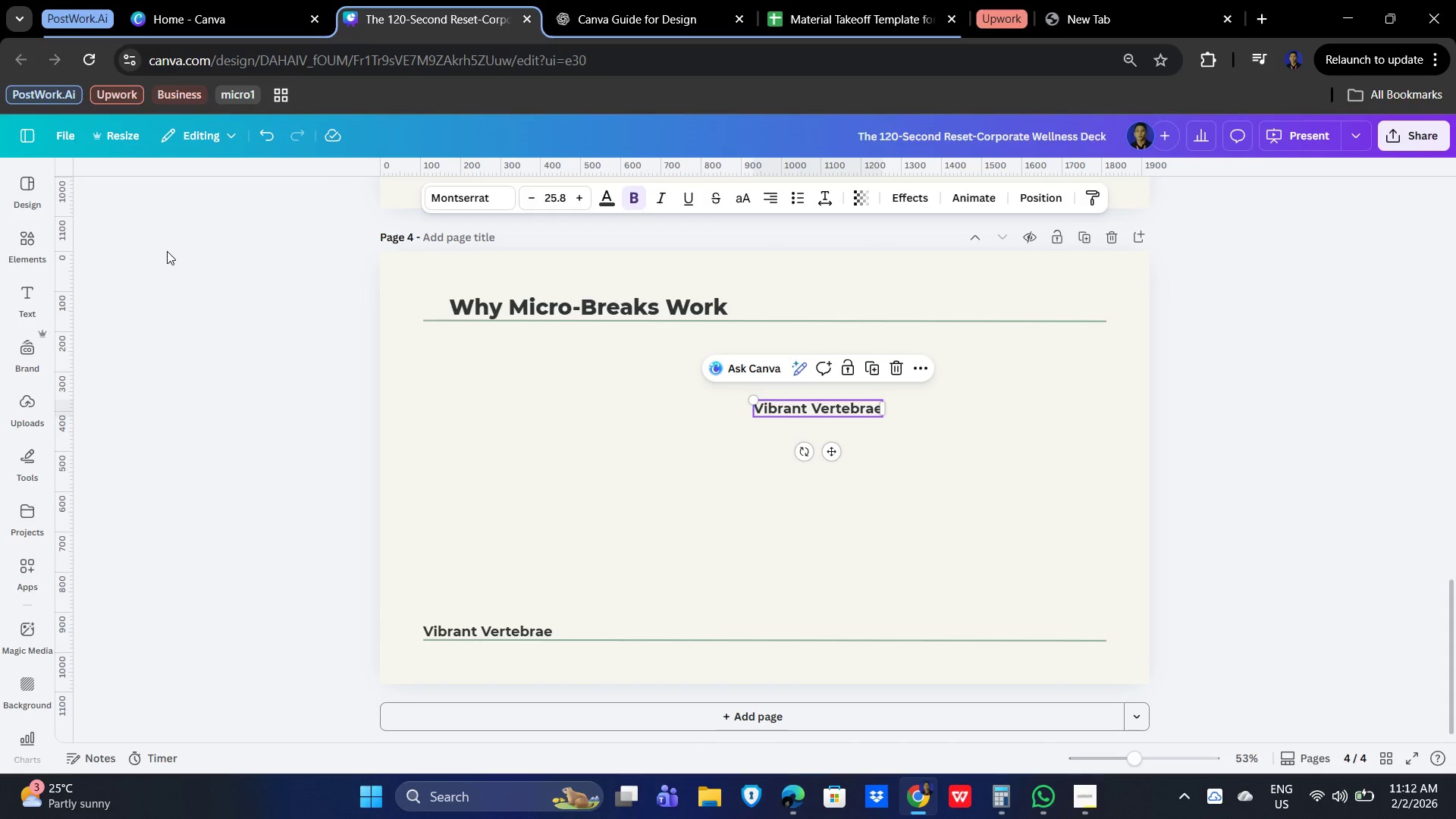 
double_click([835, 409])
 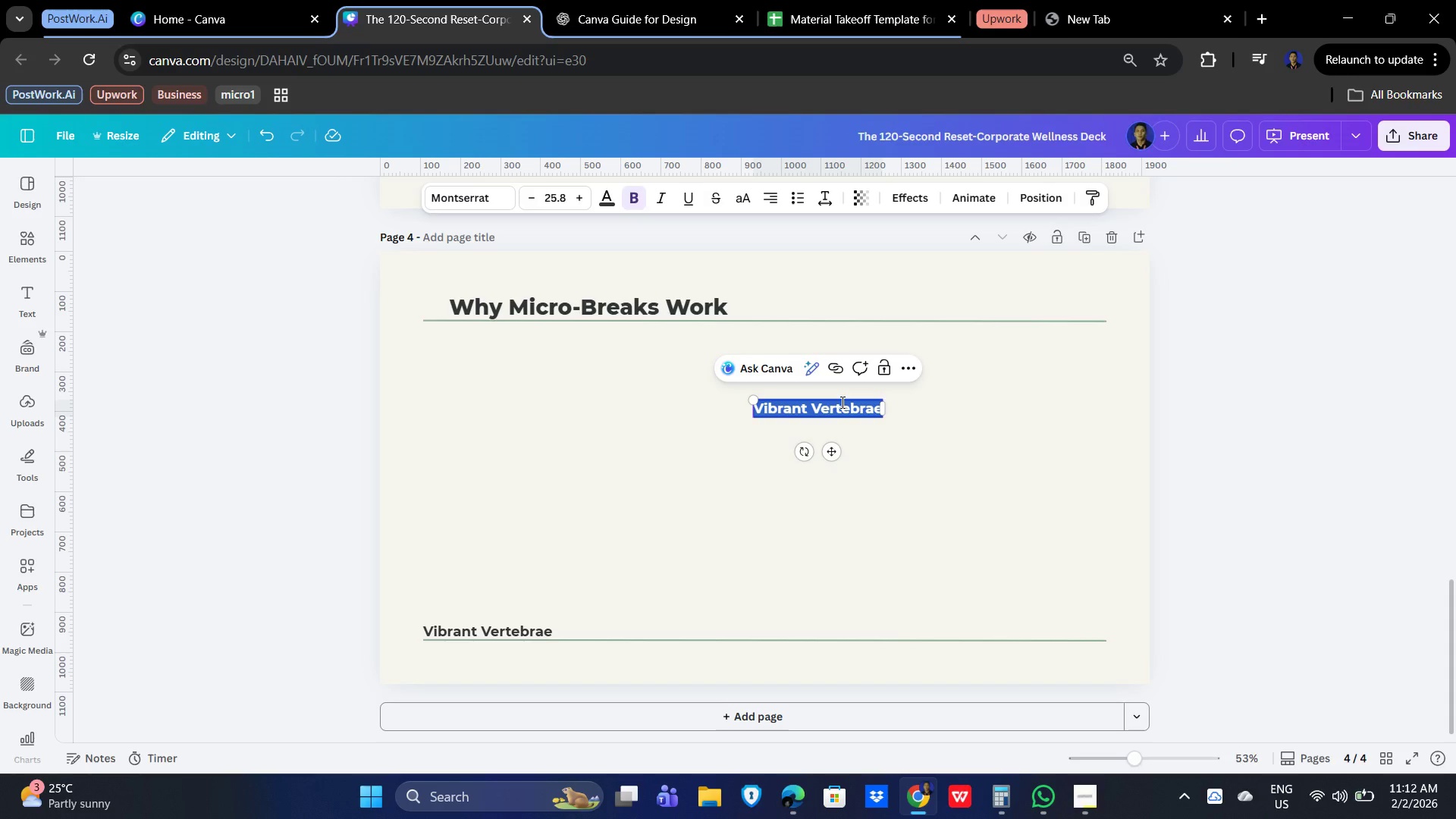 
type(Circulation)
 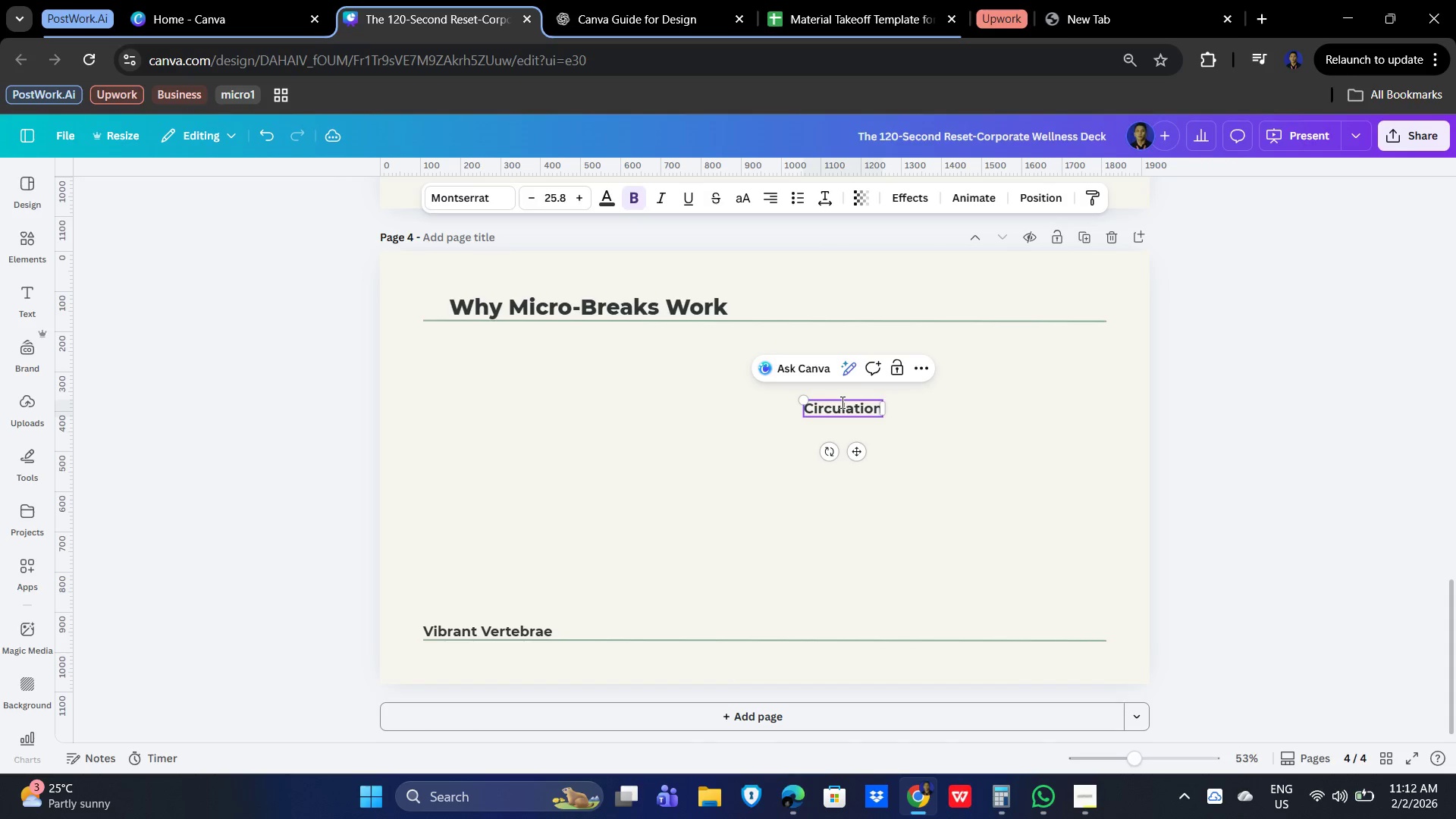 
key(Enter)
 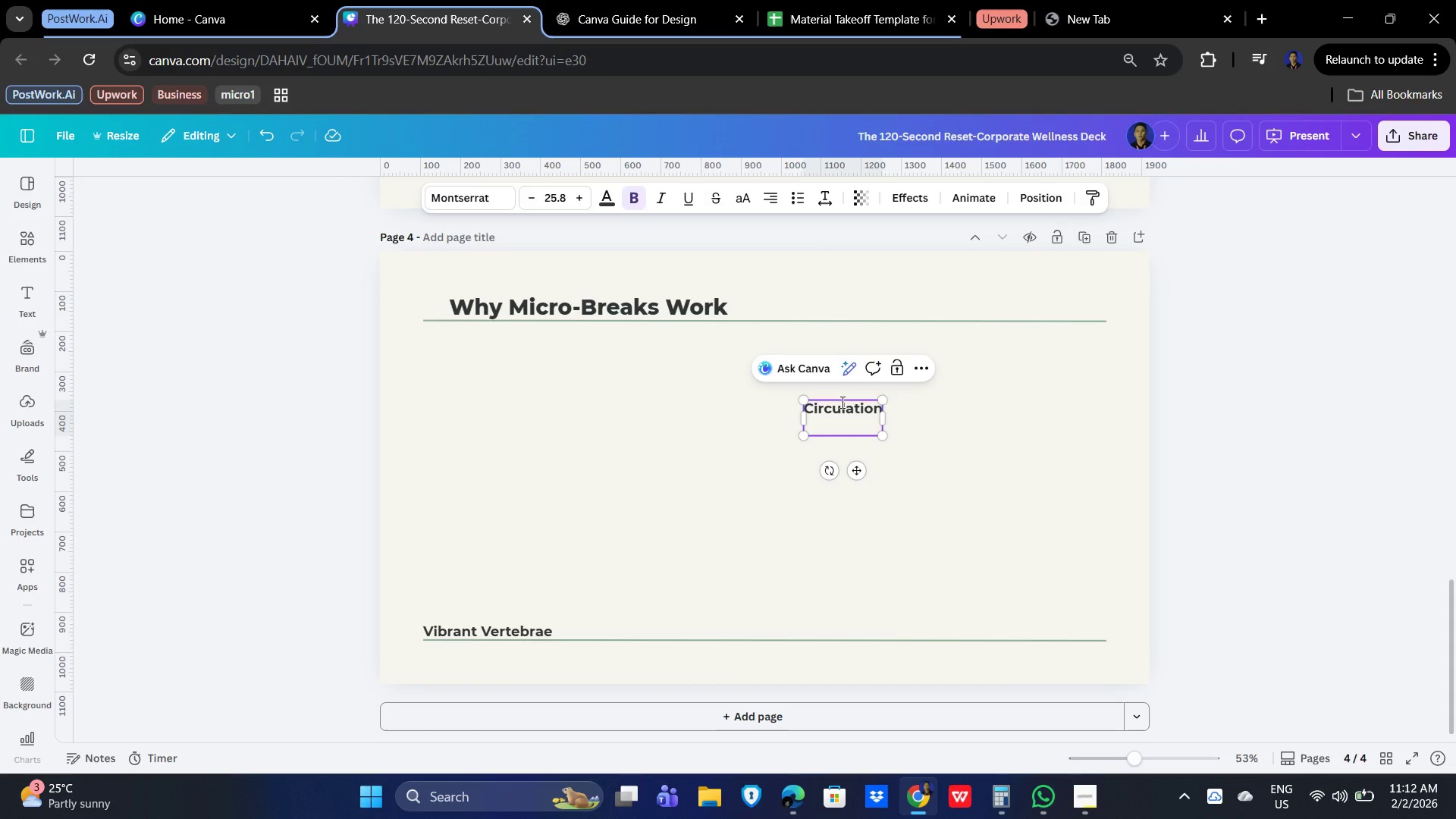 
type(f)
key(Backspace)
type(Focus)
 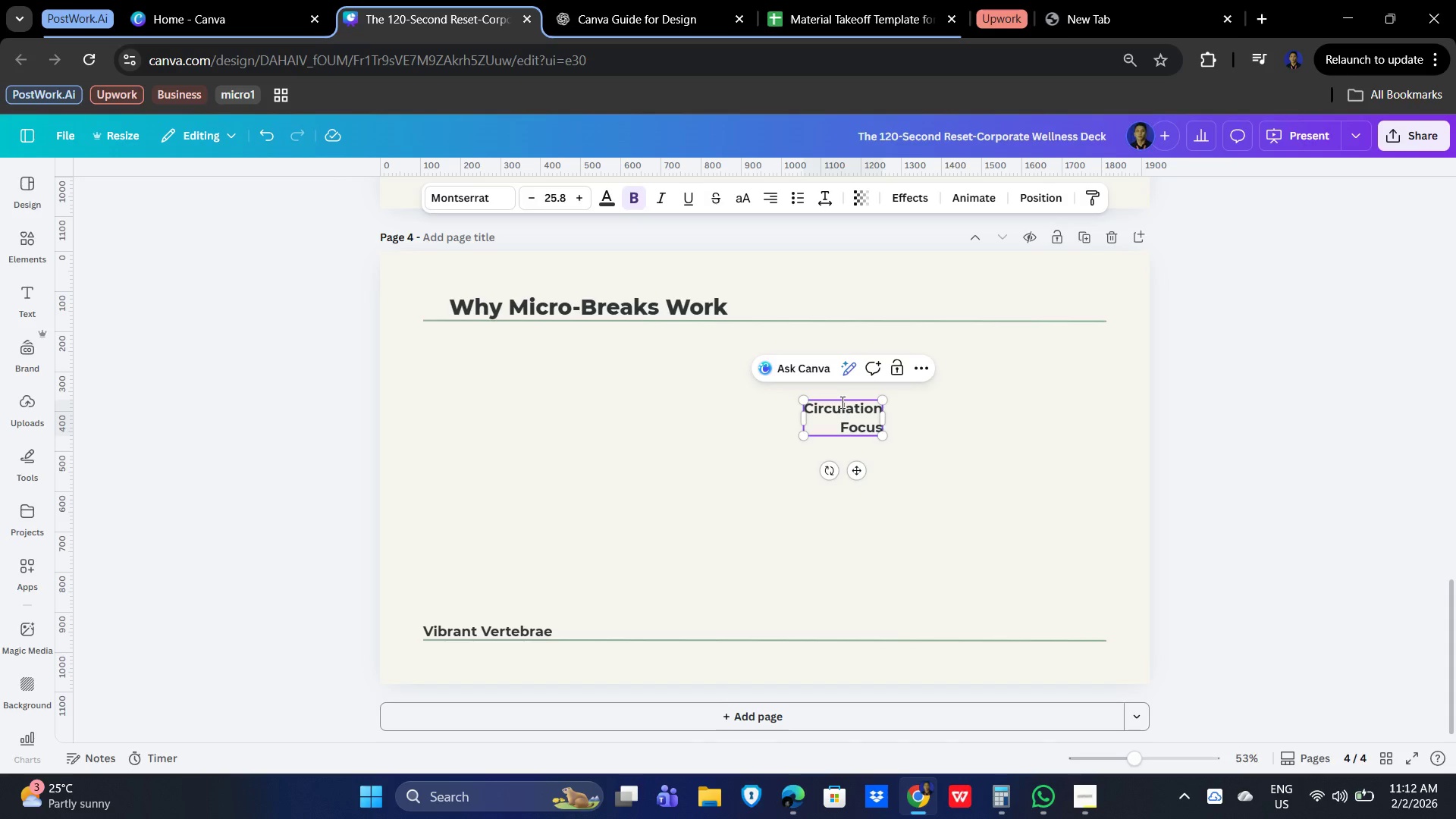 
 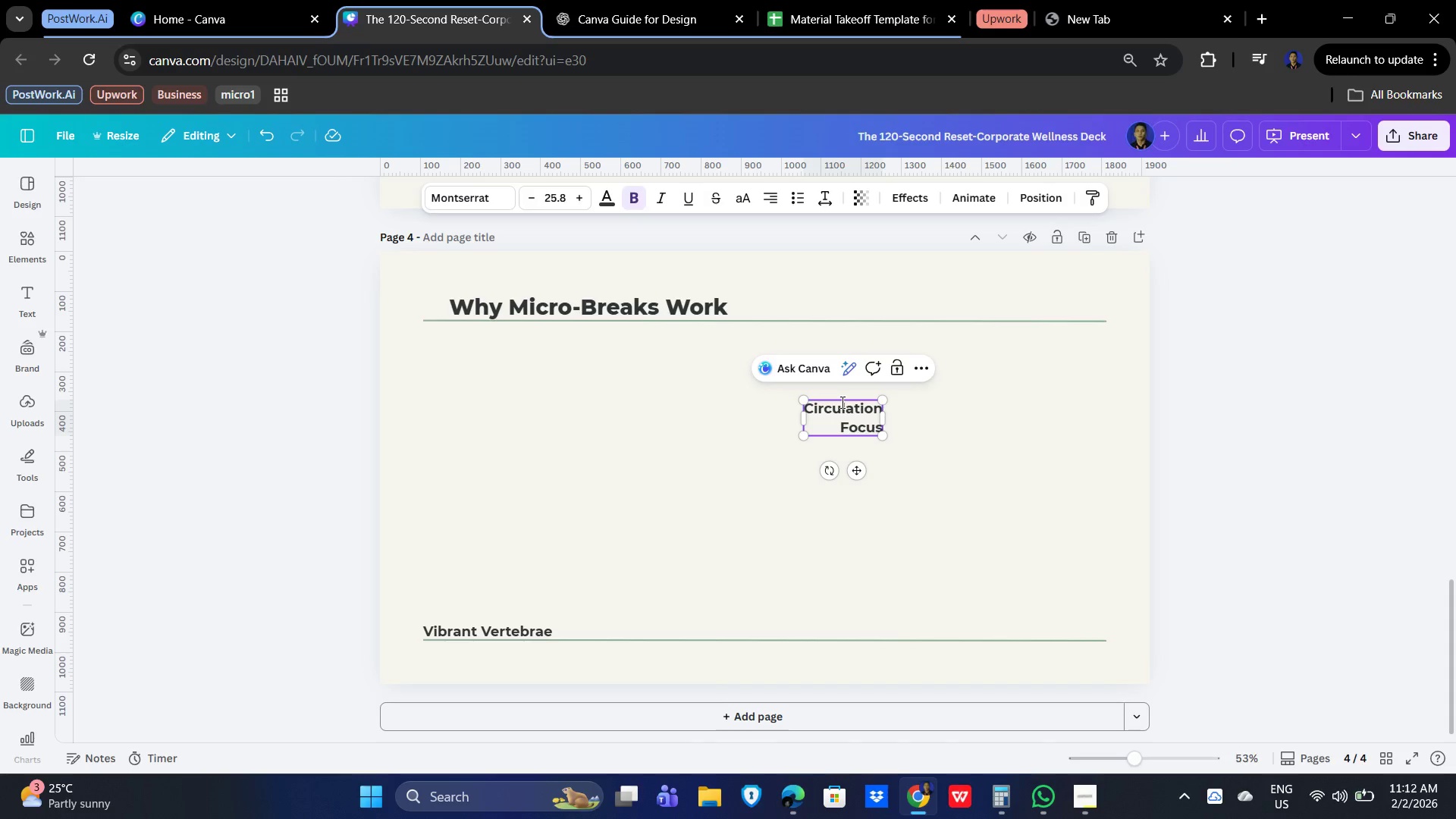 
key(Enter)
 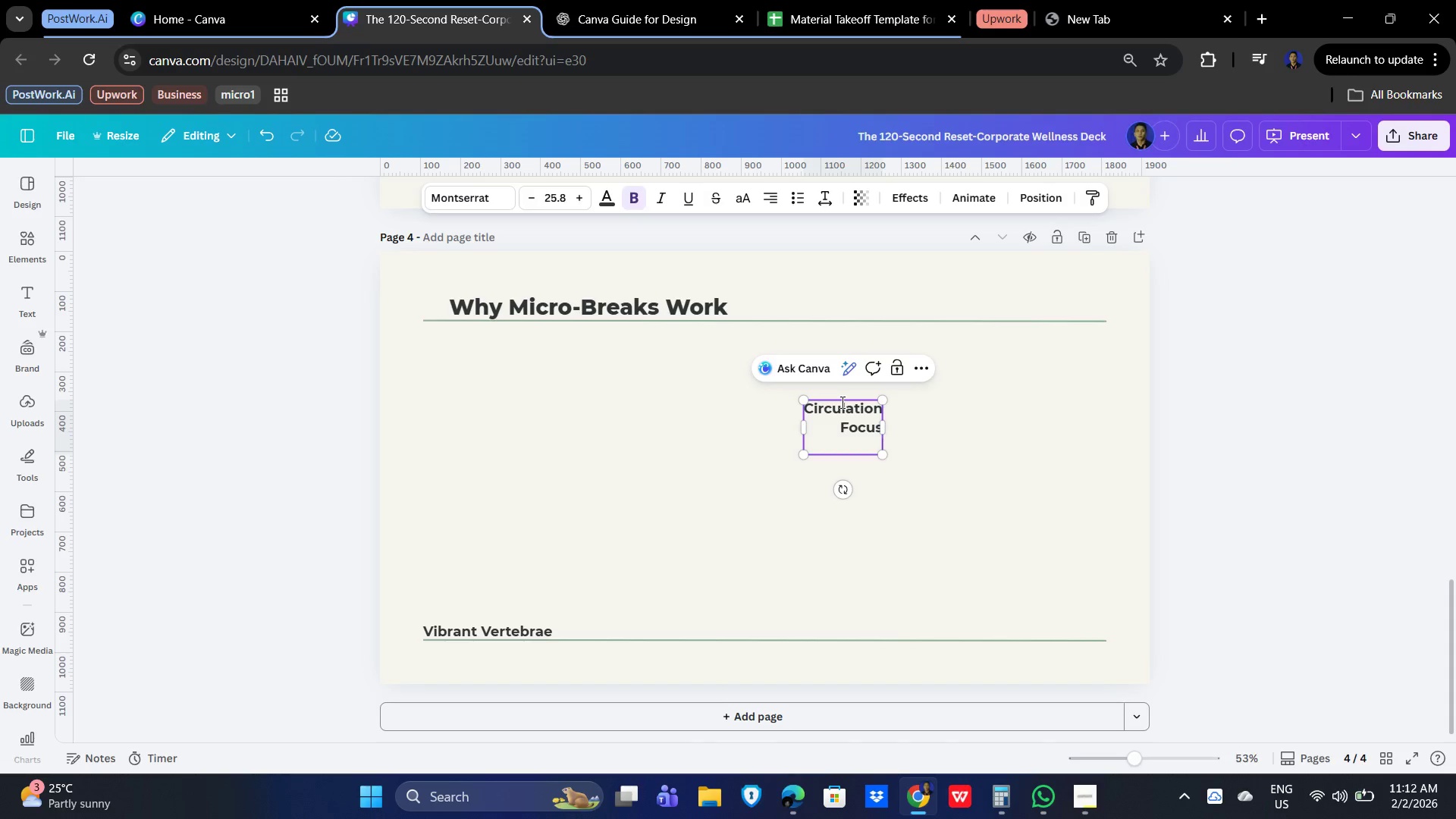 
hold_key(key=ShiftLeft, duration=1.5)
 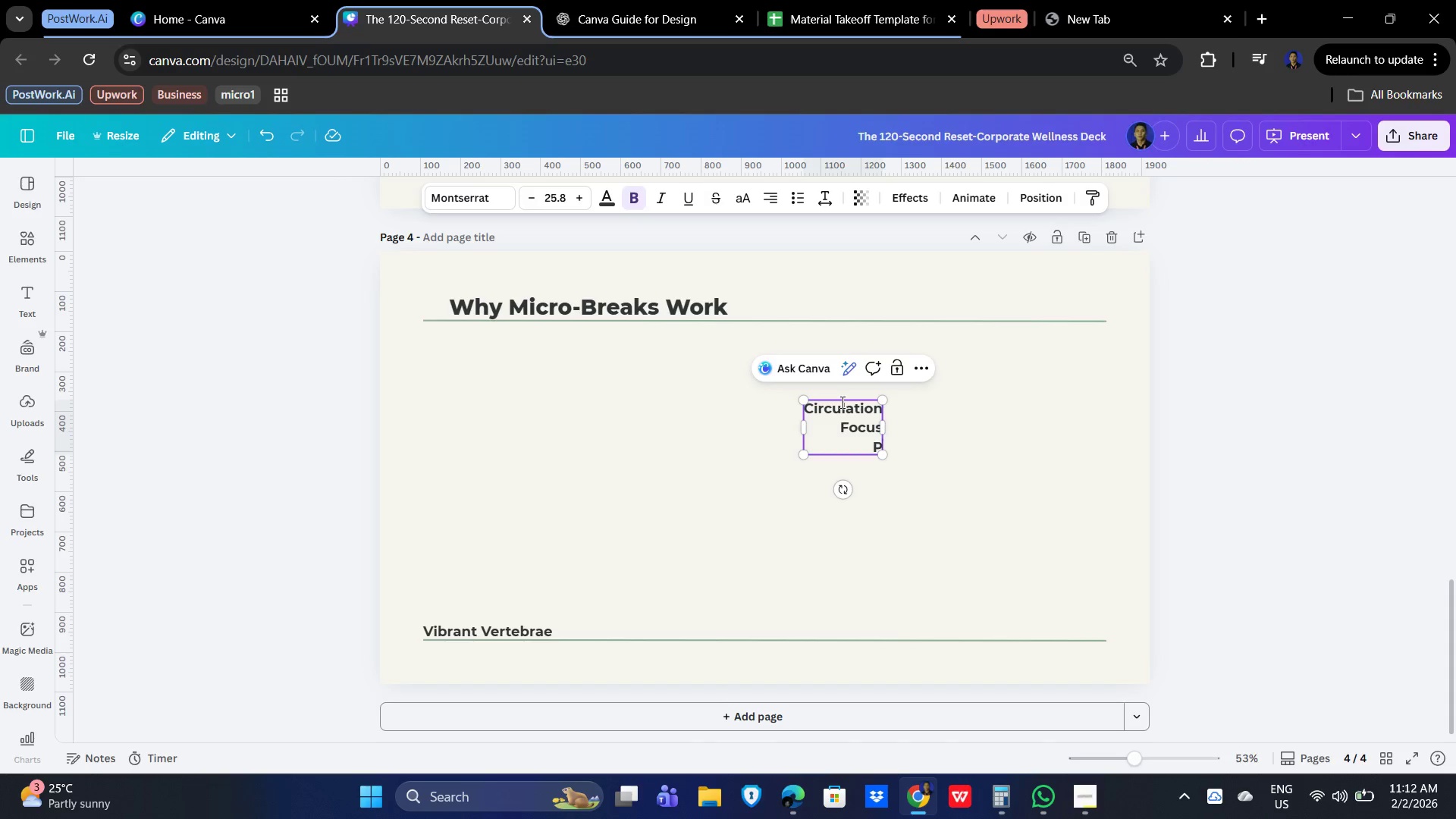 
type(Posture)
 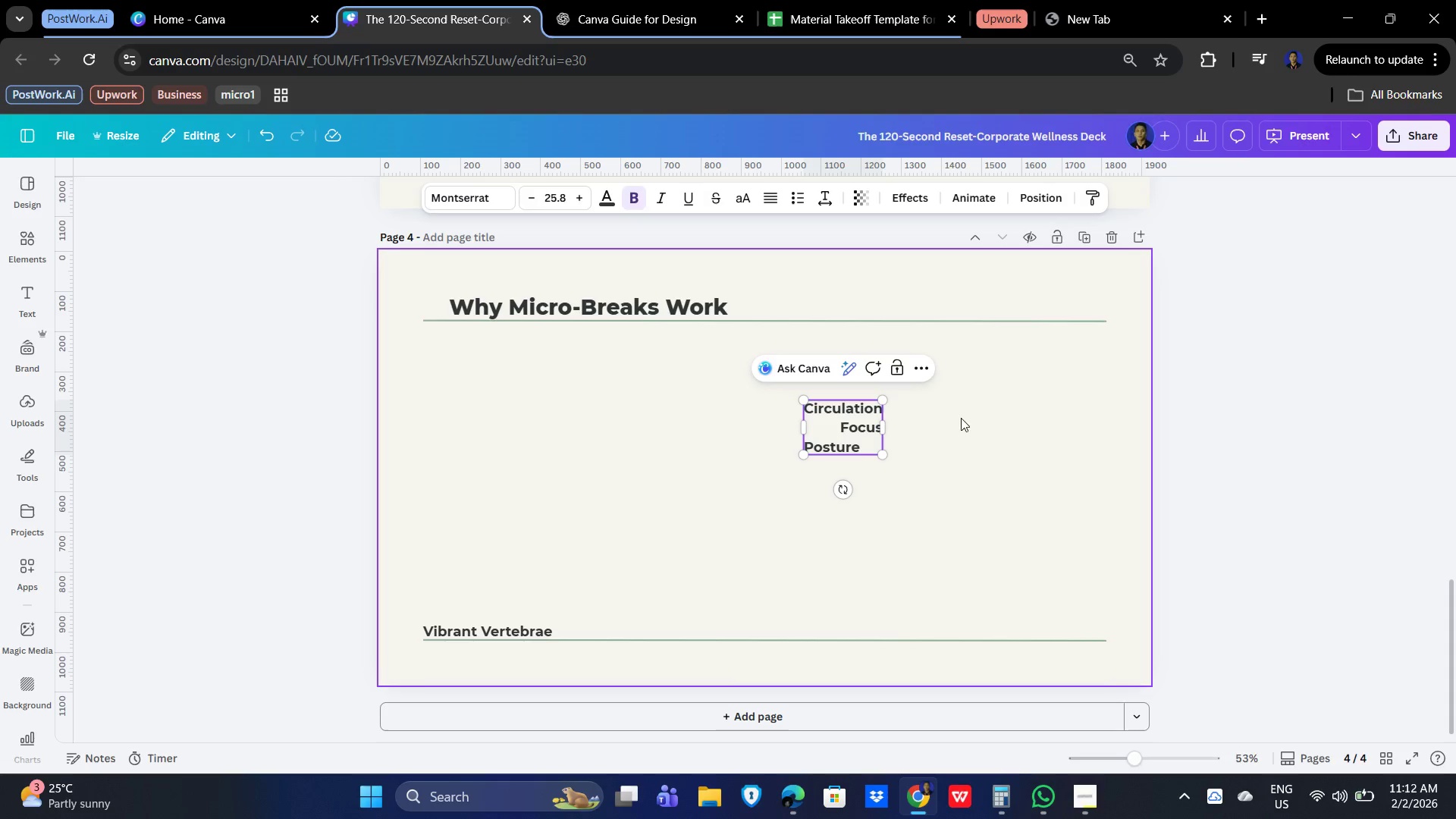 
double_click([840, 427])
 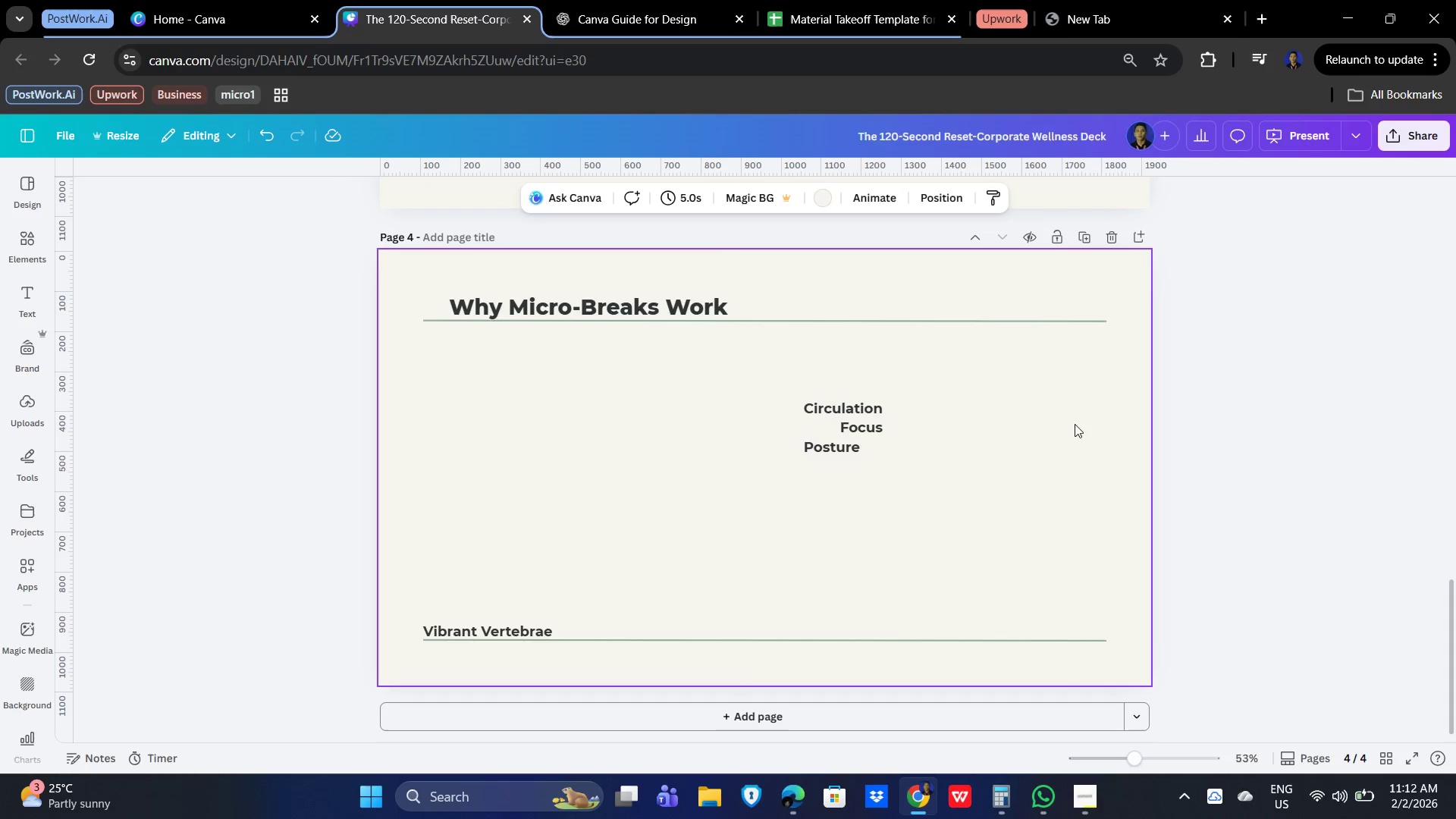 
left_click([848, 422])
 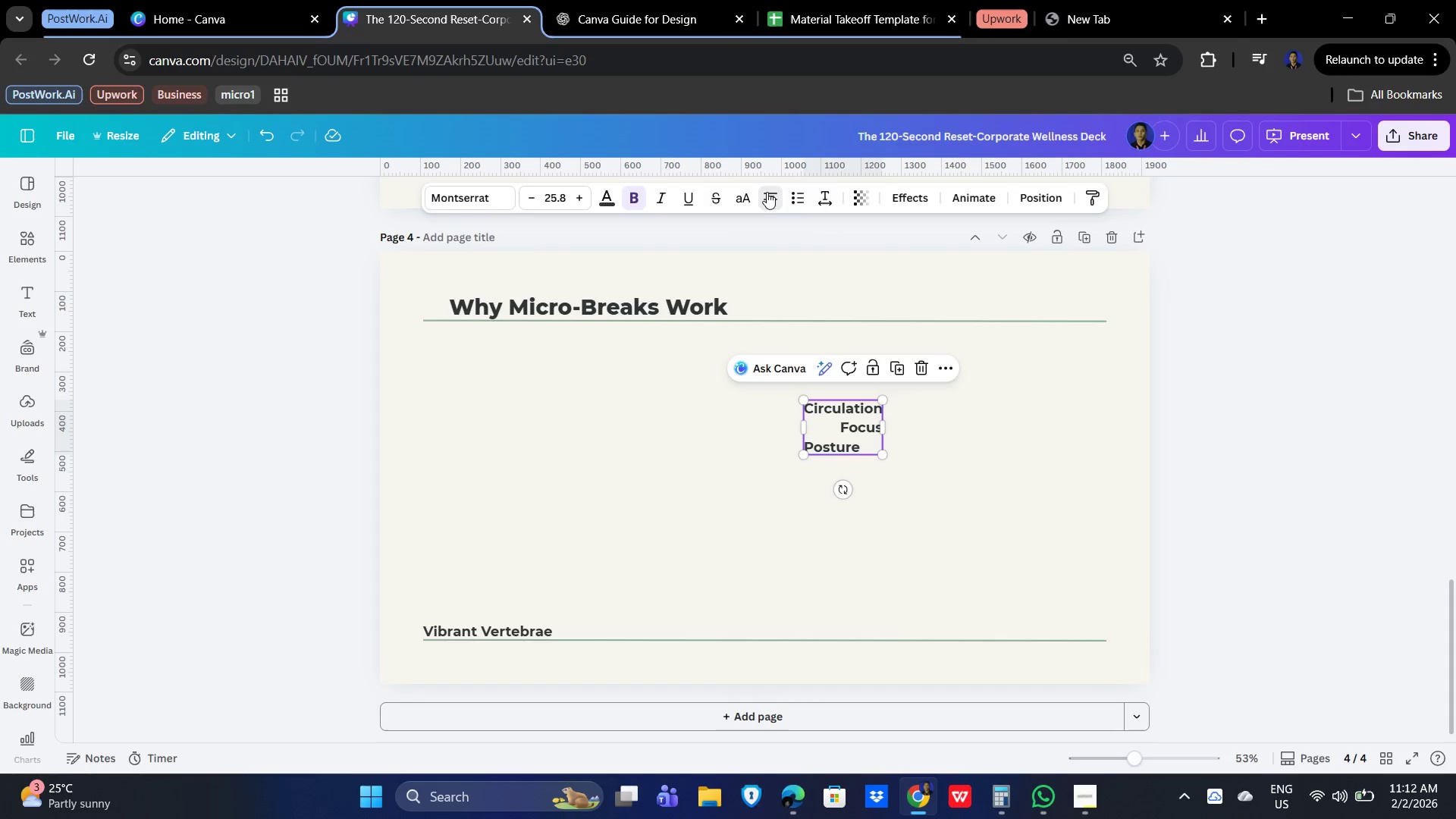 
left_click([776, 198])
 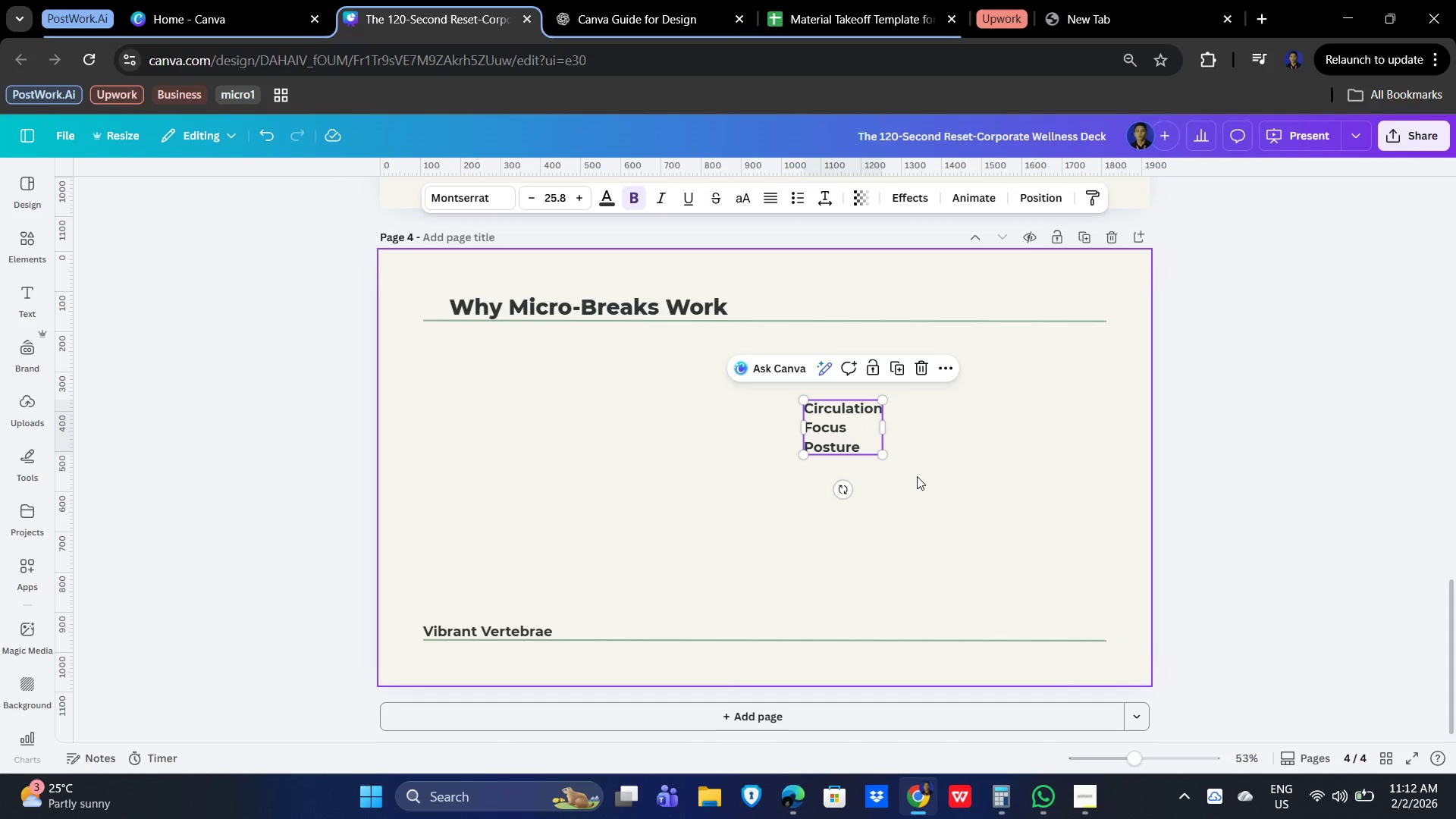 
left_click([923, 466])
 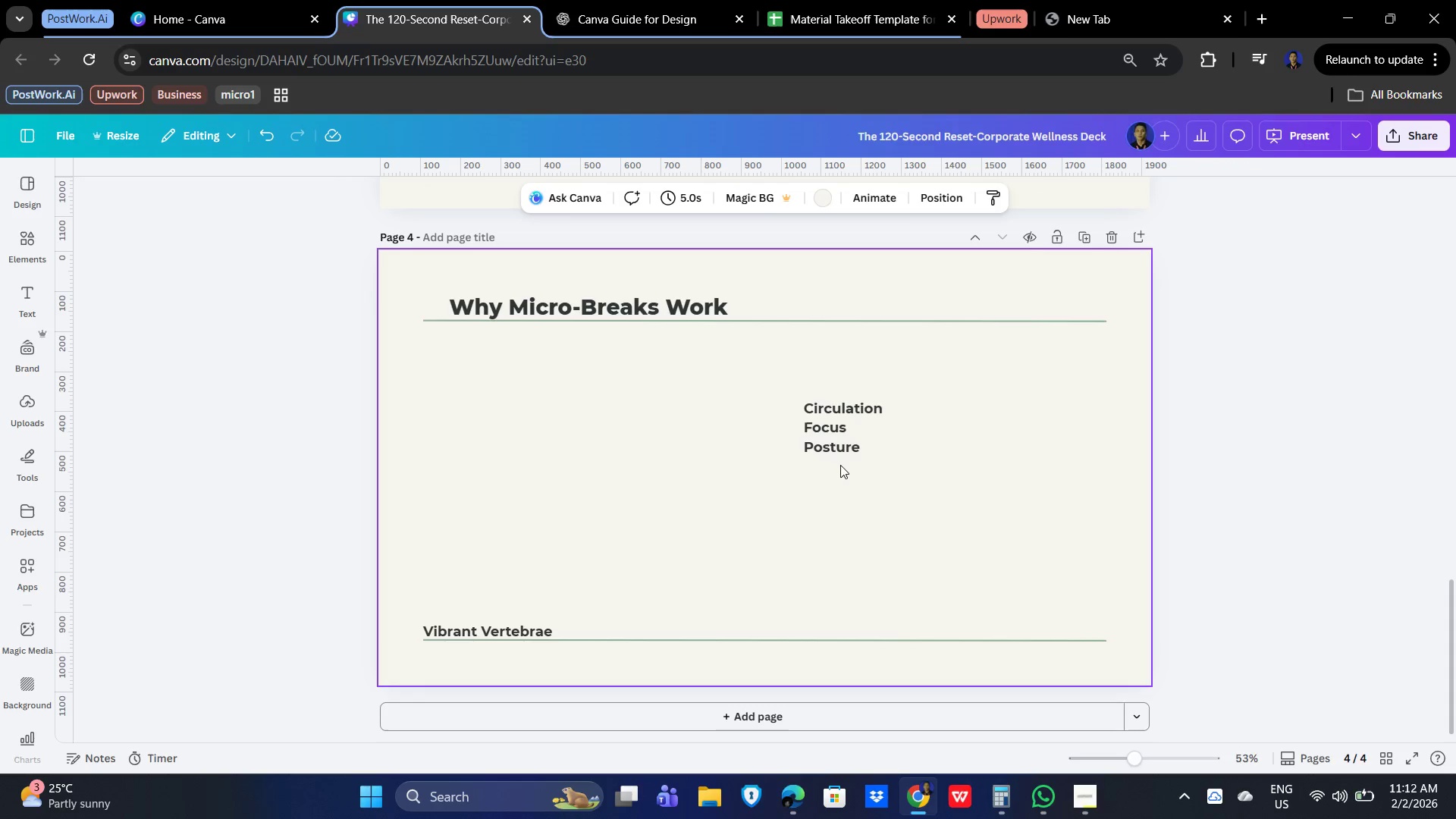 
left_click_drag(start_coordinate=[824, 429], to_coordinate=[951, 444])
 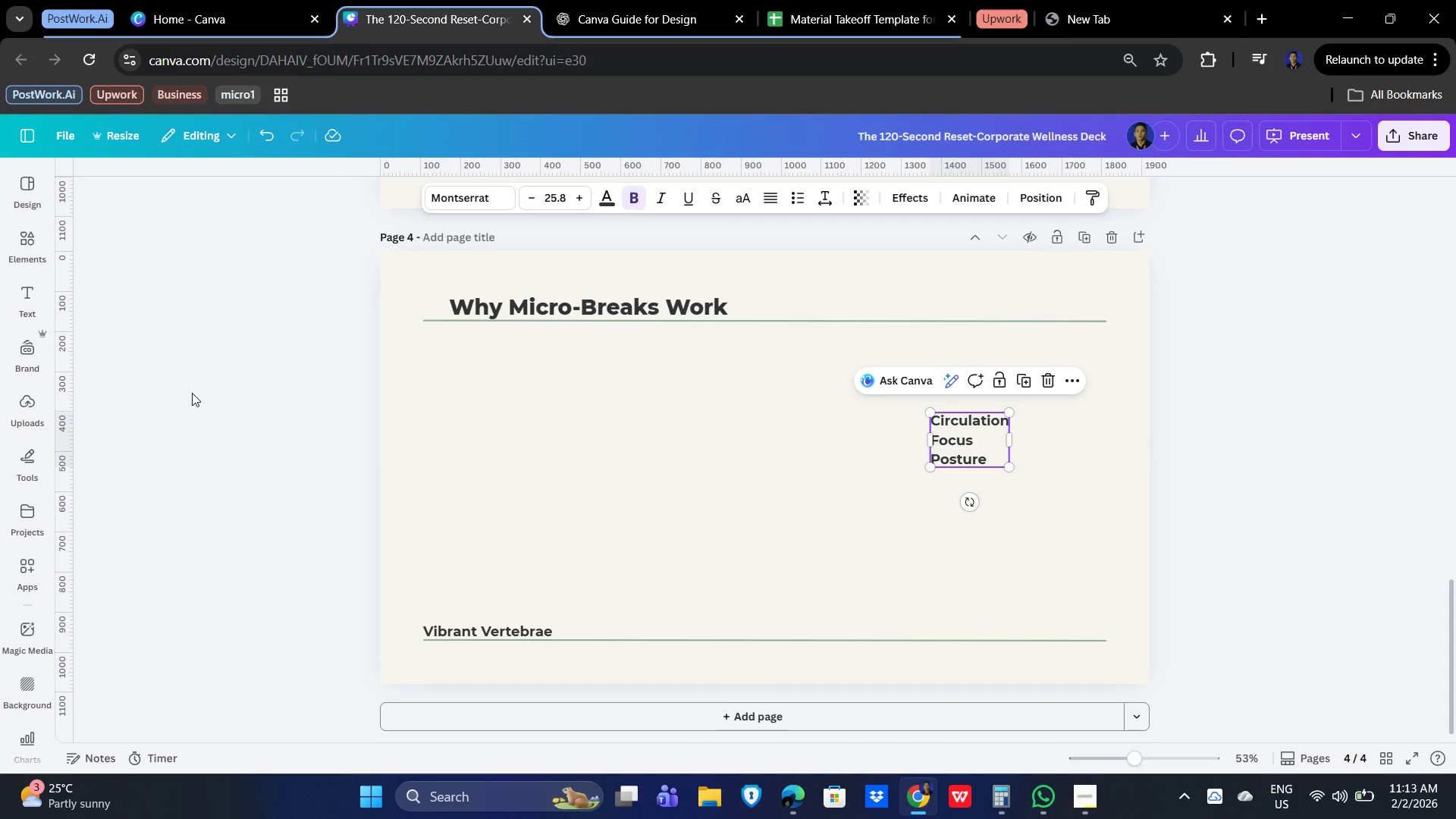 
left_click_drag(start_coordinate=[202, 379], to_coordinate=[209, 366])
 